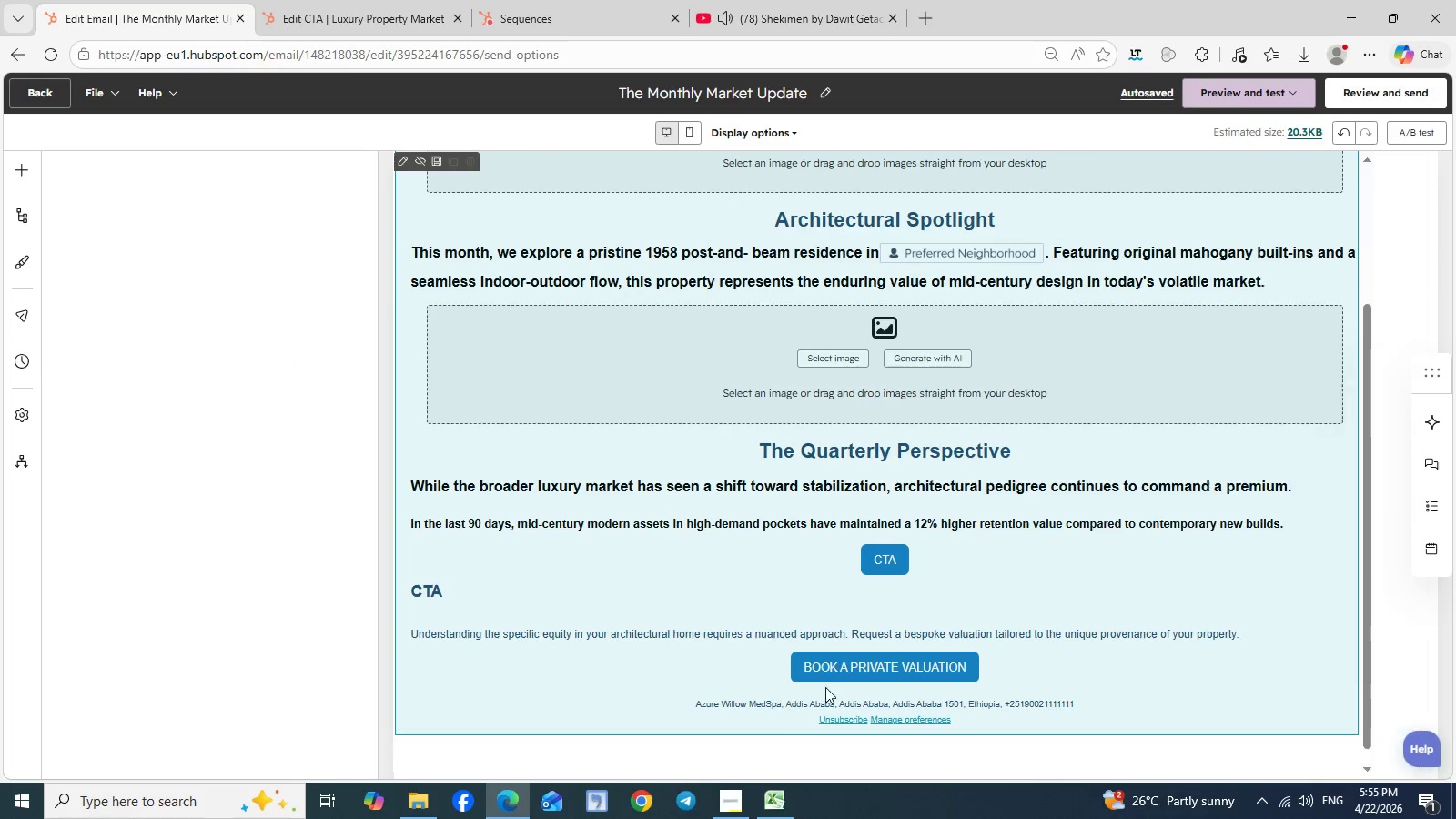 
left_click([955, 632])
 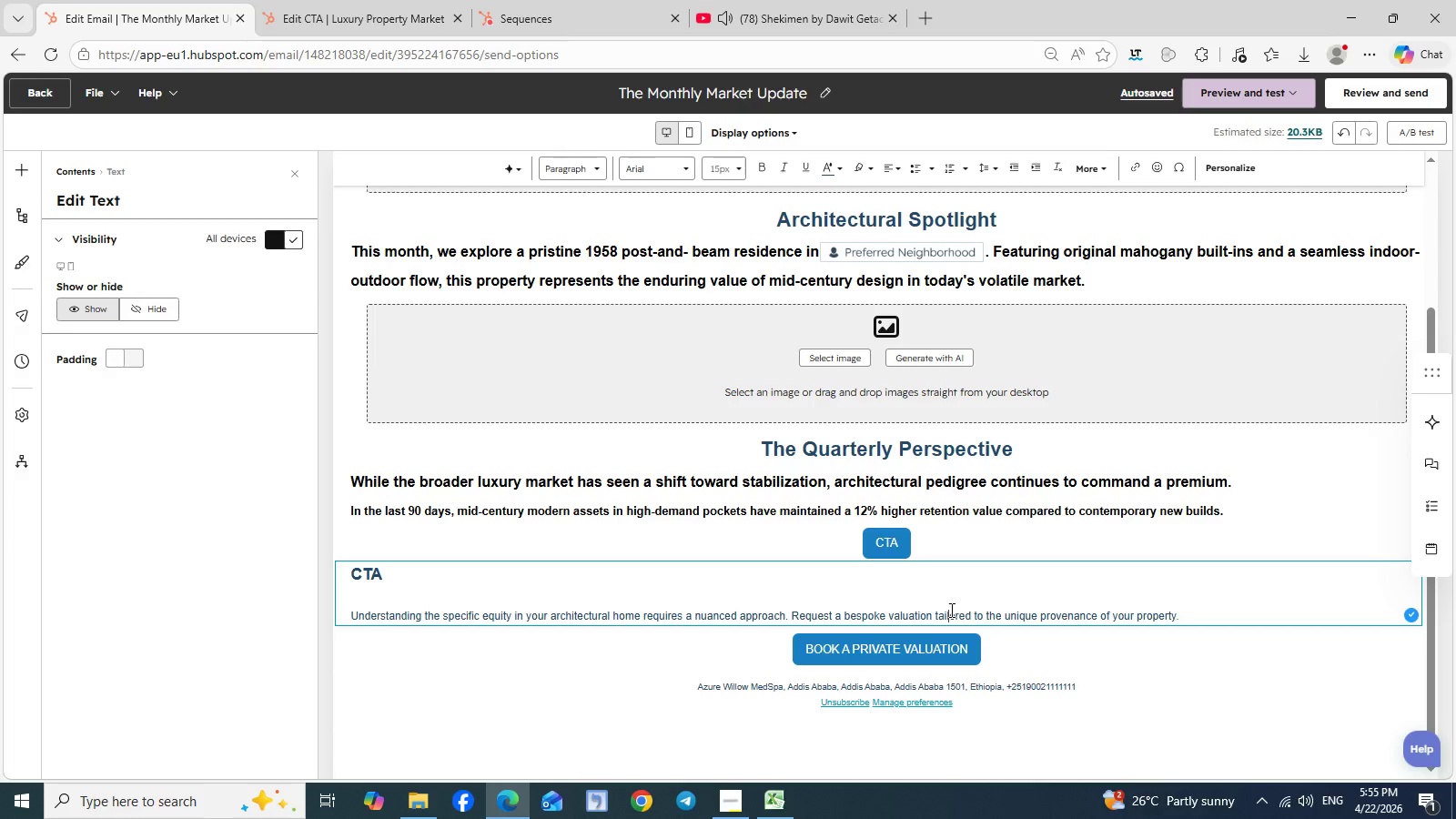 
left_click([950, 610])
 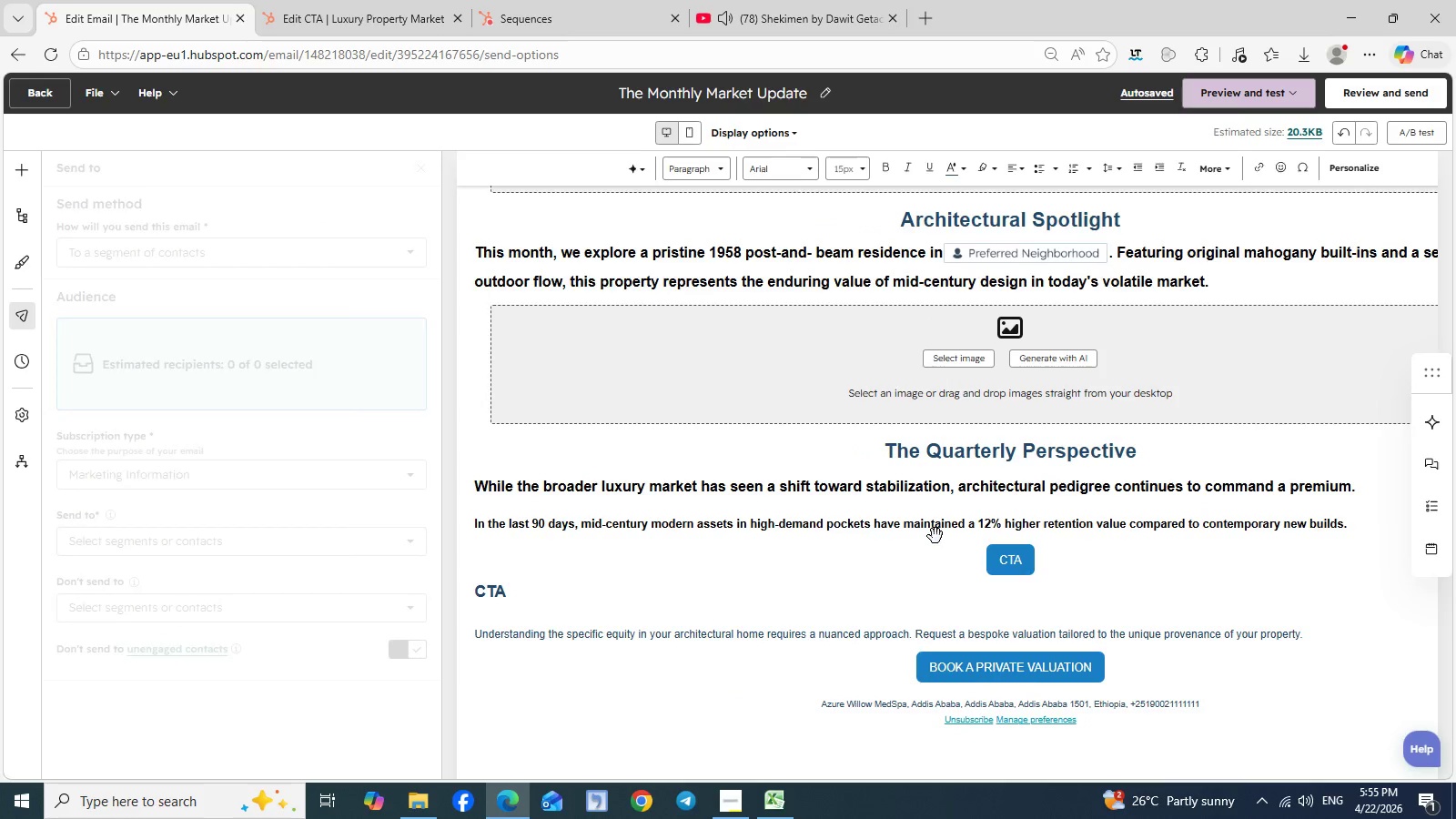 
left_click([935, 536])
 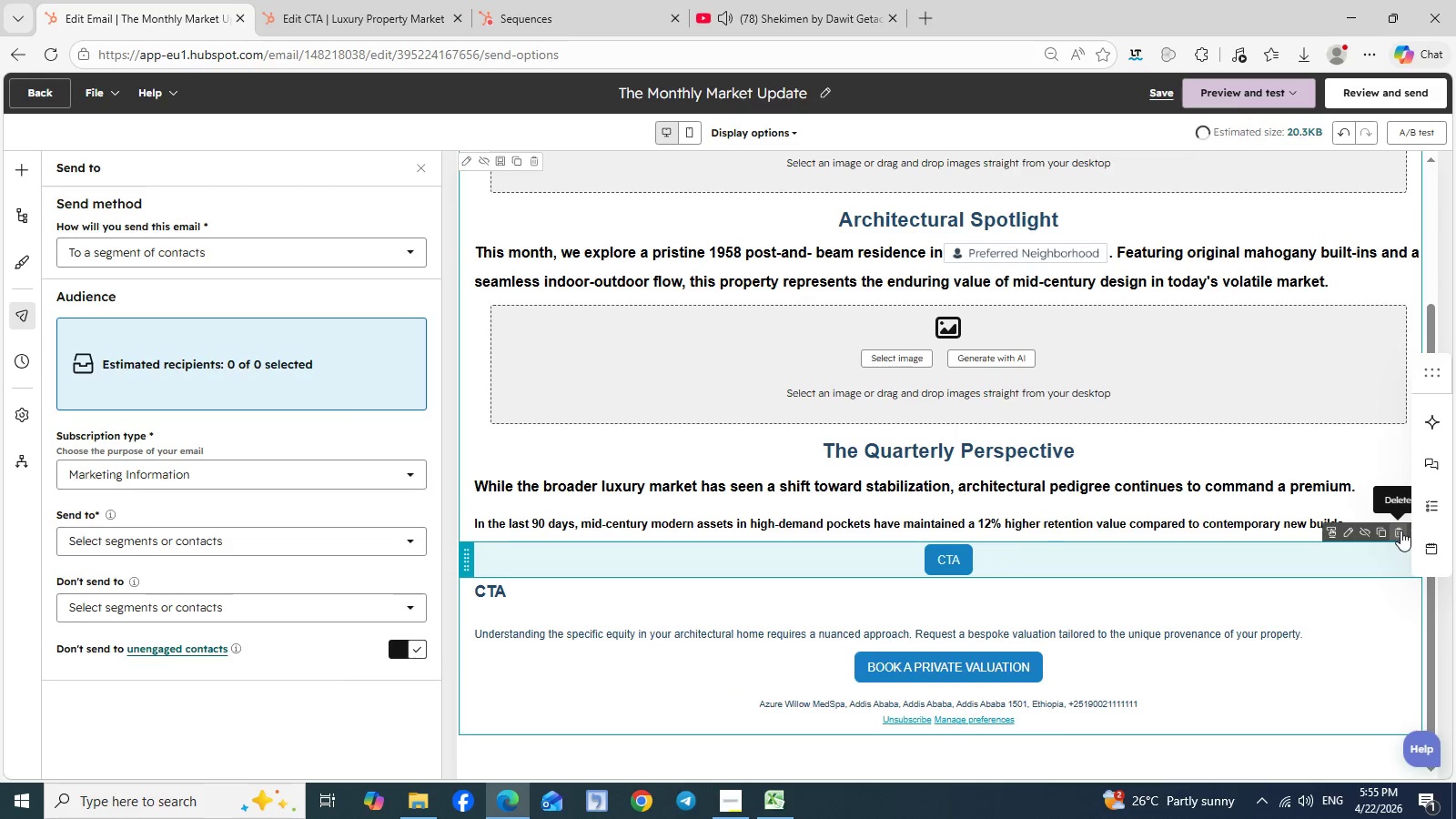 
left_click([1400, 531])
 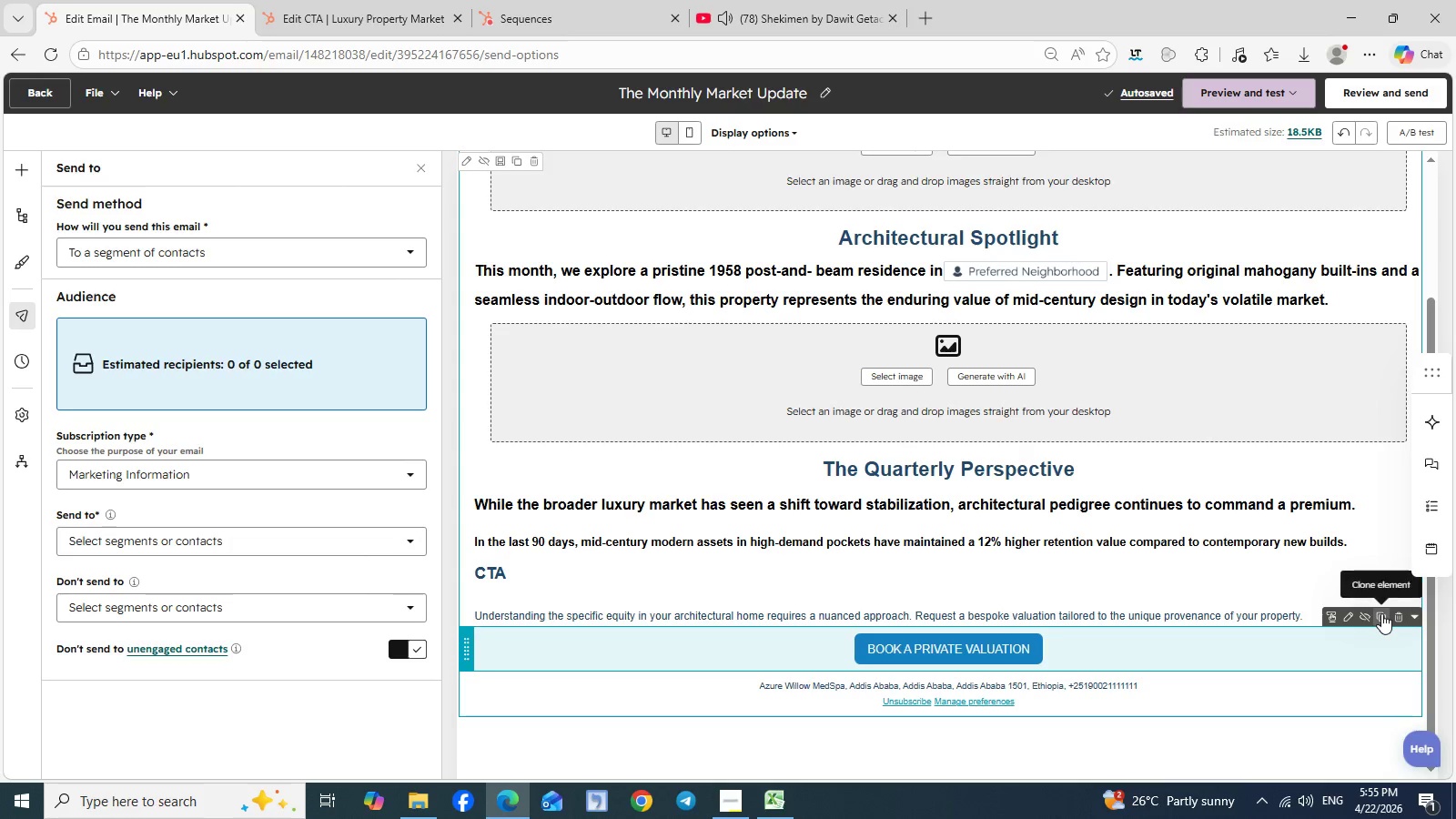 
wait(7.81)
 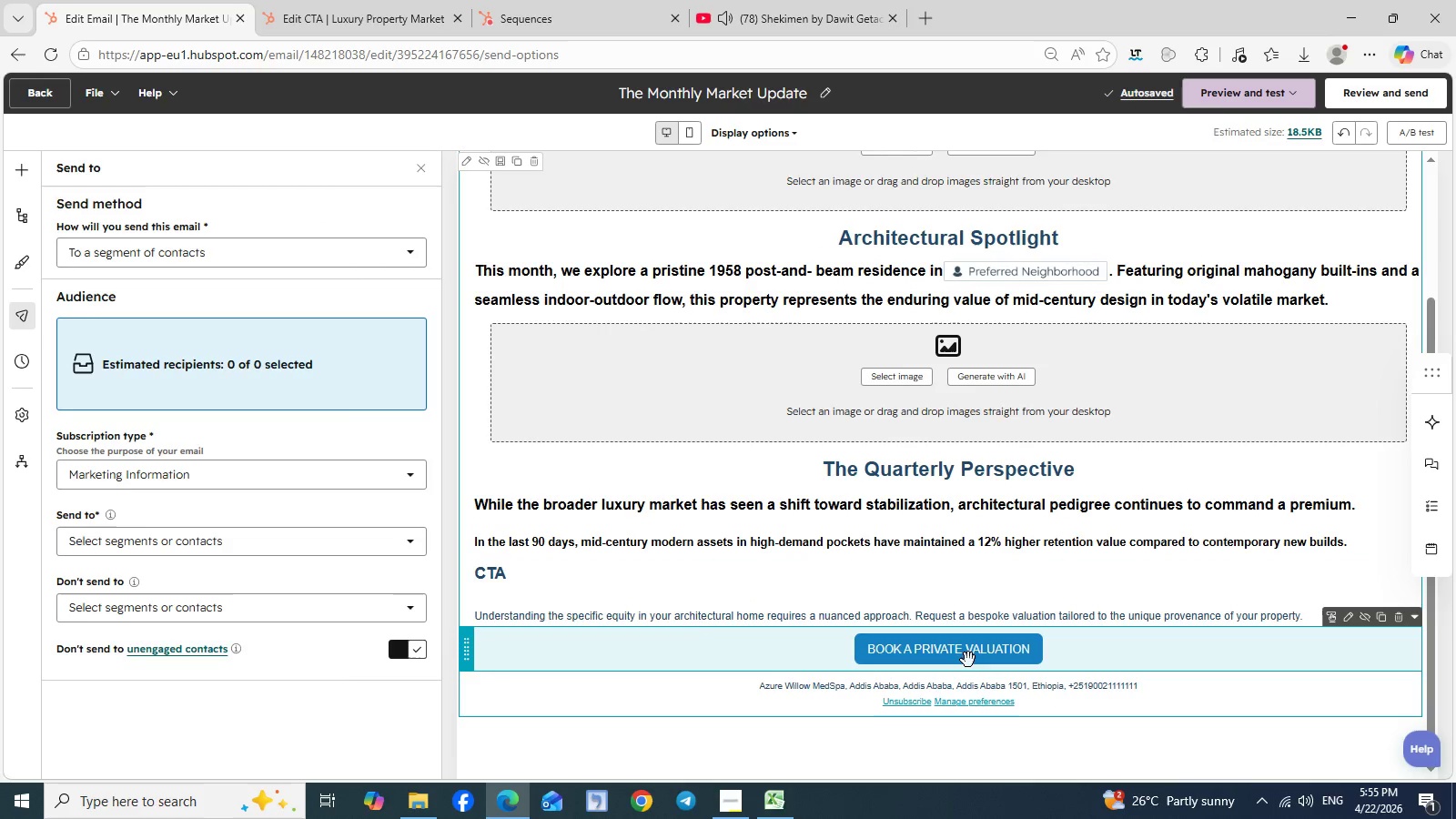 
left_click([1381, 613])
 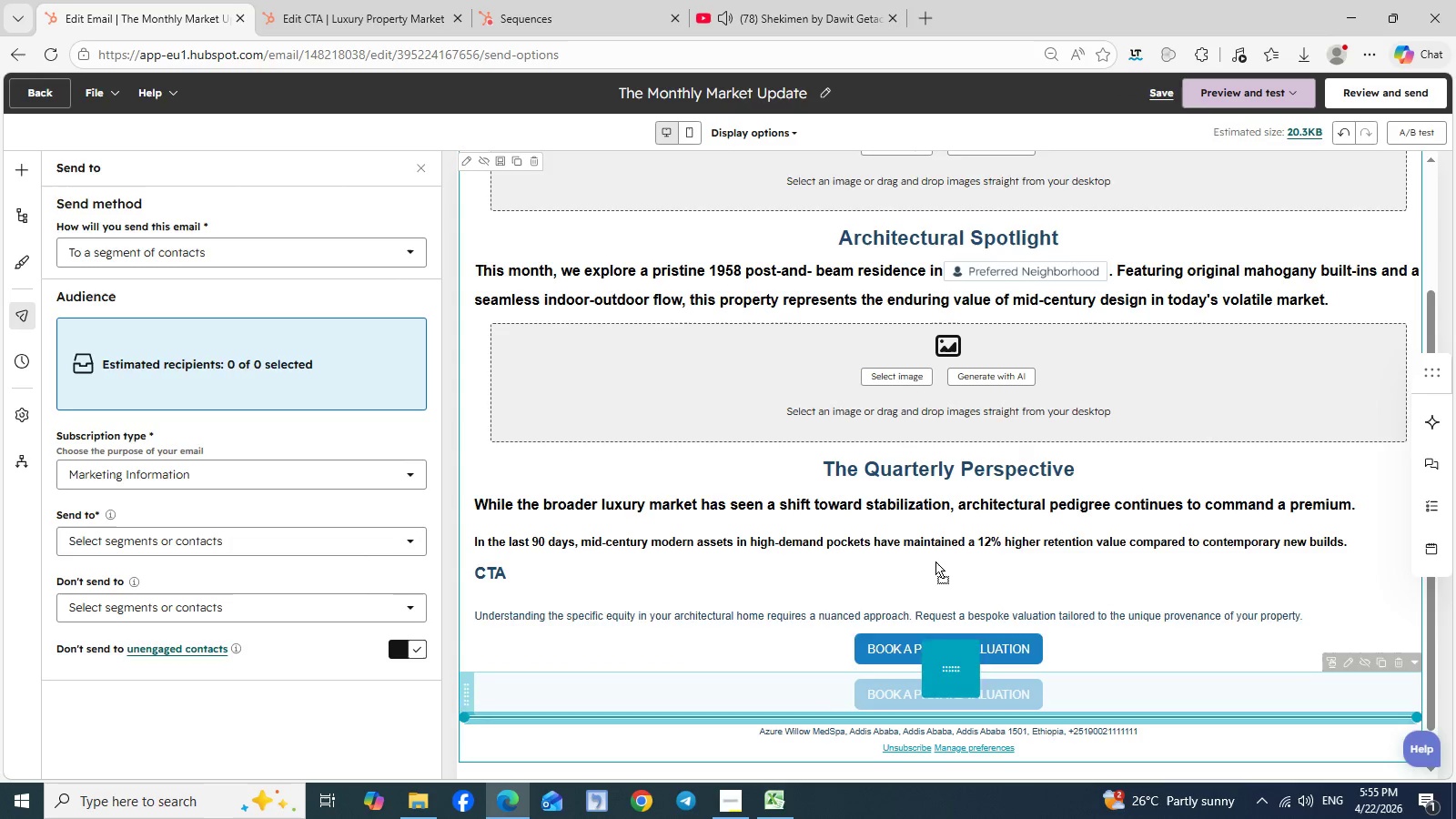 
left_click_drag(start_coordinate=[981, 705], to_coordinate=[935, 566])
 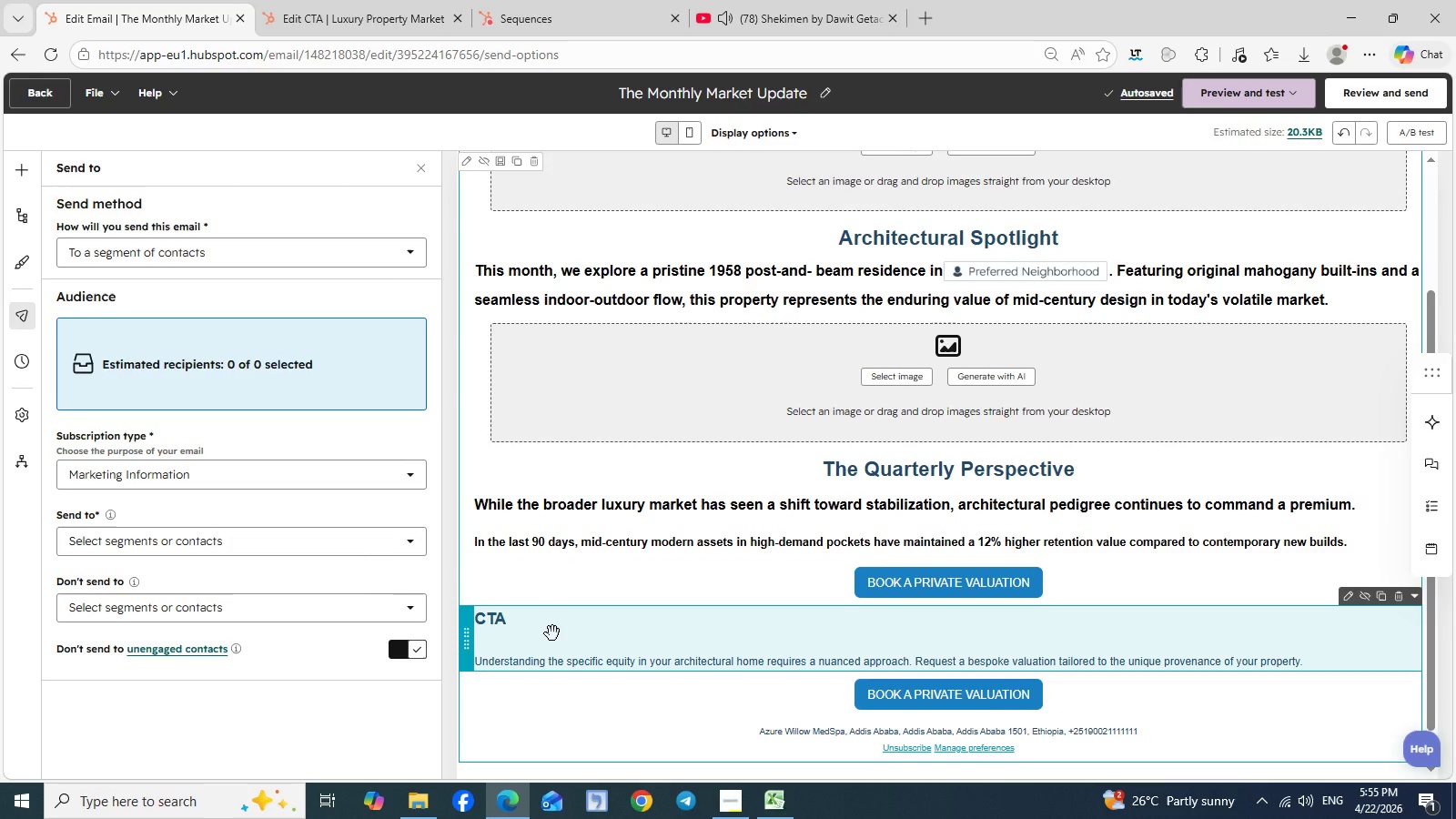 
wait(9.03)
 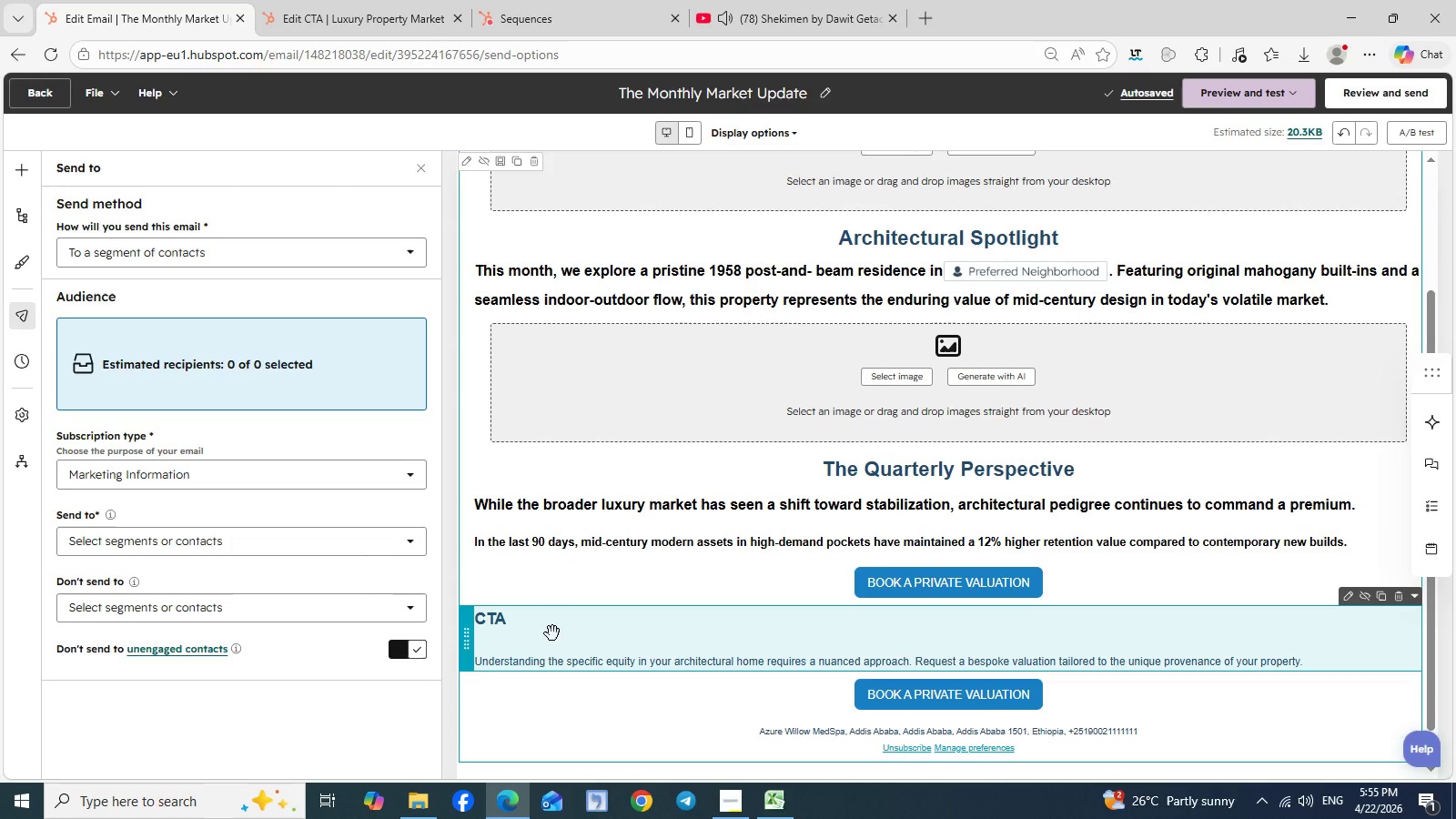 
left_click([1345, 609])
 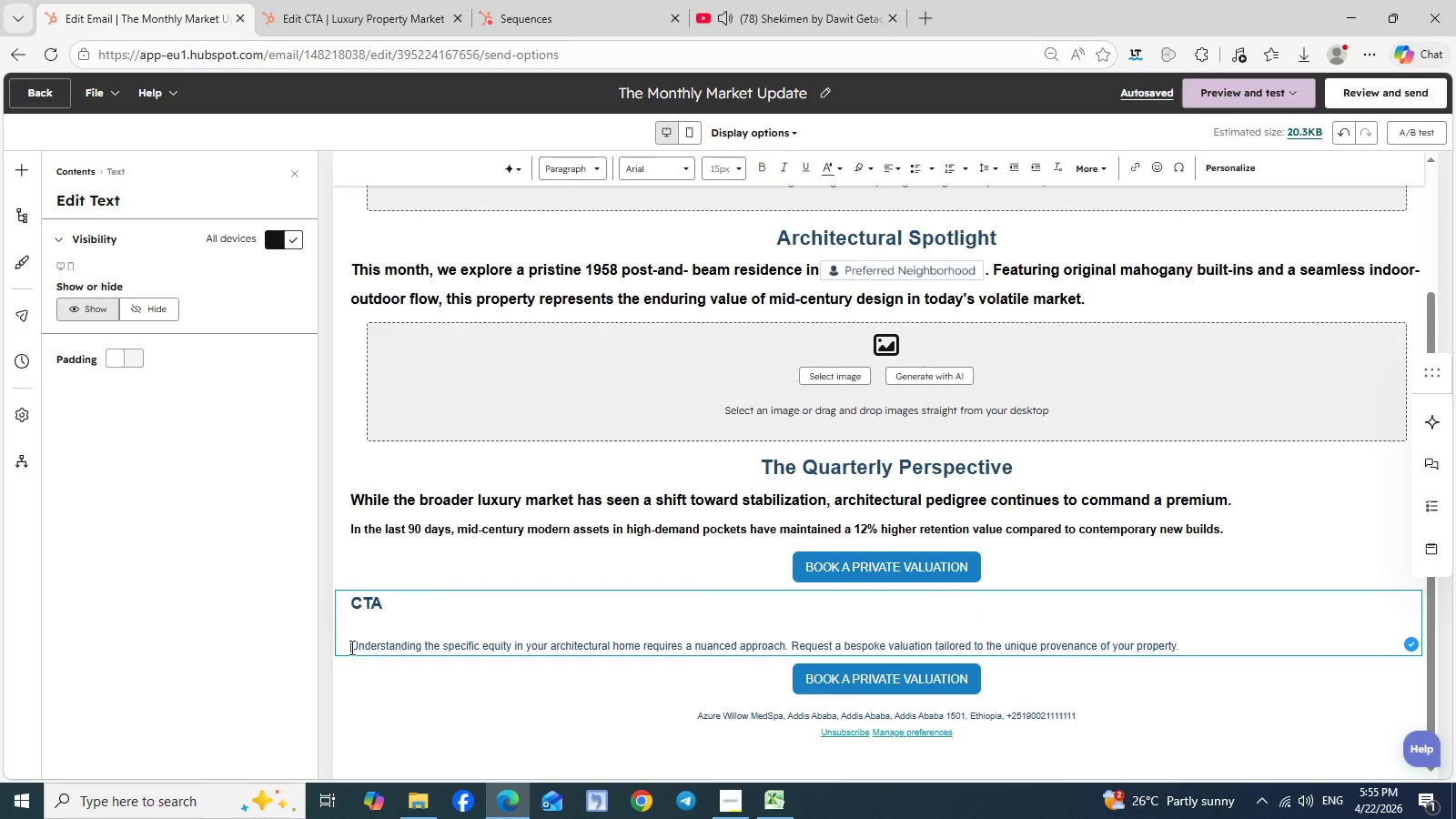 
left_click_drag(start_coordinate=[350, 647], to_coordinate=[381, 602])
 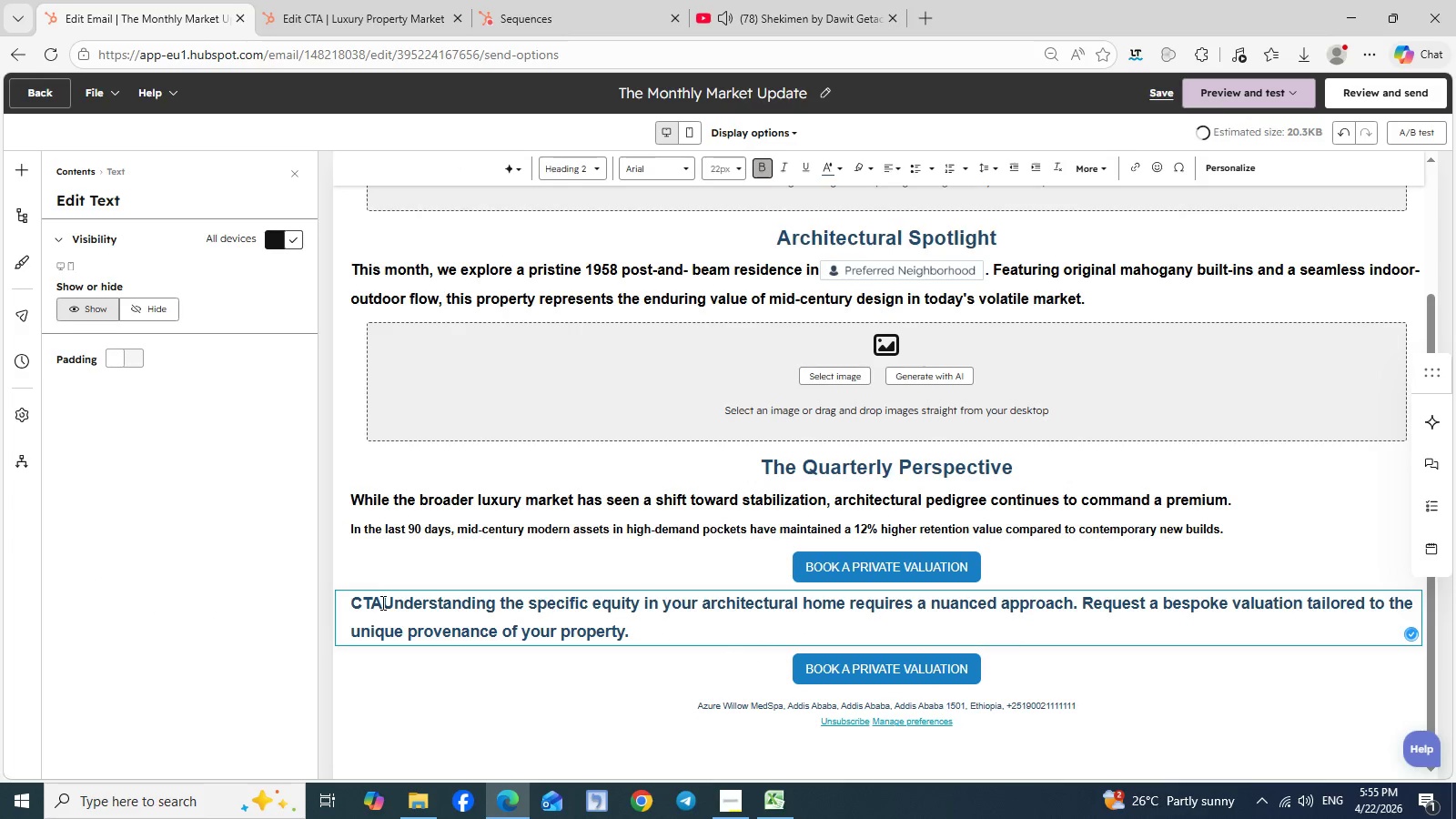 
key(Backspace)
 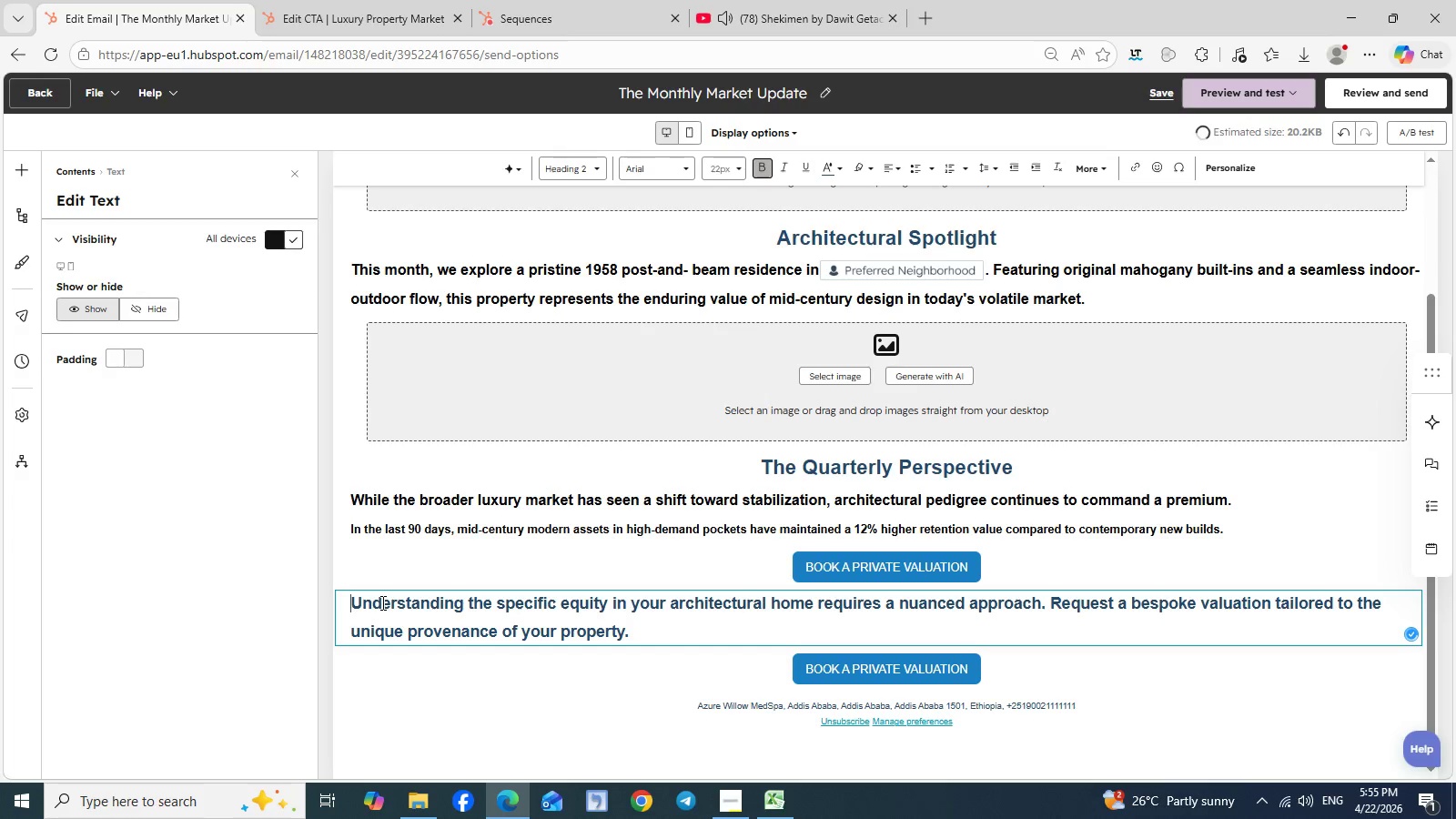 
key(Backspace)
 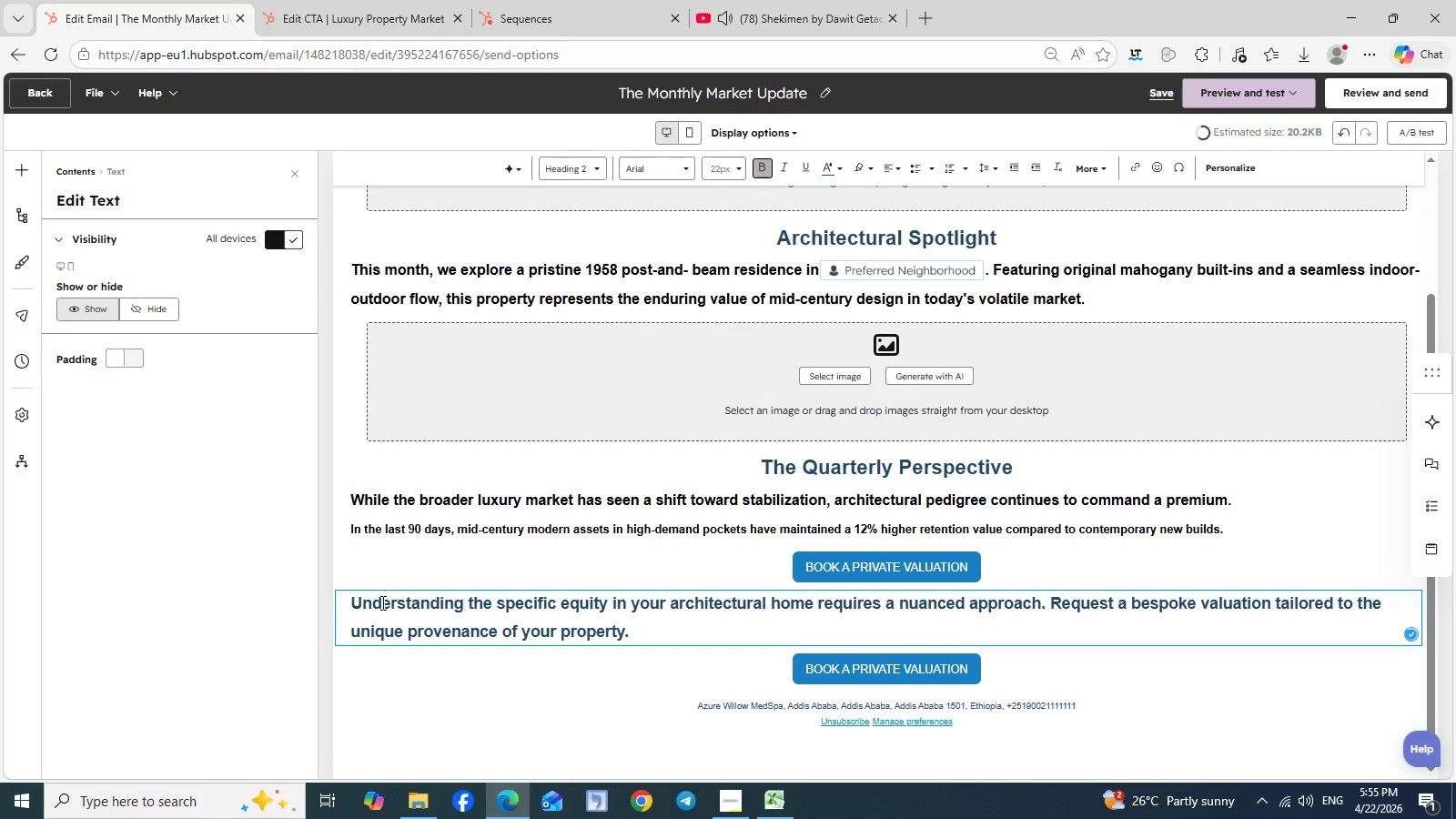 
key(Backspace)
 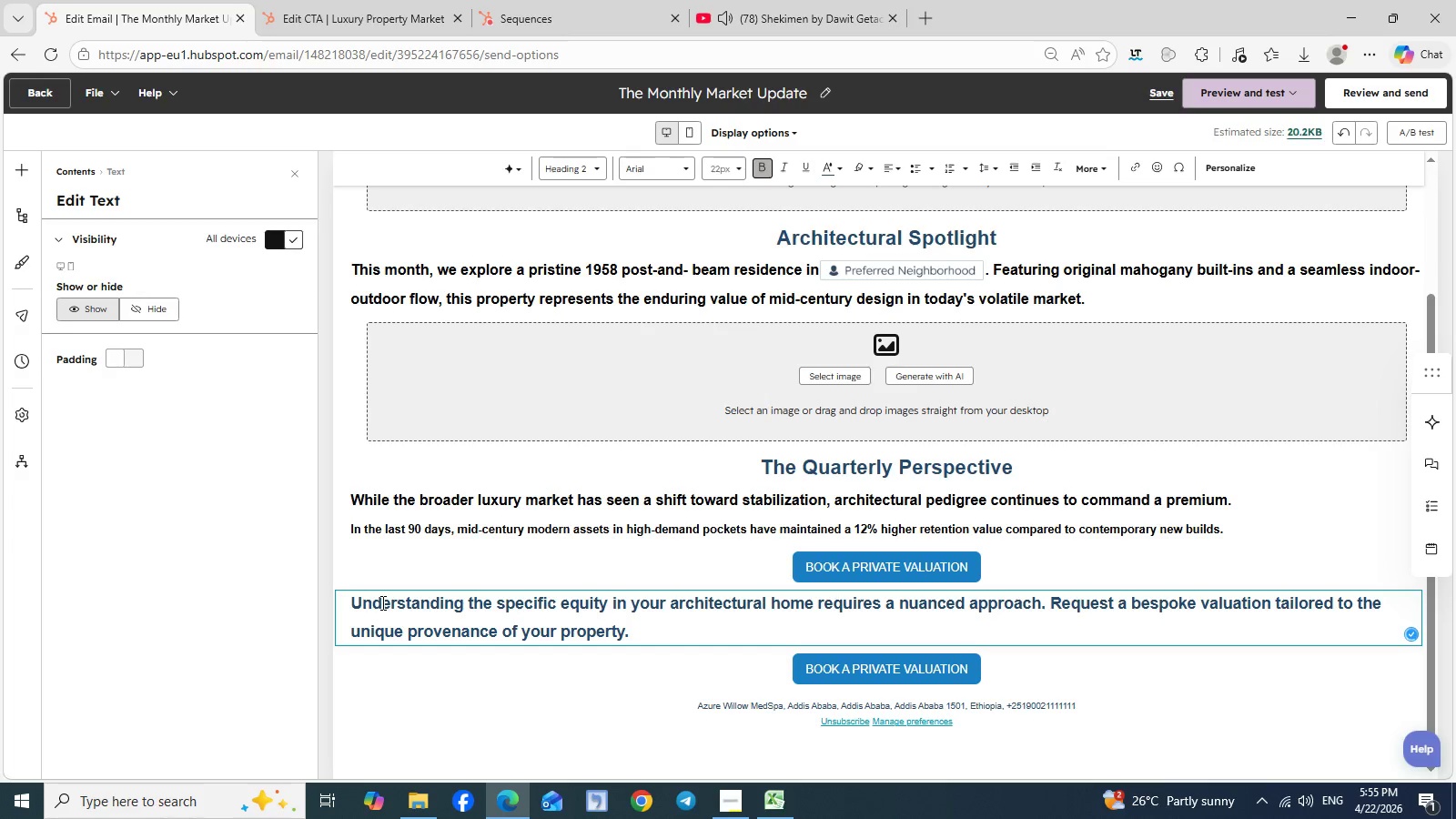 
key(Backspace)
 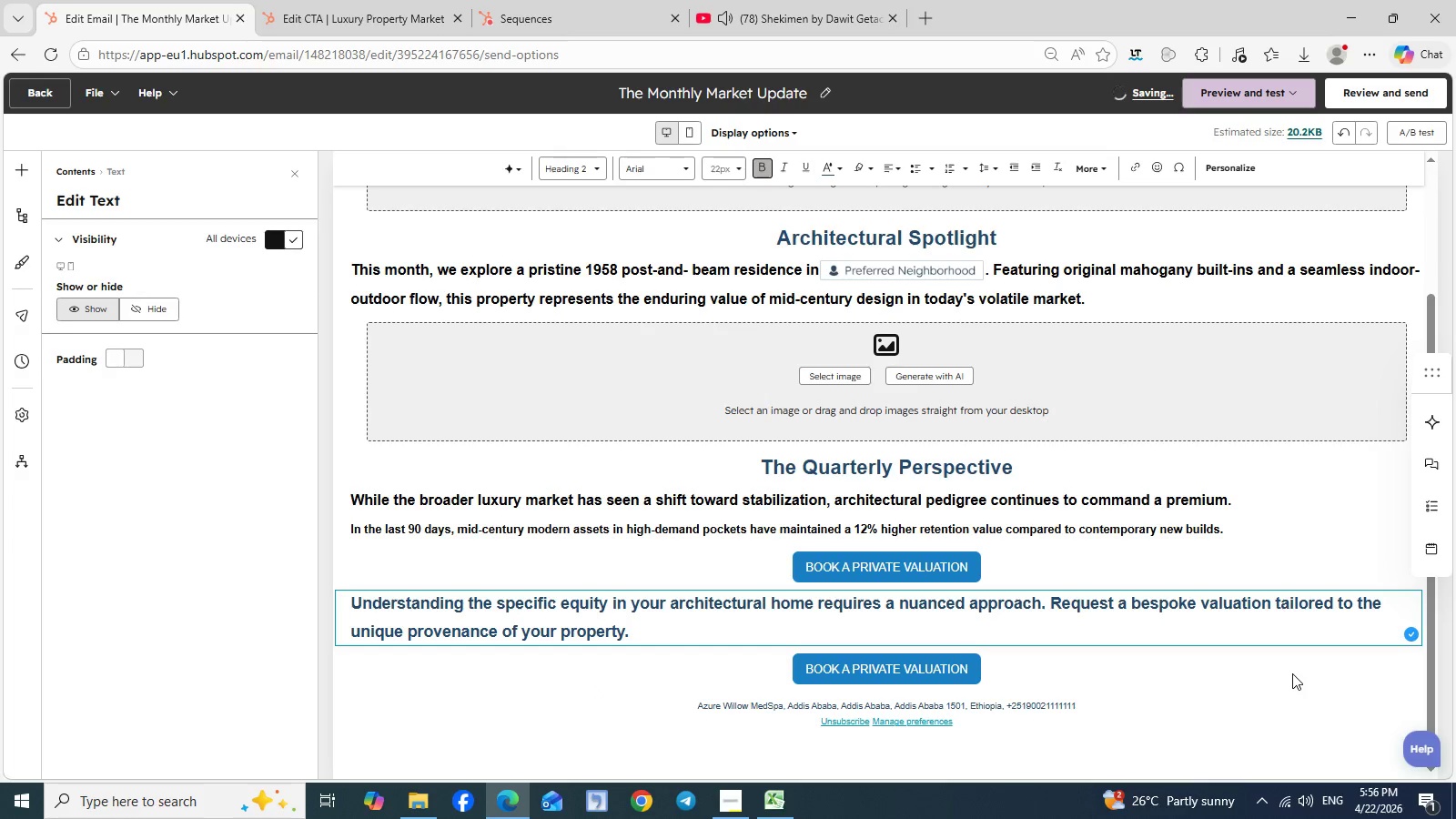 
left_click([1292, 673])
 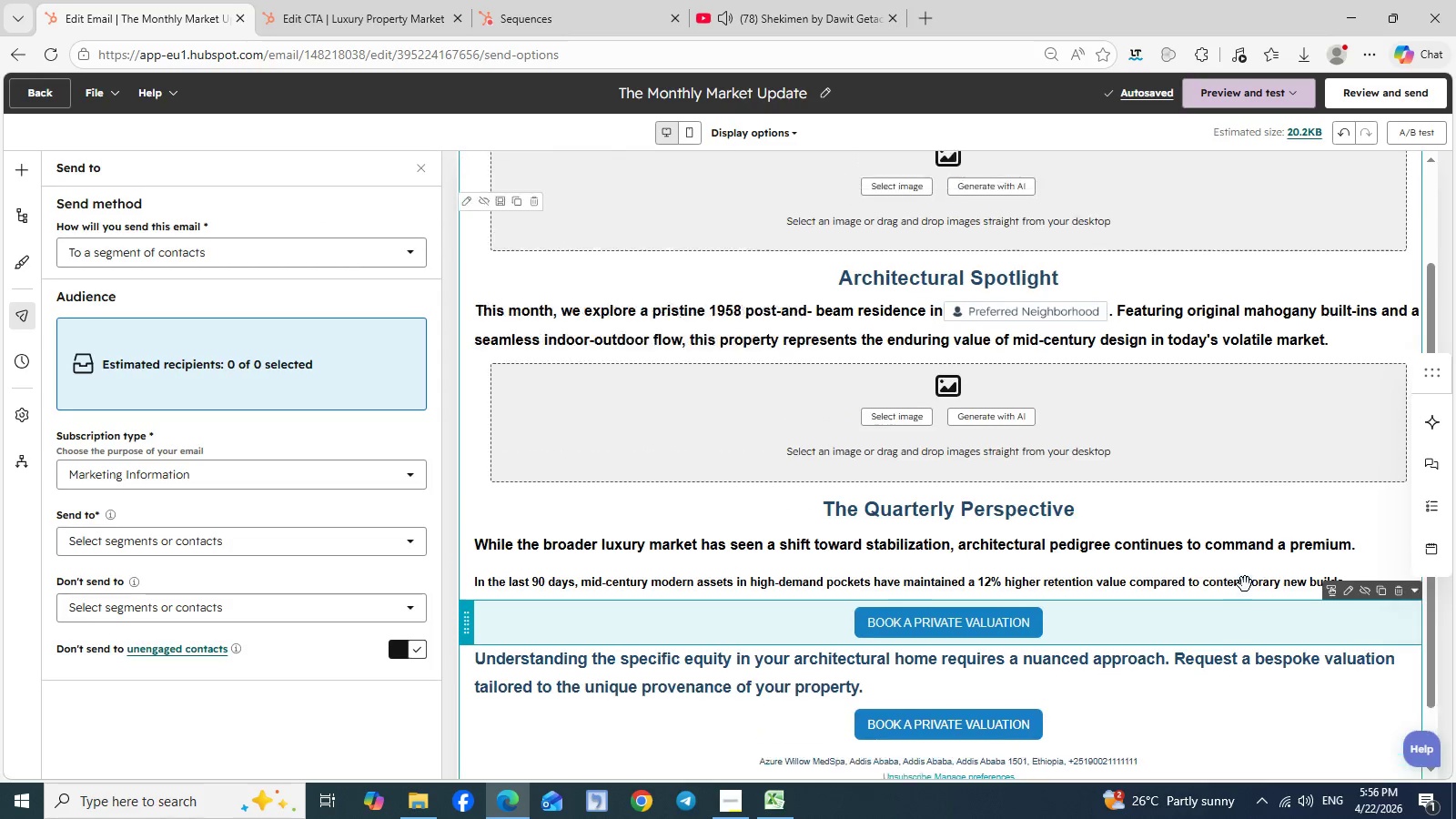 
scroll: coordinate [1245, 584], scroll_direction: up, amount: 2.0
 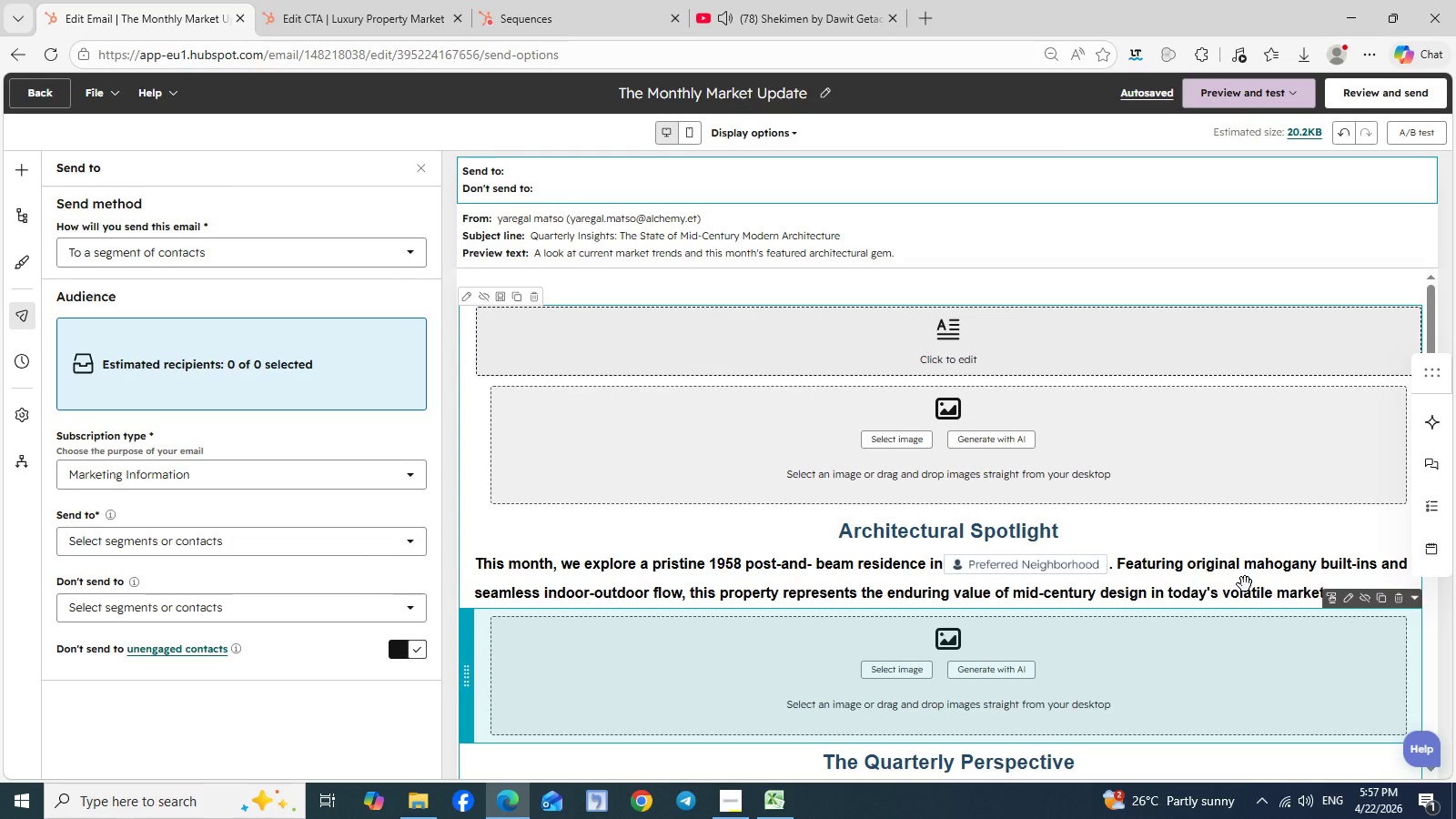 
wait(116.68)
 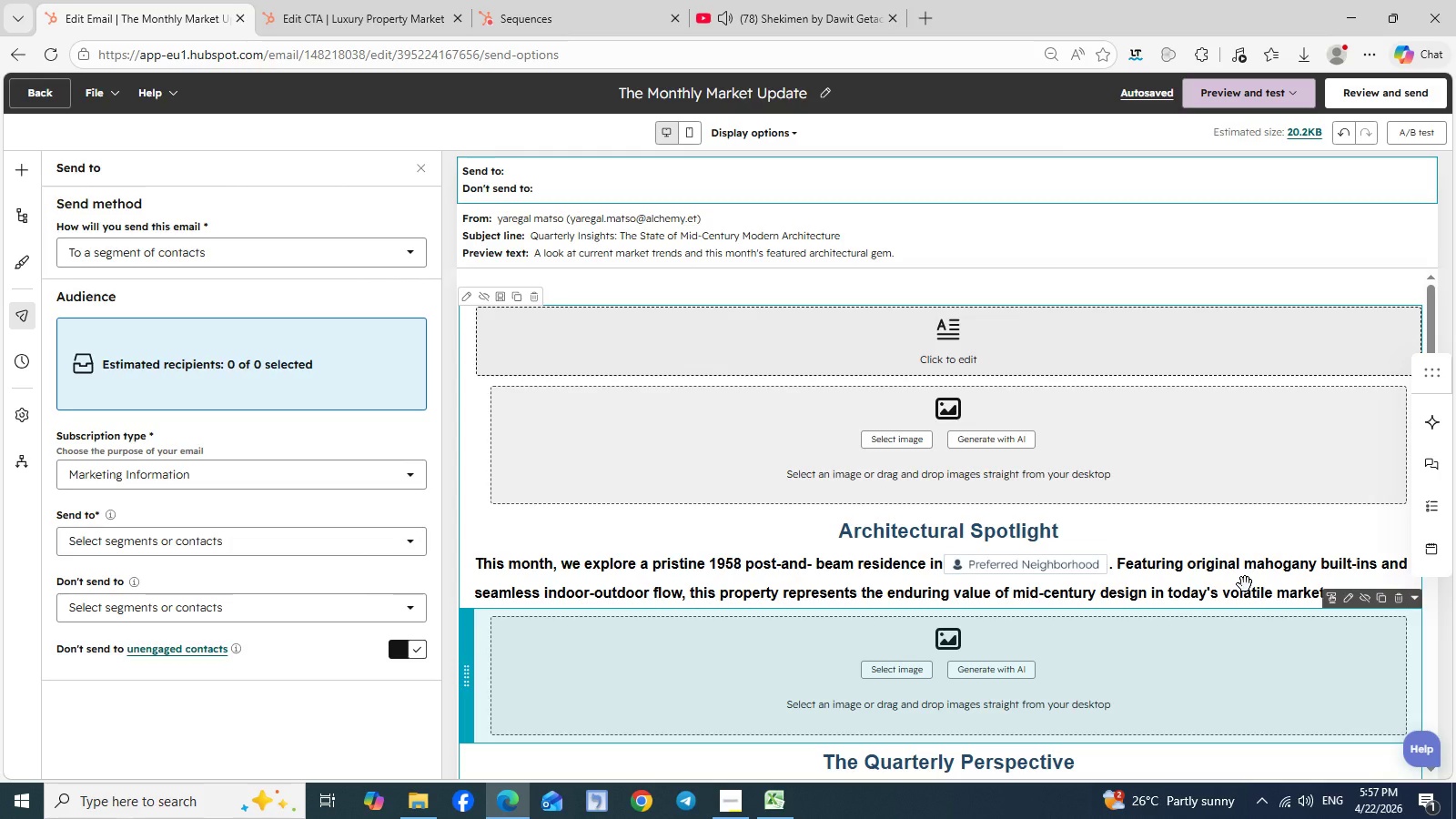 
scroll: coordinate [1245, 584], scroll_direction: down, amount: 3.0
 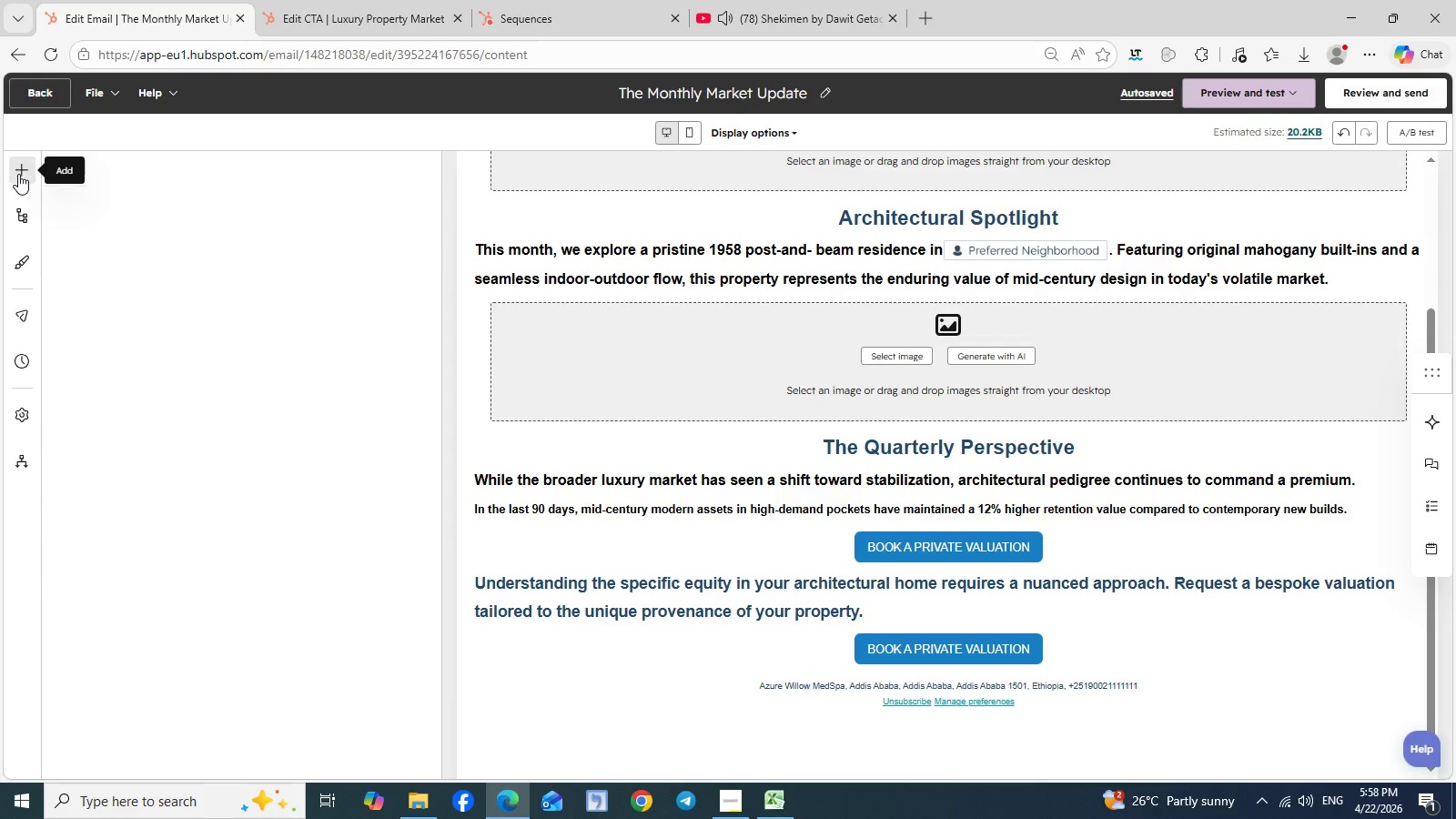 
left_click([18, 174])
 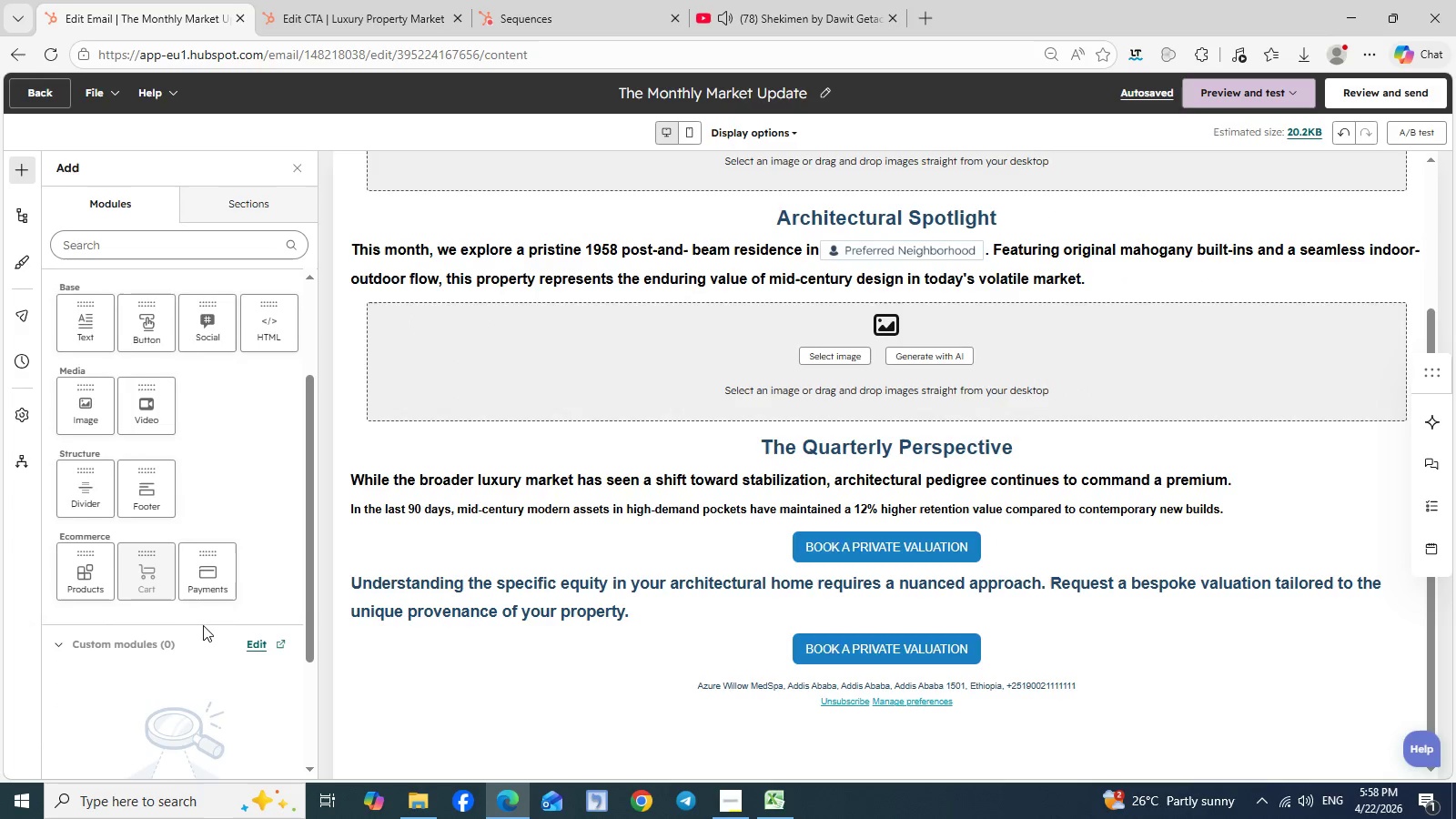 
scroll: coordinate [442, 594], scroll_direction: down, amount: 5.0
 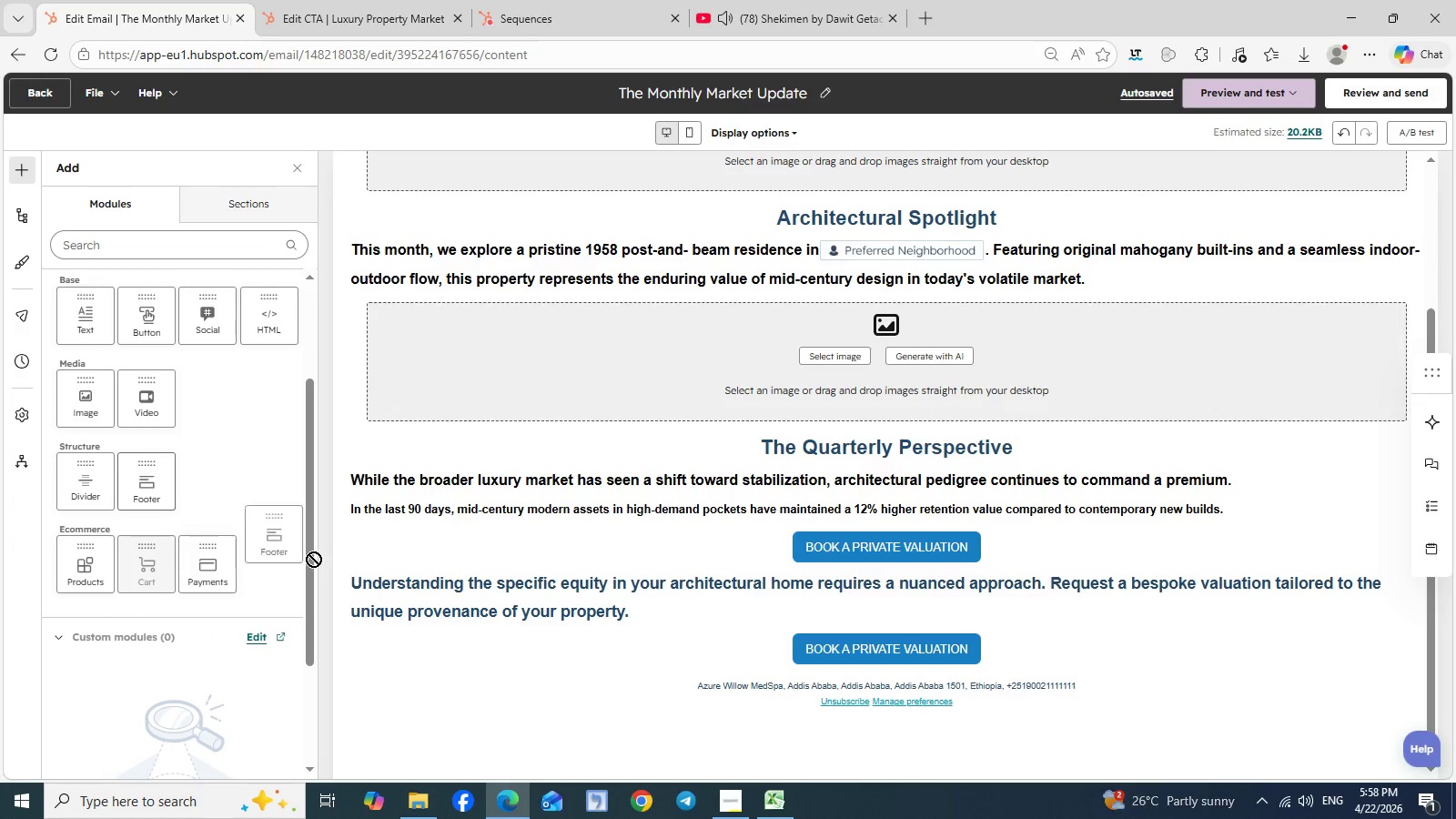 
left_click_drag(start_coordinate=[145, 479], to_coordinate=[784, 676])
 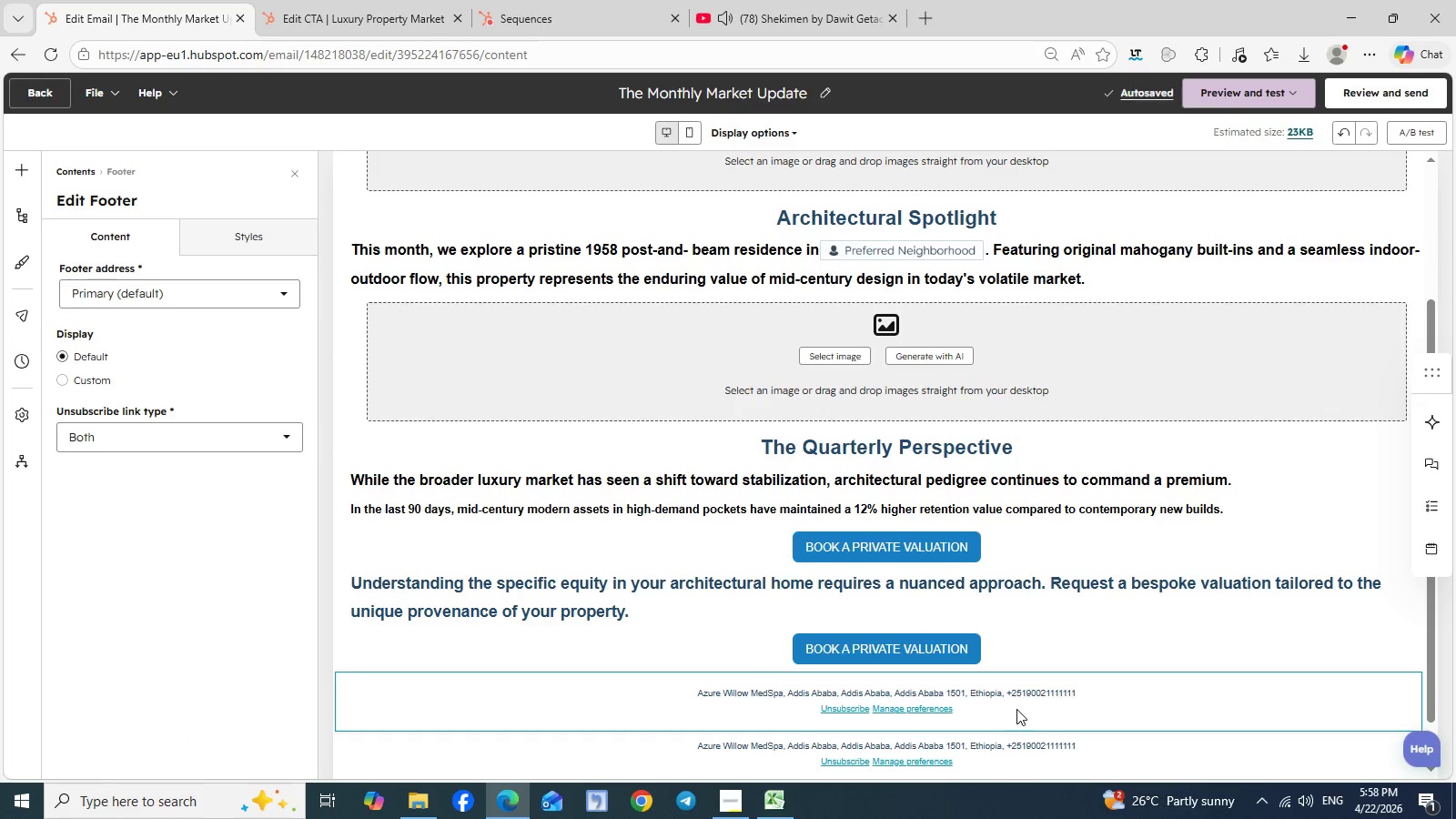 
scroll: coordinate [1016, 709], scroll_direction: down, amount: 1.0
 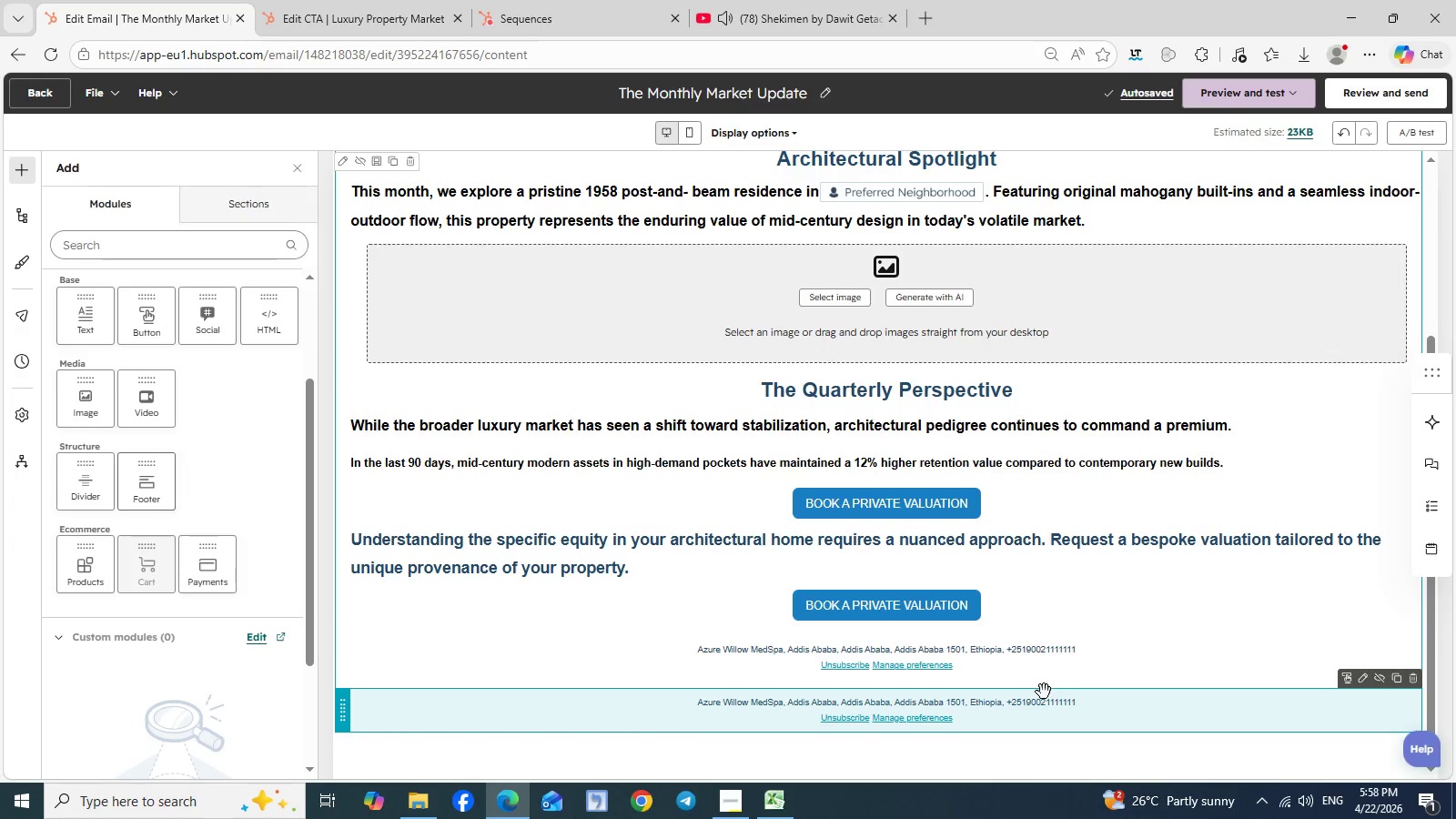 
left_click([1044, 692])
 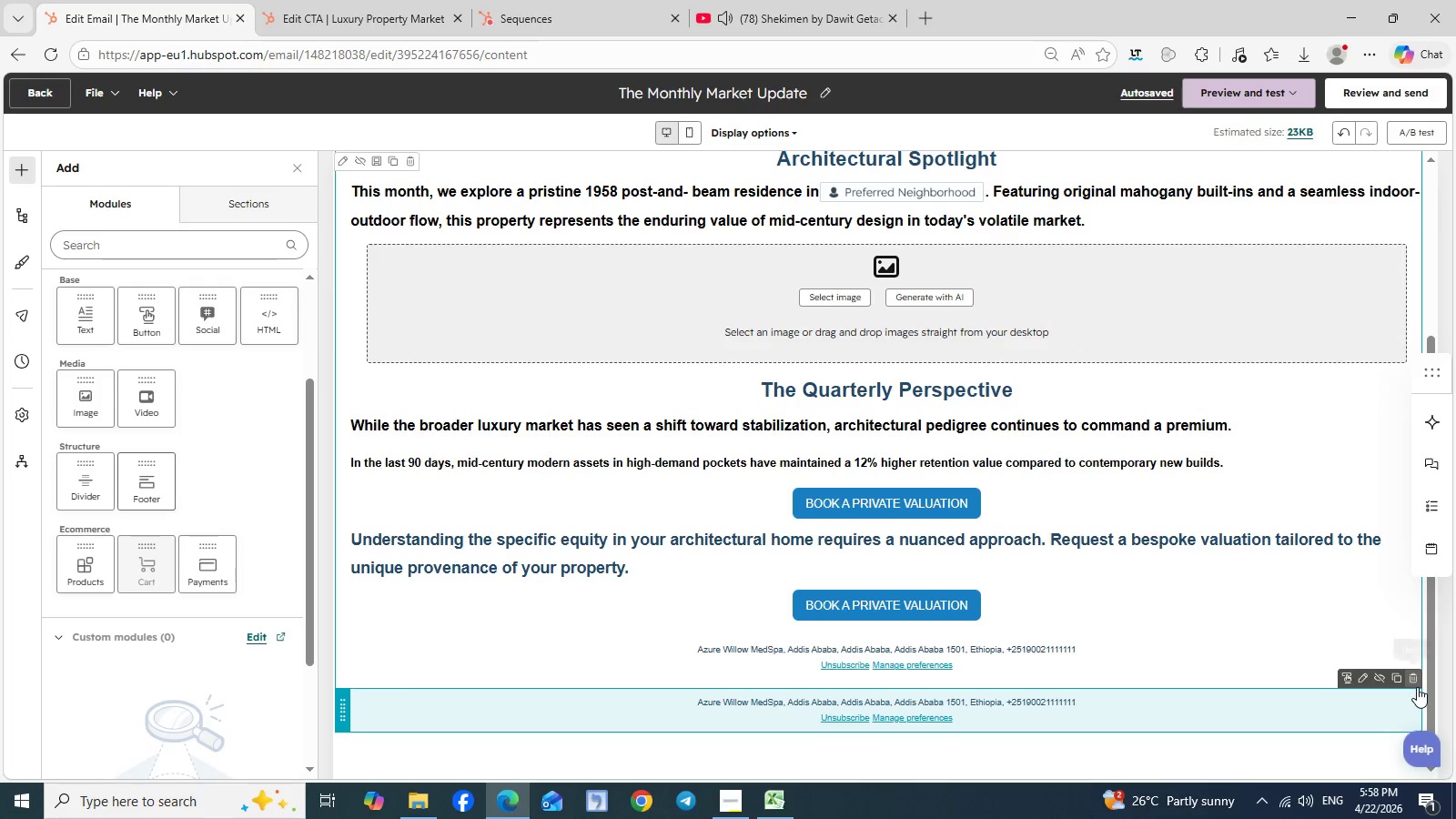 
left_click([1417, 687])
 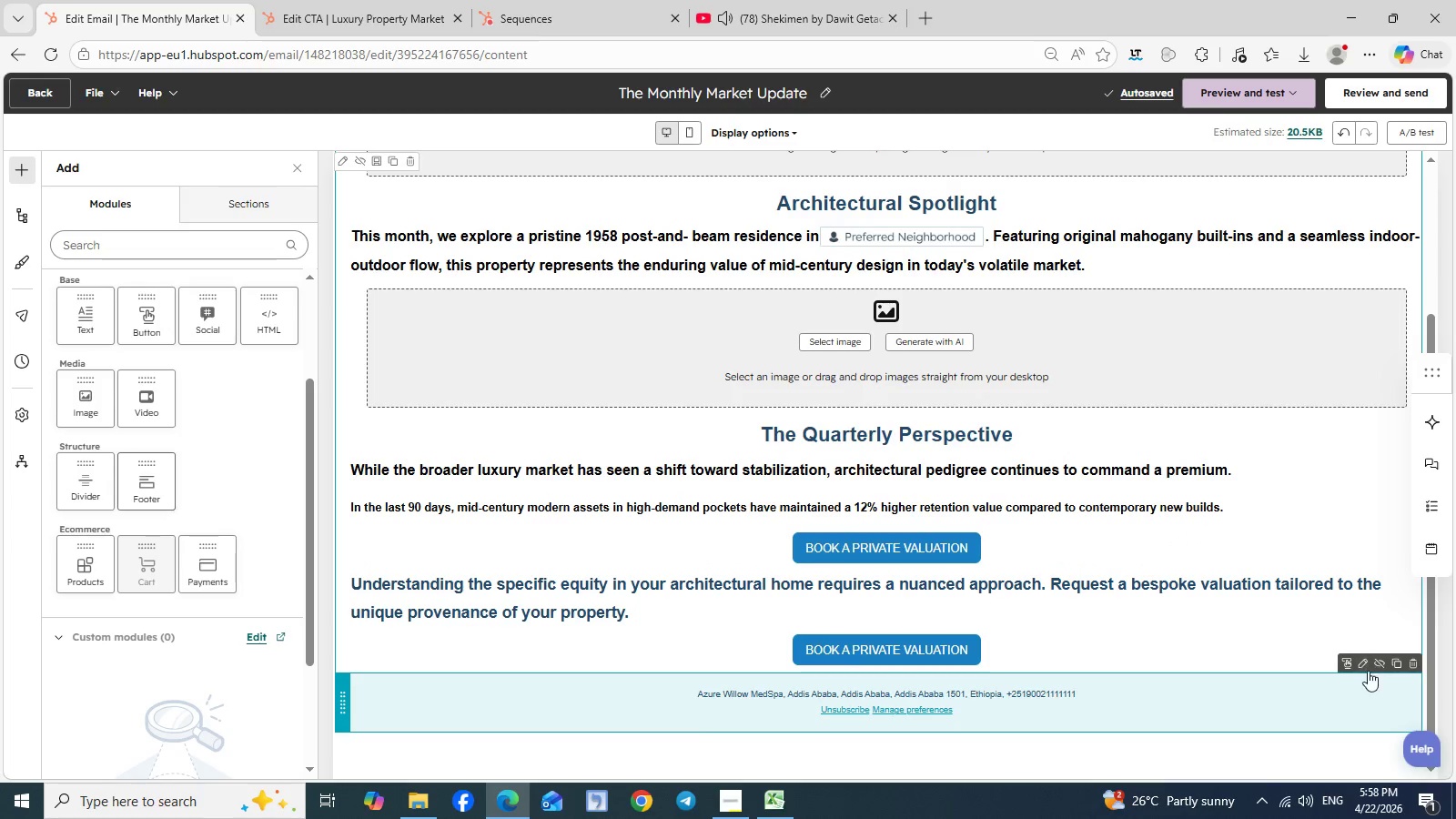 
wait(5.28)
 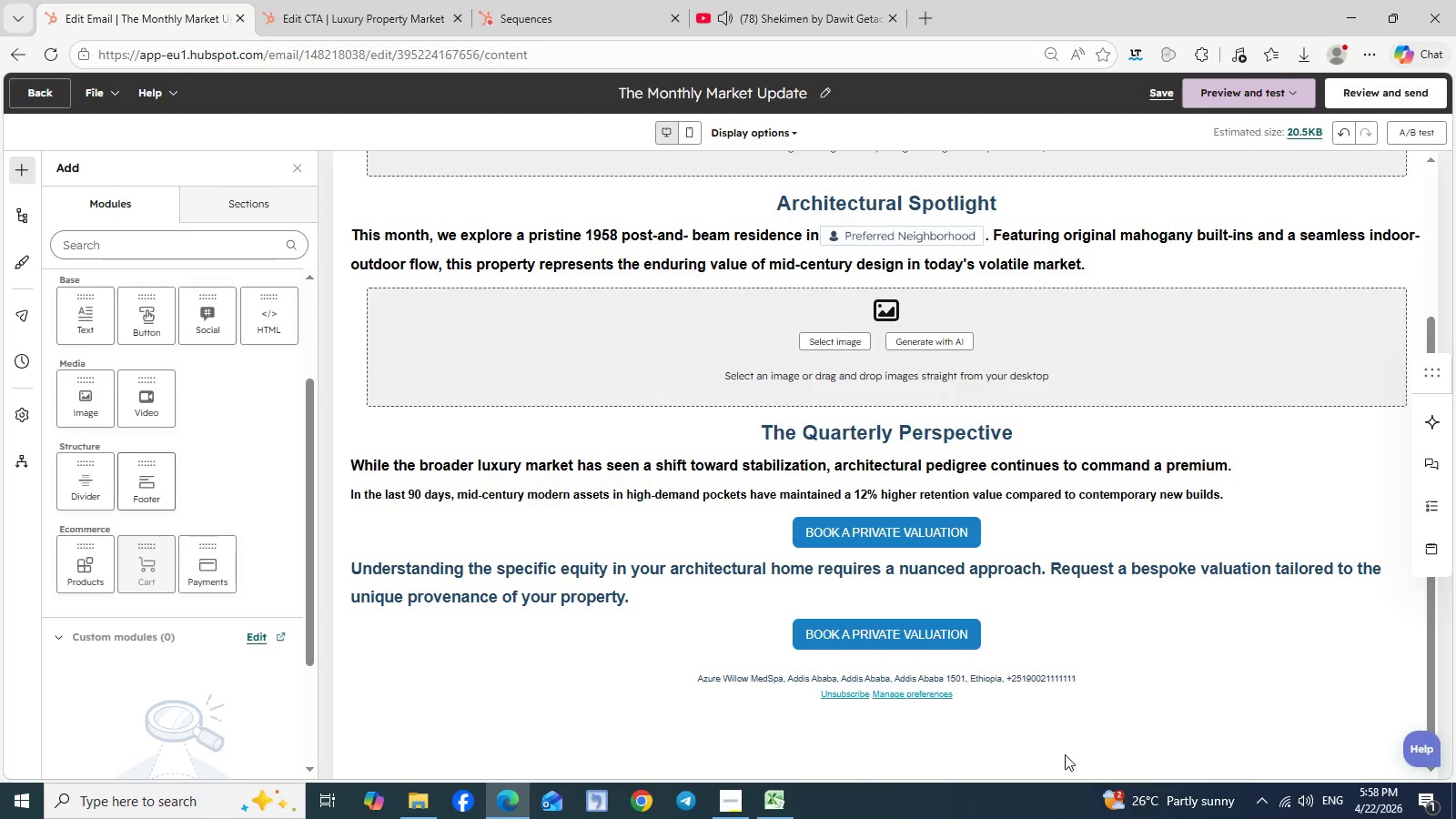 
left_click([1368, 668])
 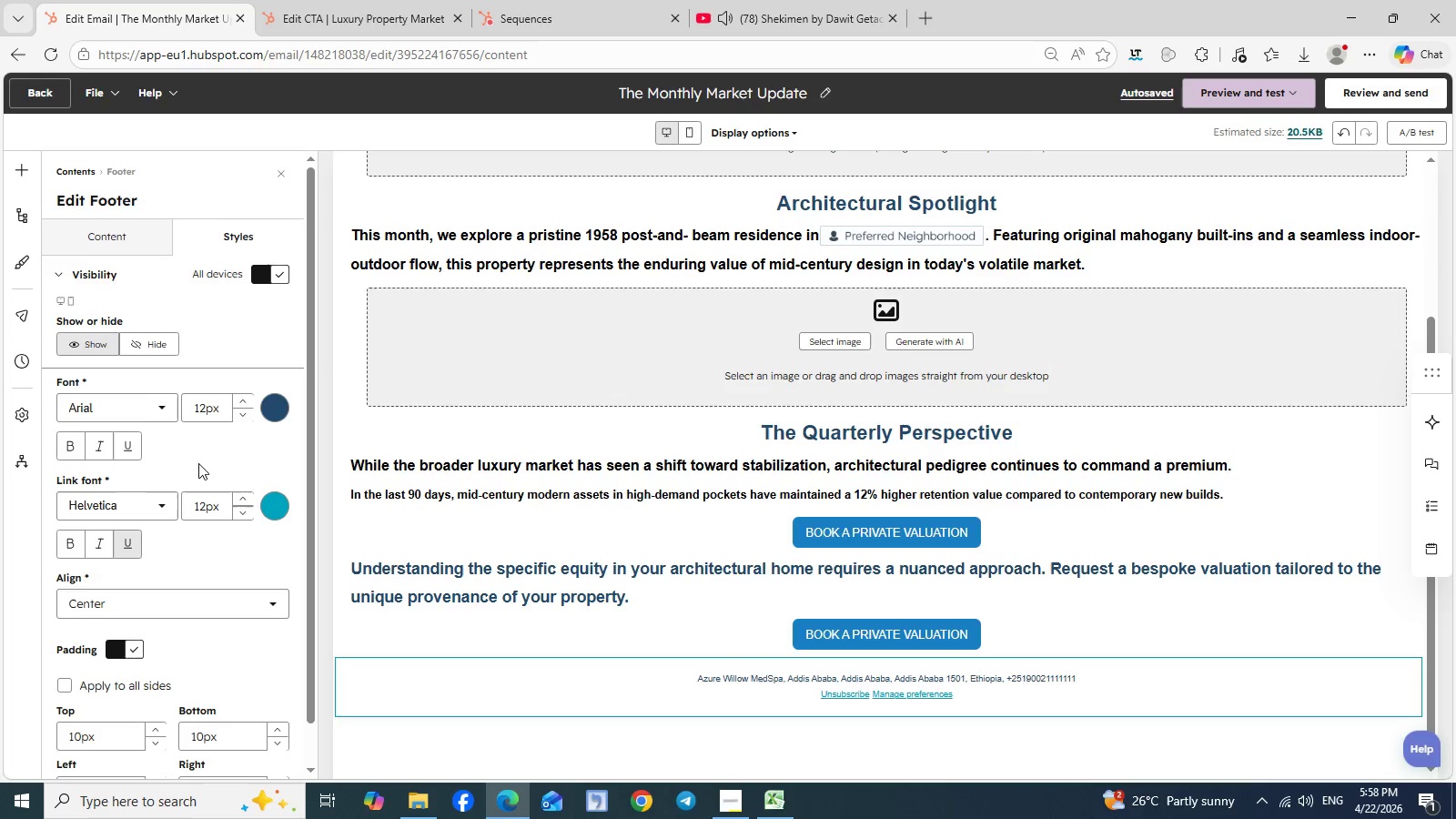 
wait(5.19)
 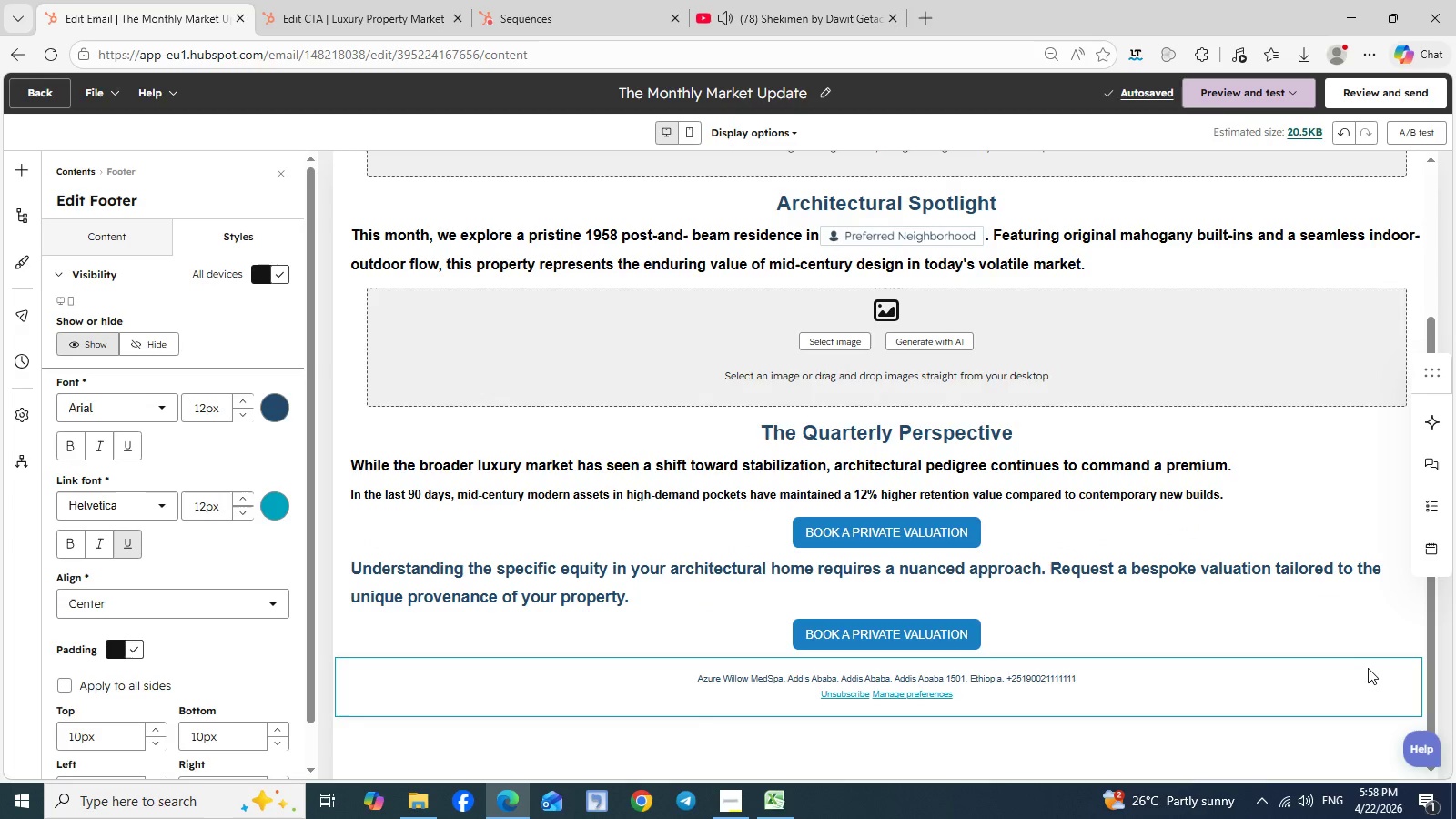 
scroll: coordinate [198, 463], scroll_direction: down, amount: 4.0
 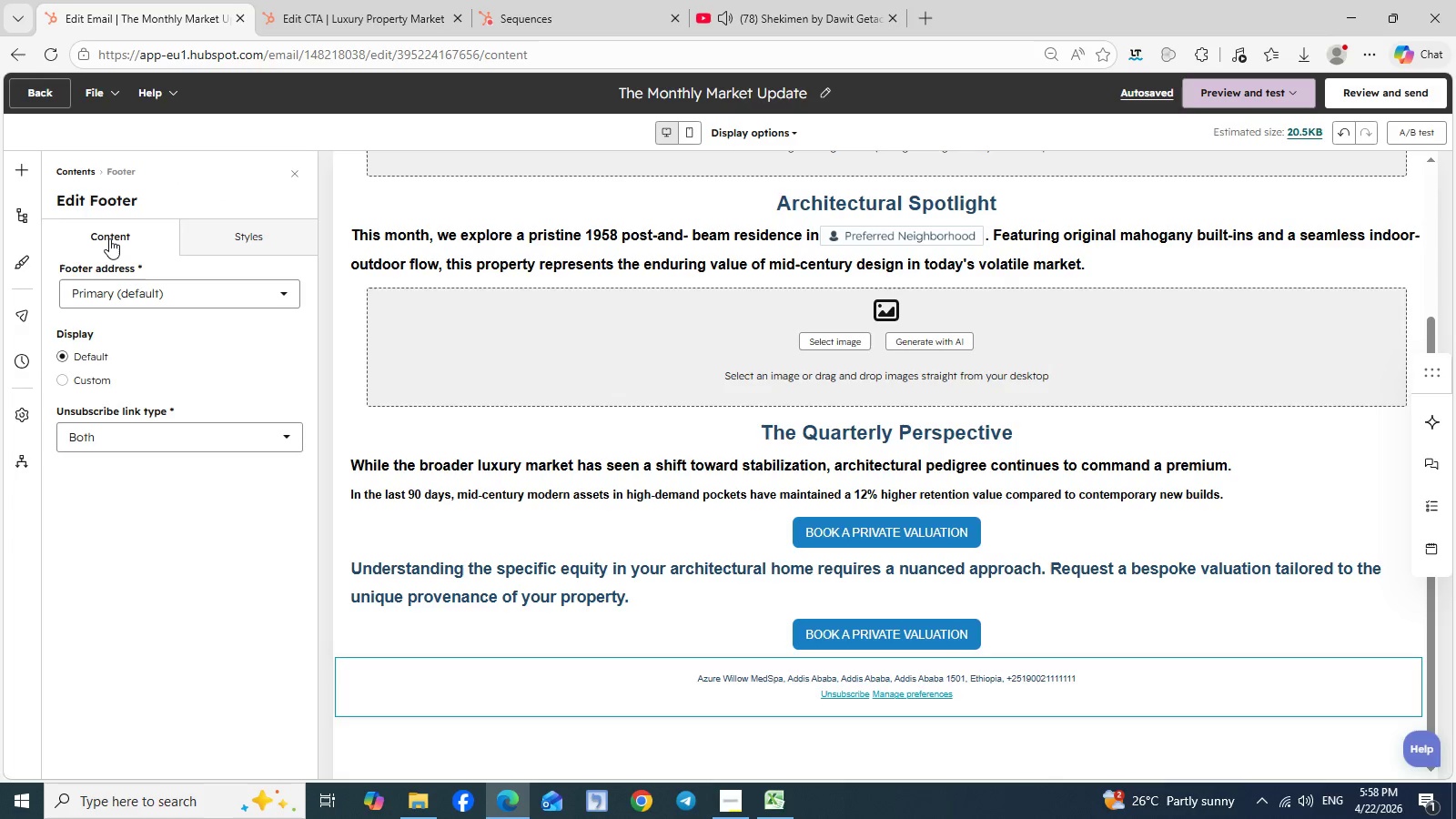 
left_click([109, 238])
 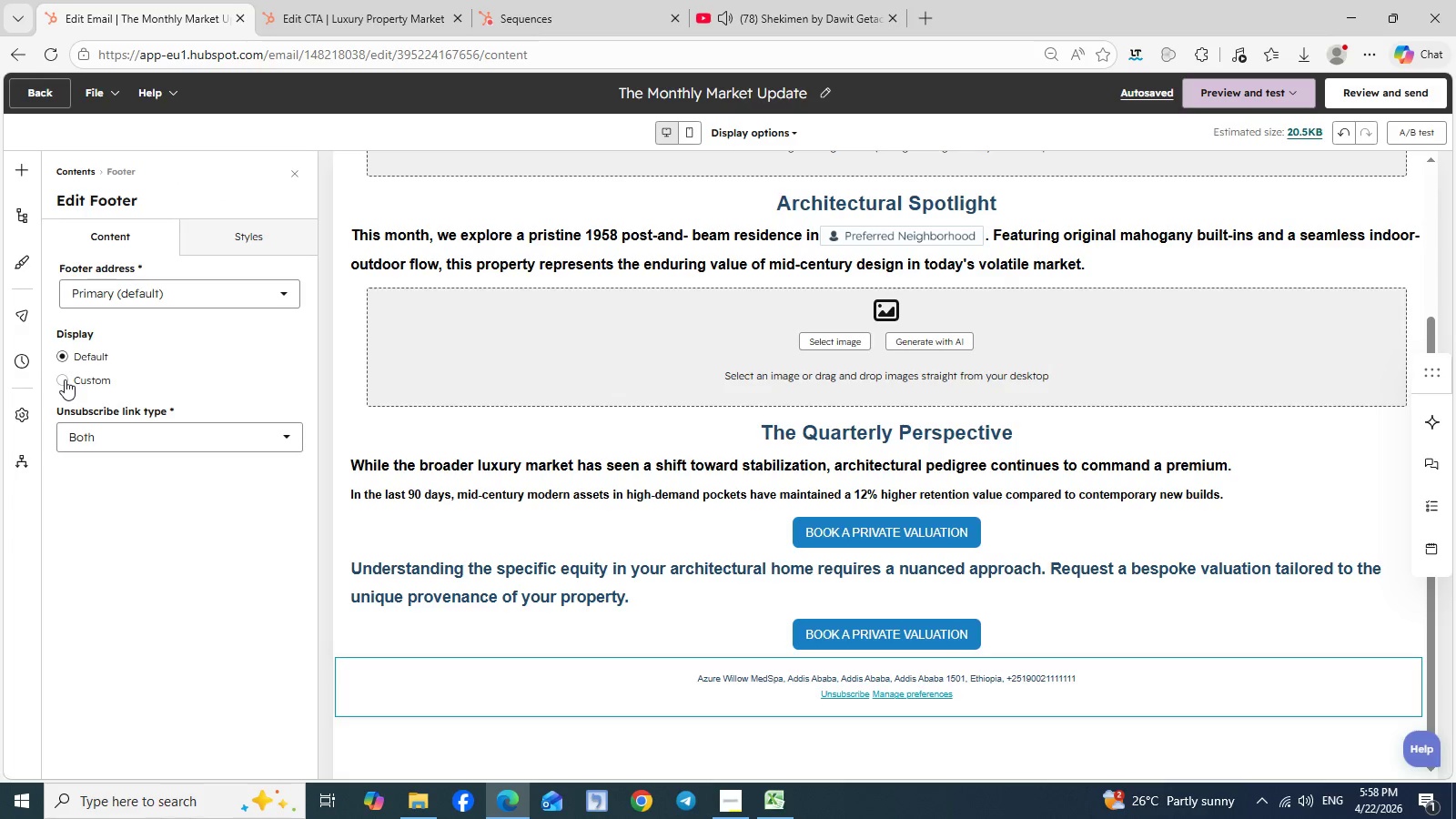 
left_click([65, 379])
 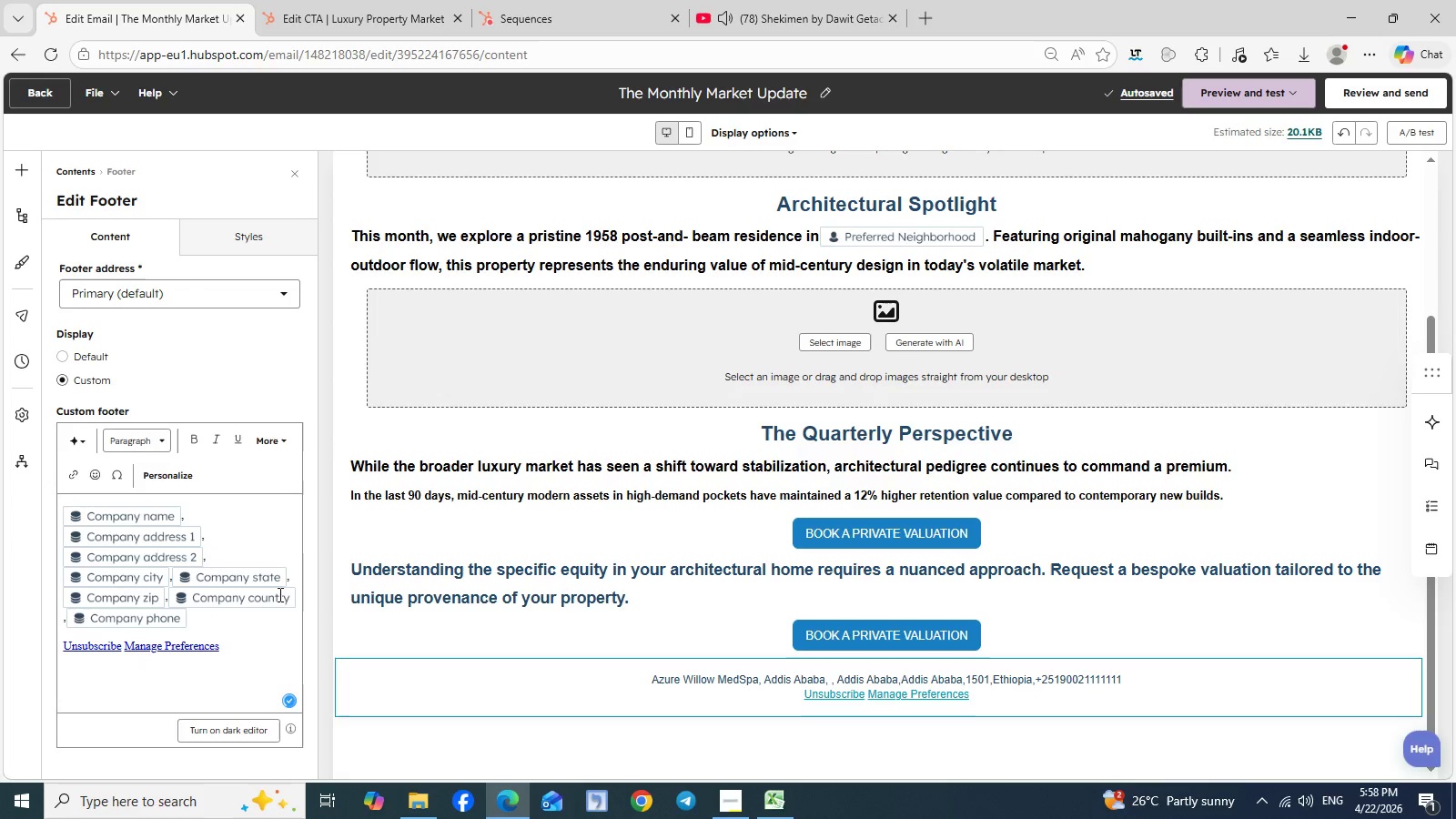 
wait(6.83)
 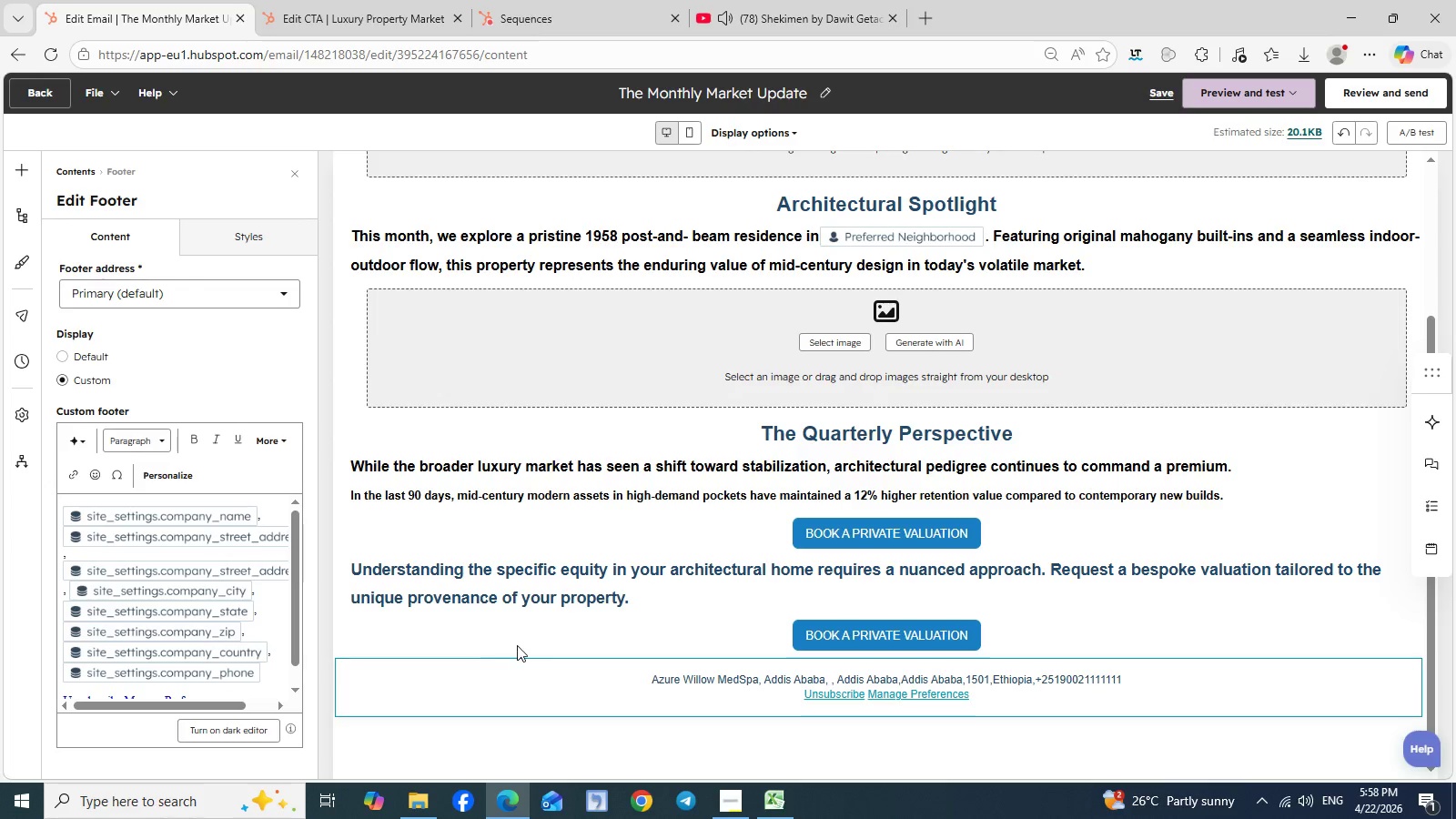 
scroll: coordinate [199, 616], scroll_direction: up, amount: 2.0
 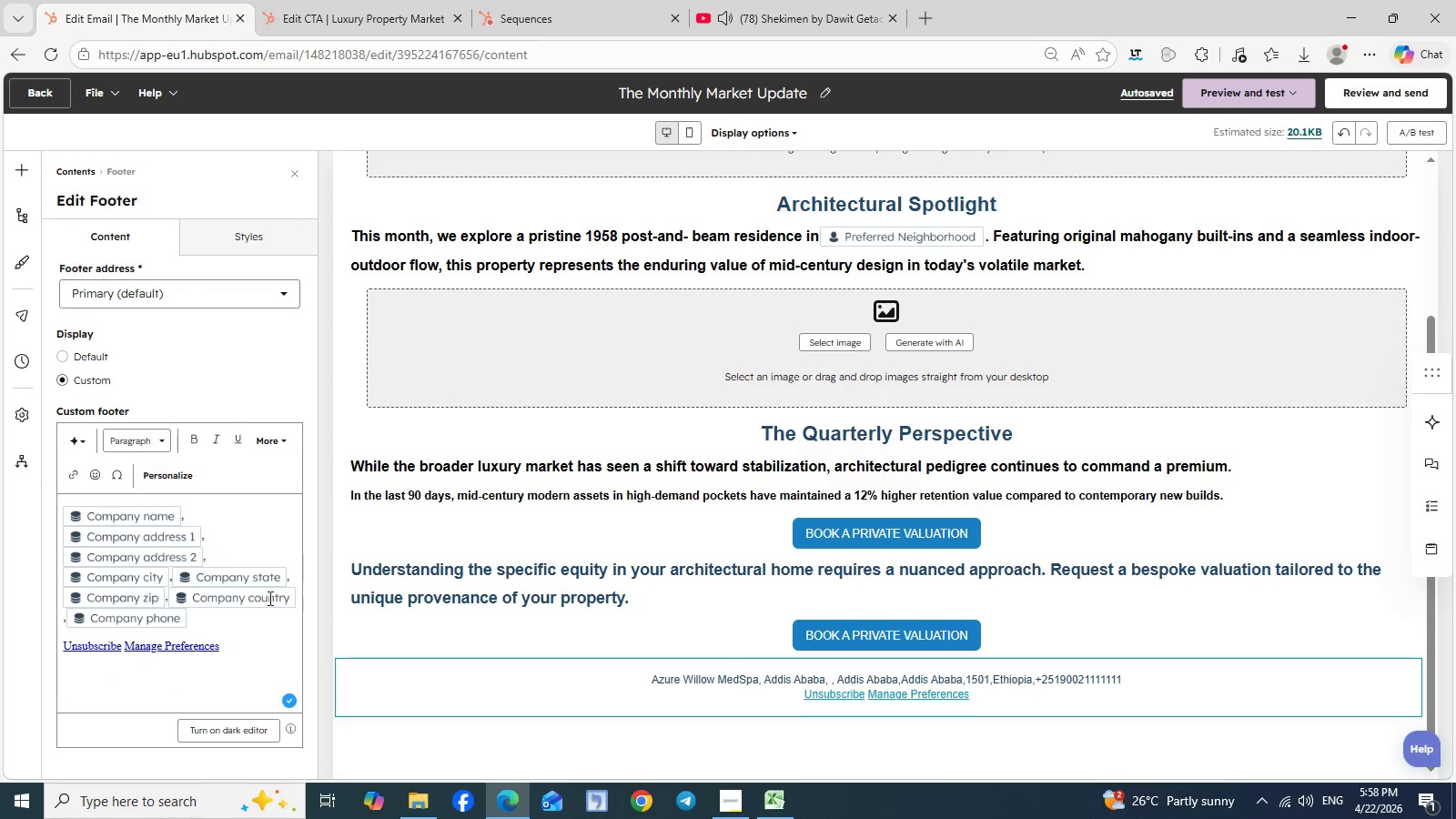 
scroll: coordinate [199, 616], scroll_direction: down, amount: 1.0
 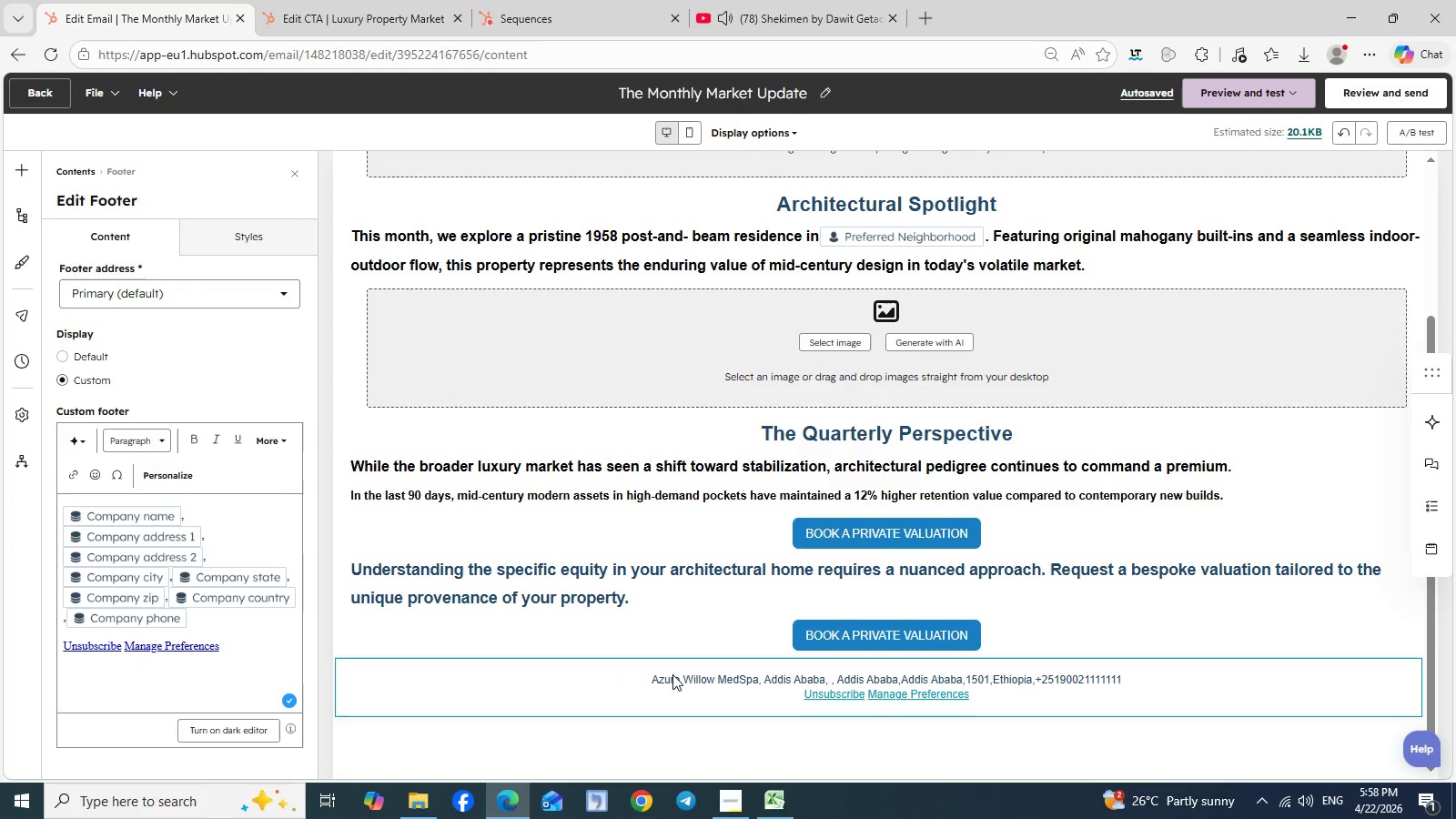 
left_click([672, 674])
 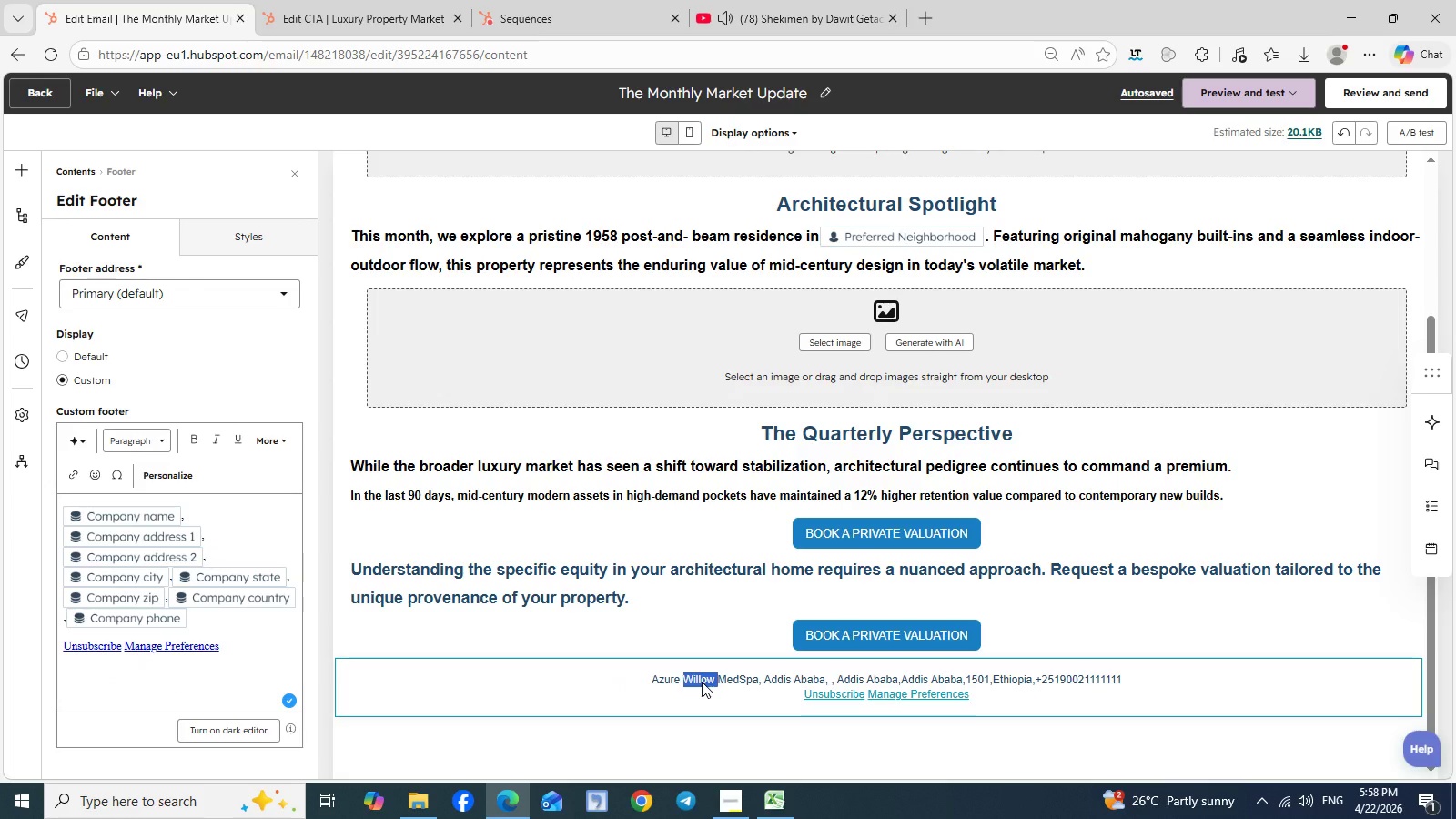 
double_click([702, 682])
 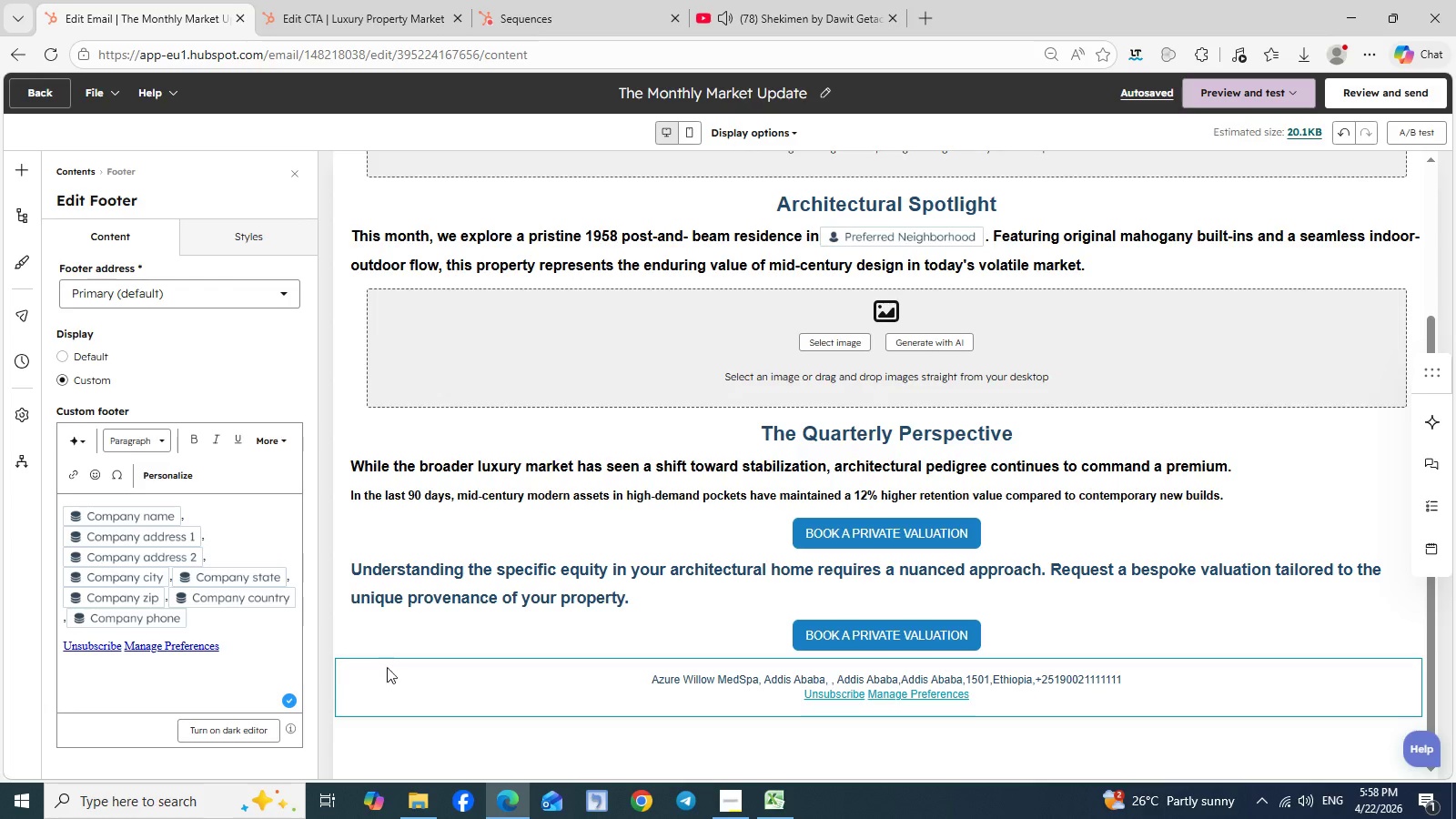 
left_click([702, 682])
 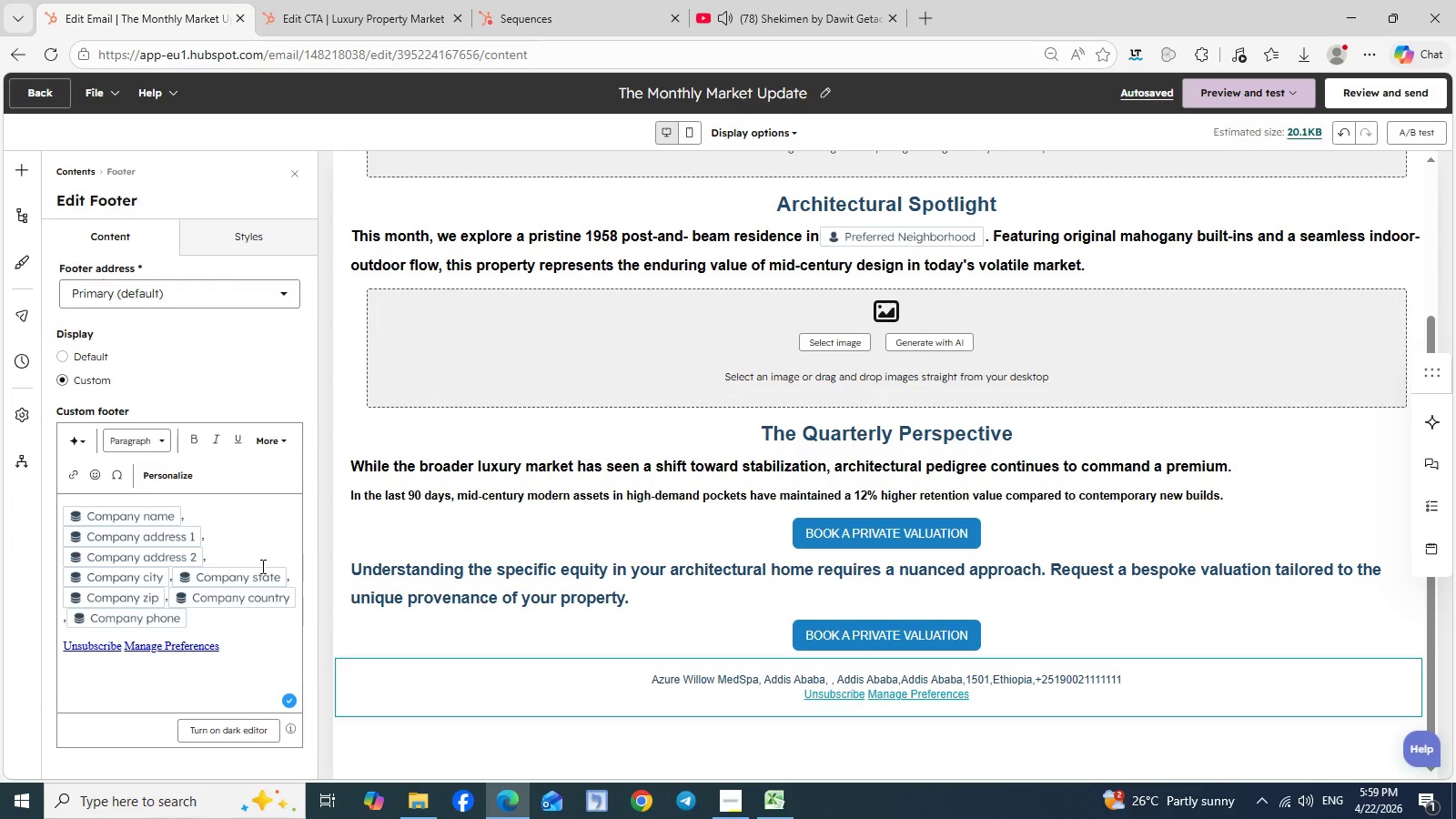 
scroll: coordinate [261, 566], scroll_direction: up, amount: 1.0
 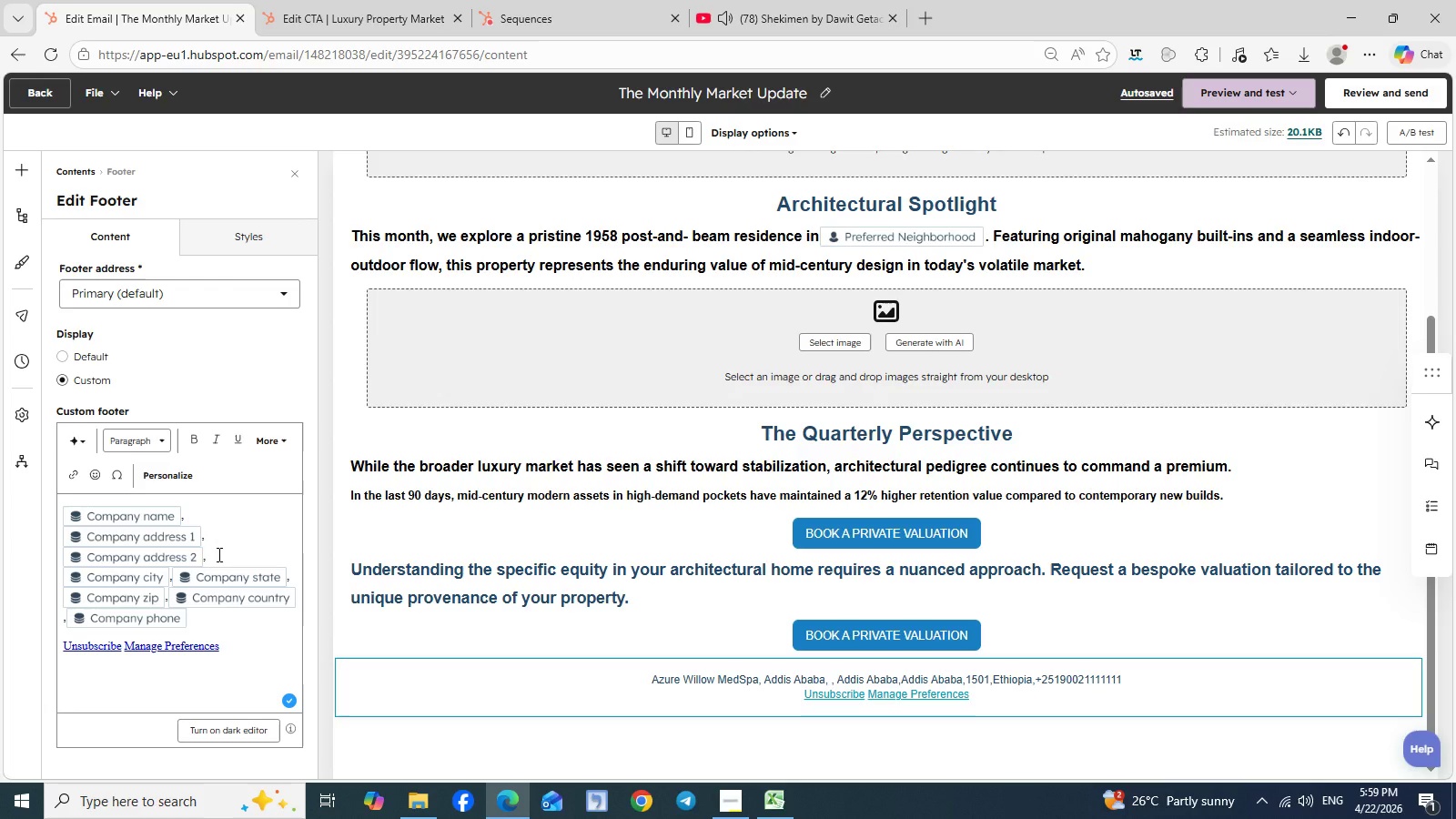 
wait(7.77)
 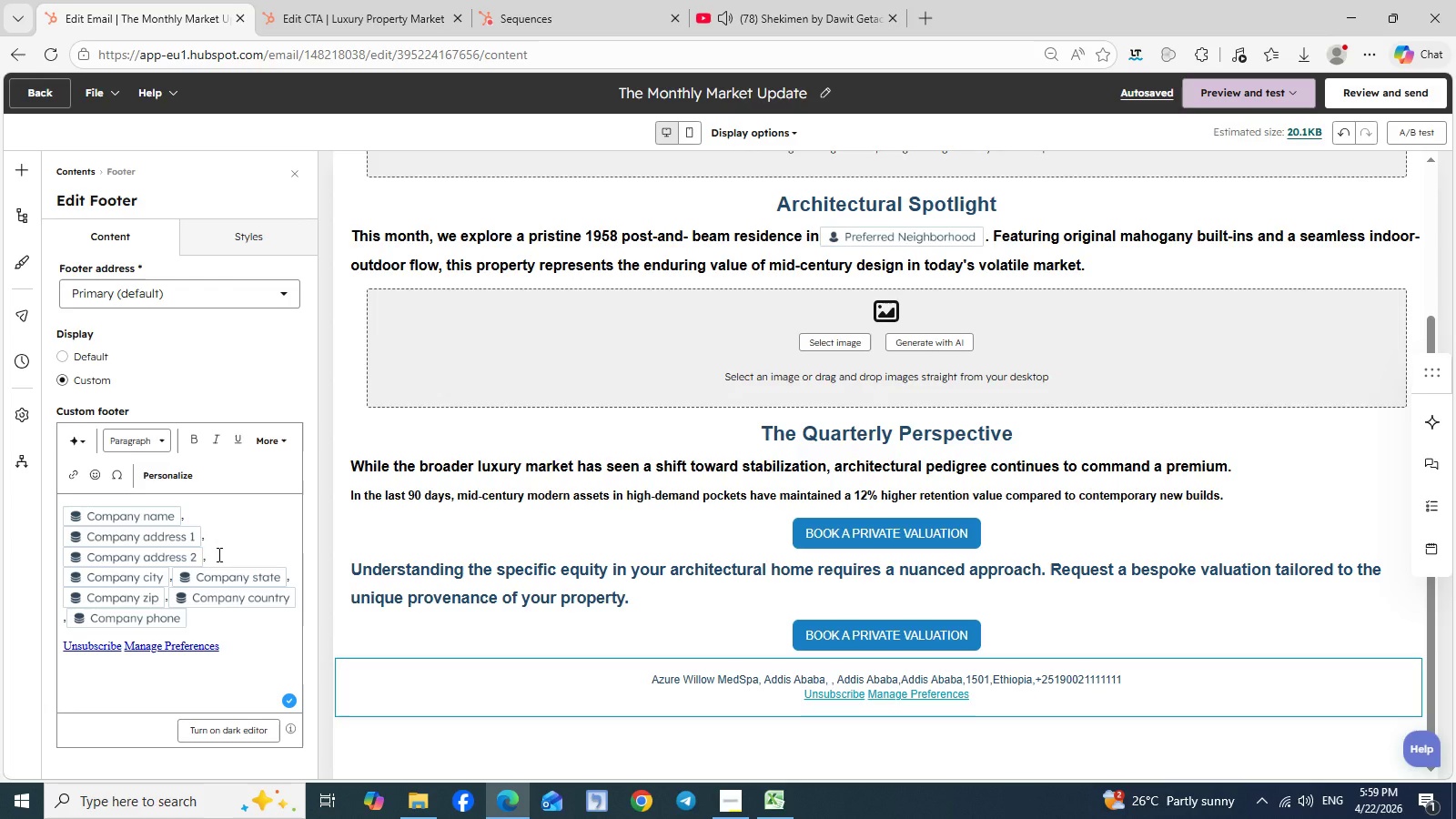 
left_click([183, 562])
 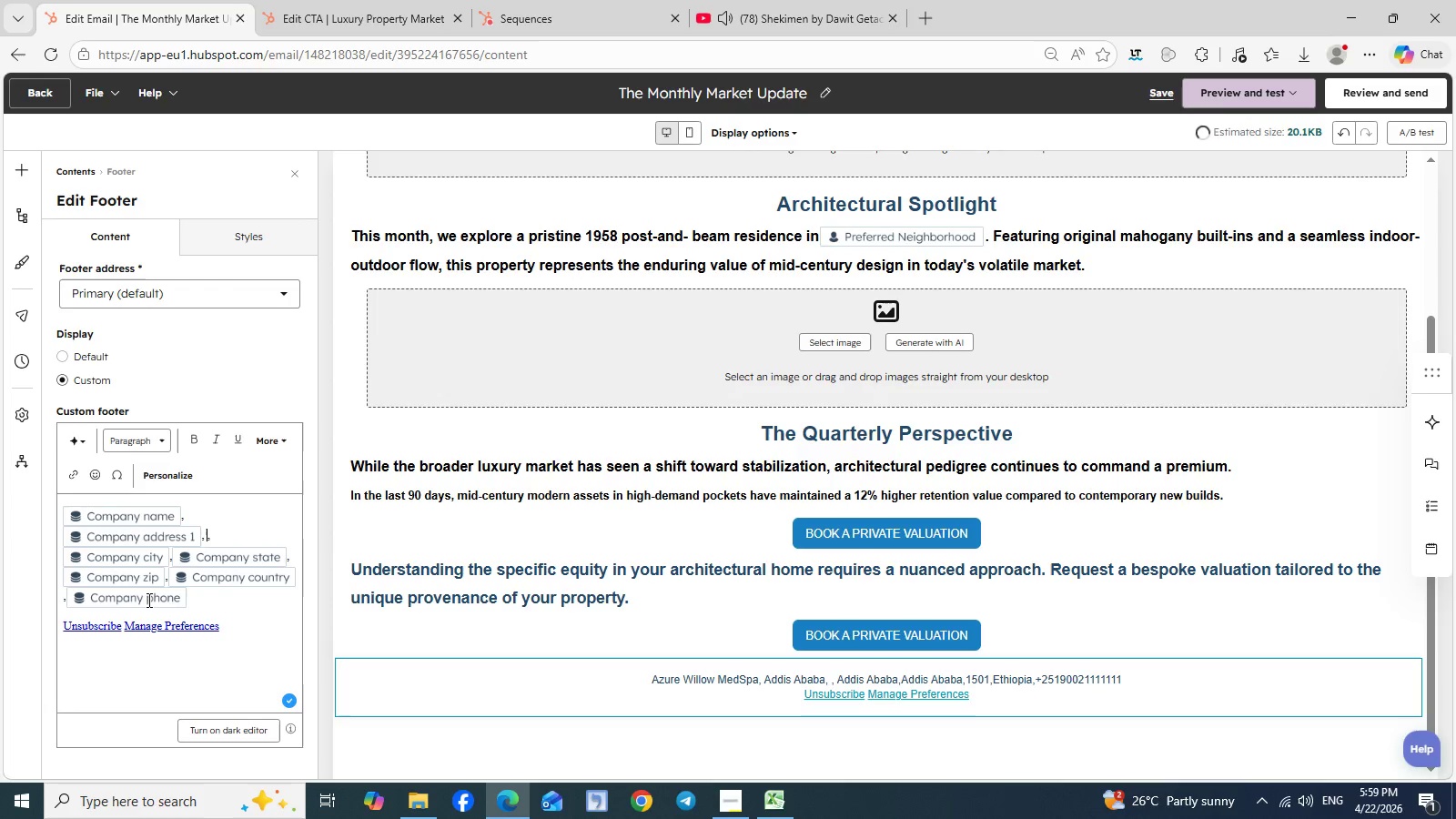 
left_click([147, 600])
 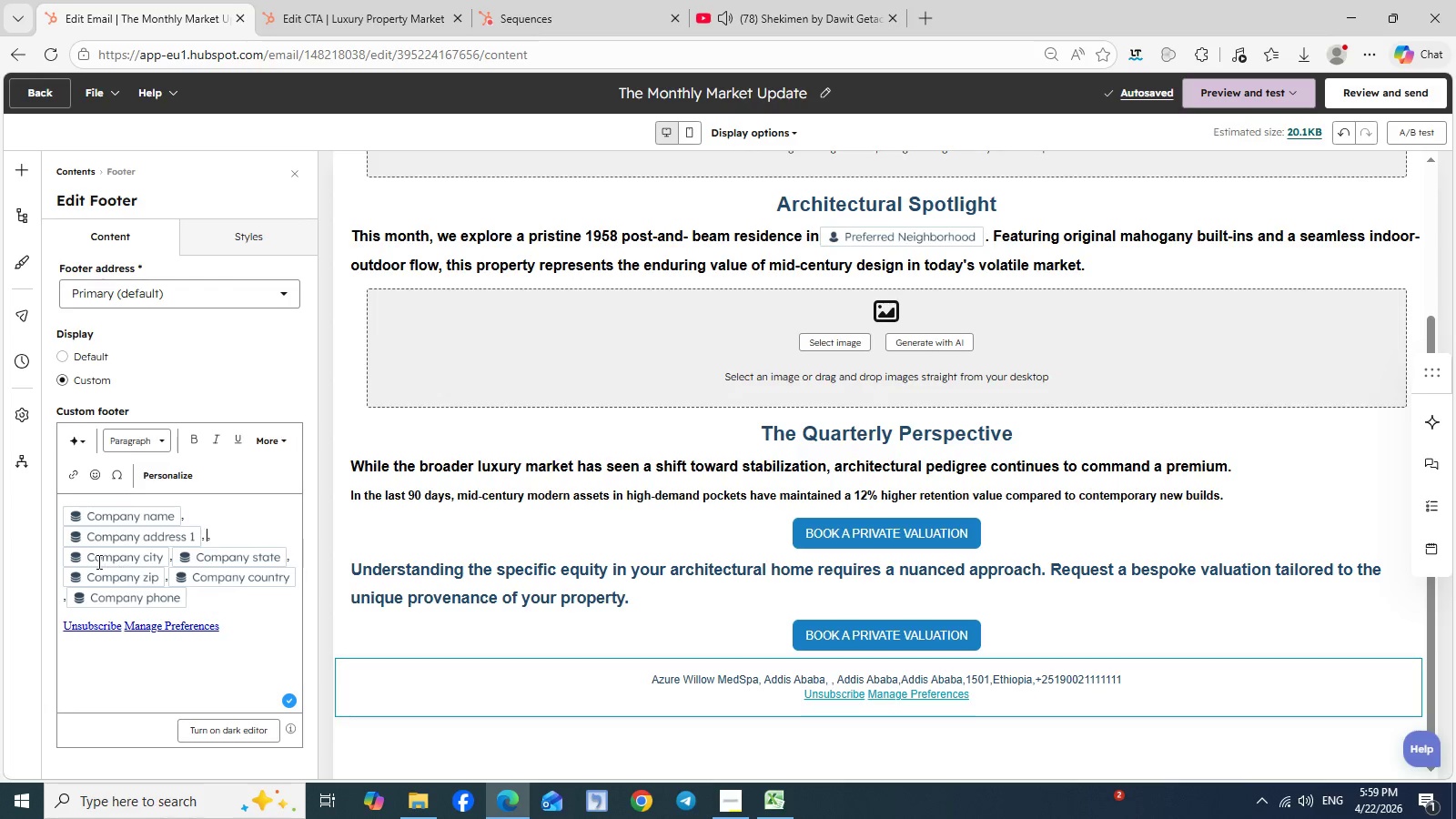 
wait(7.78)
 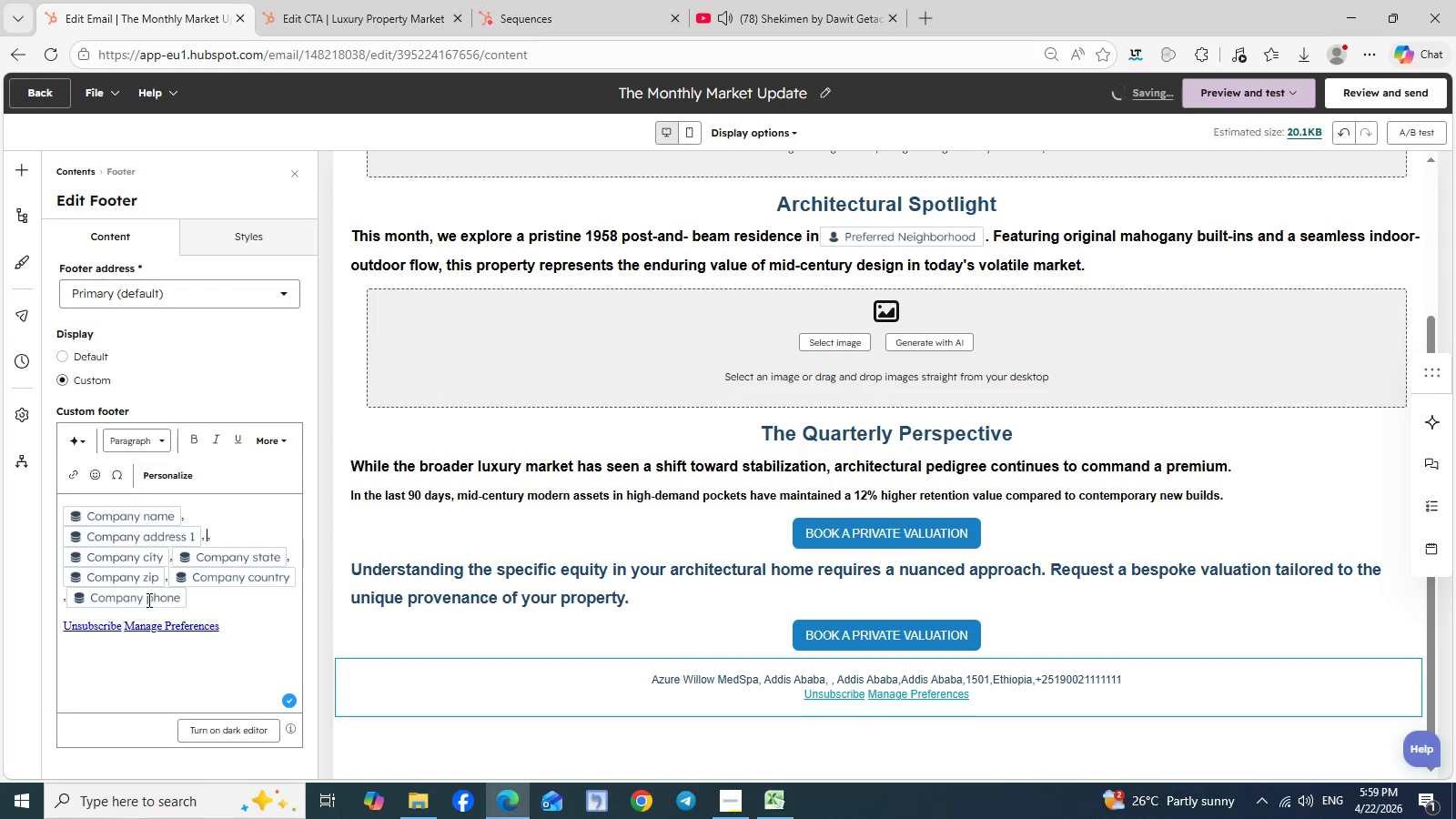 
left_click([76, 560])
 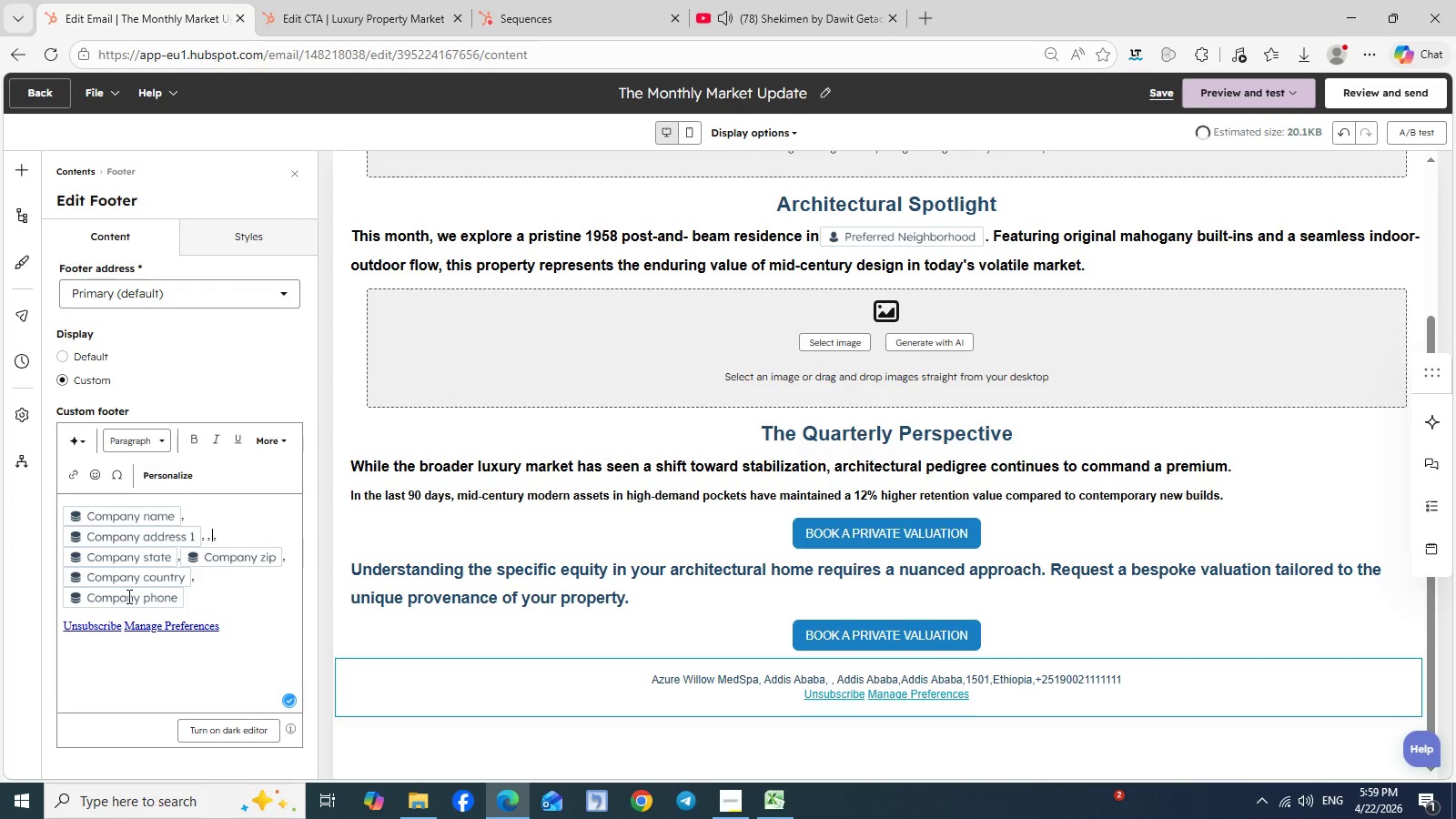 
left_click([127, 596])
 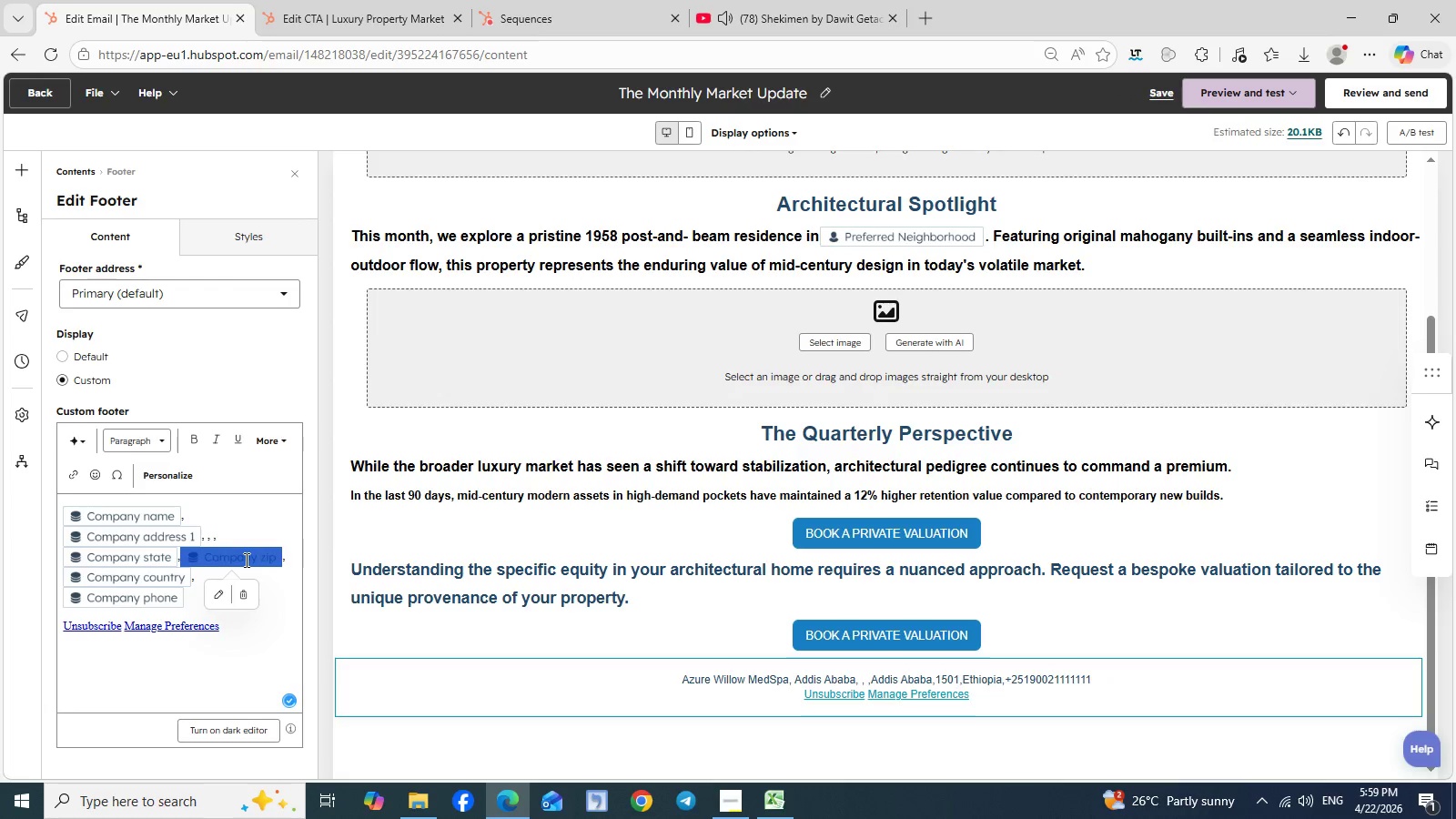 
left_click([245, 560])
 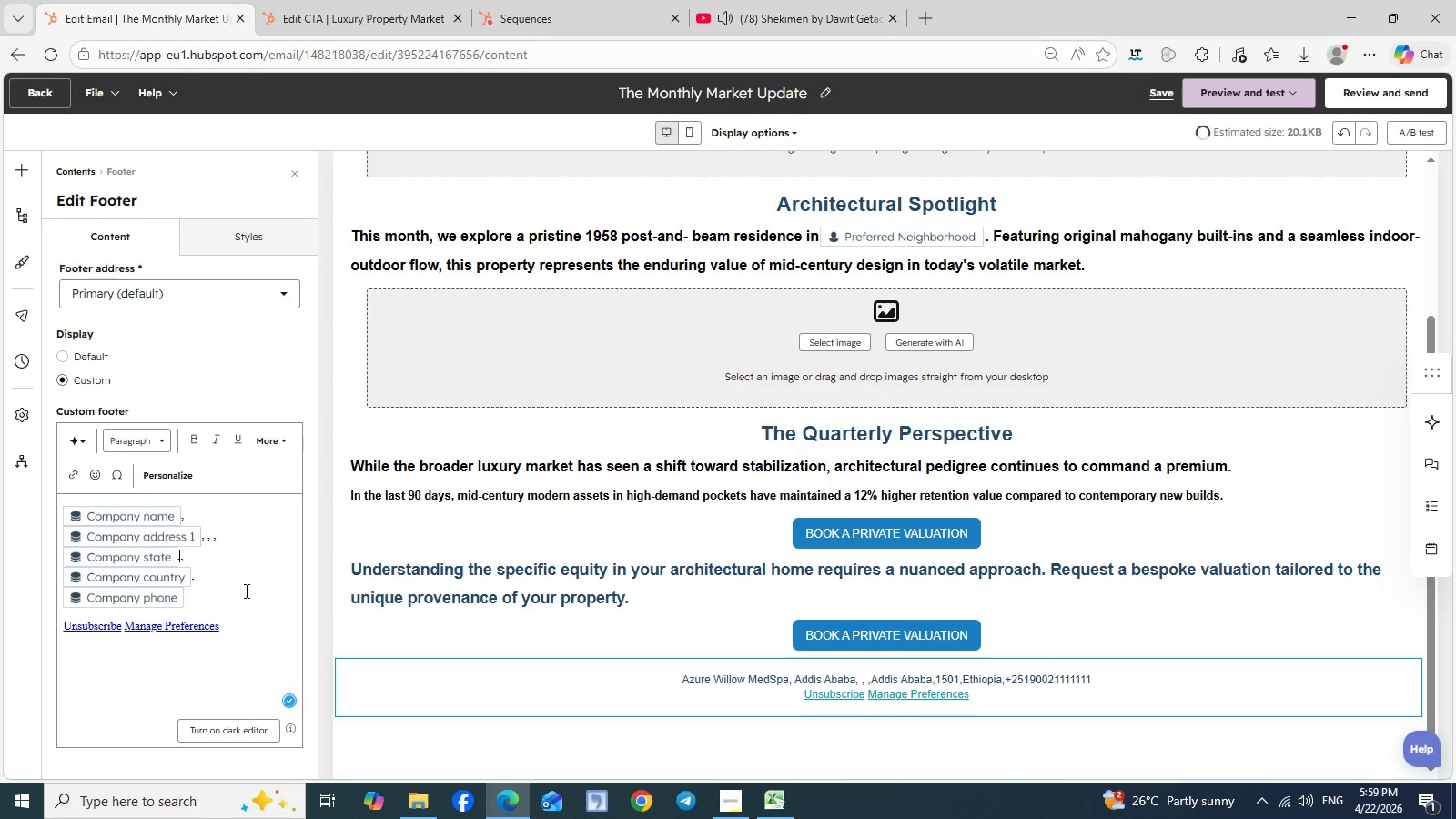 
left_click([245, 591])
 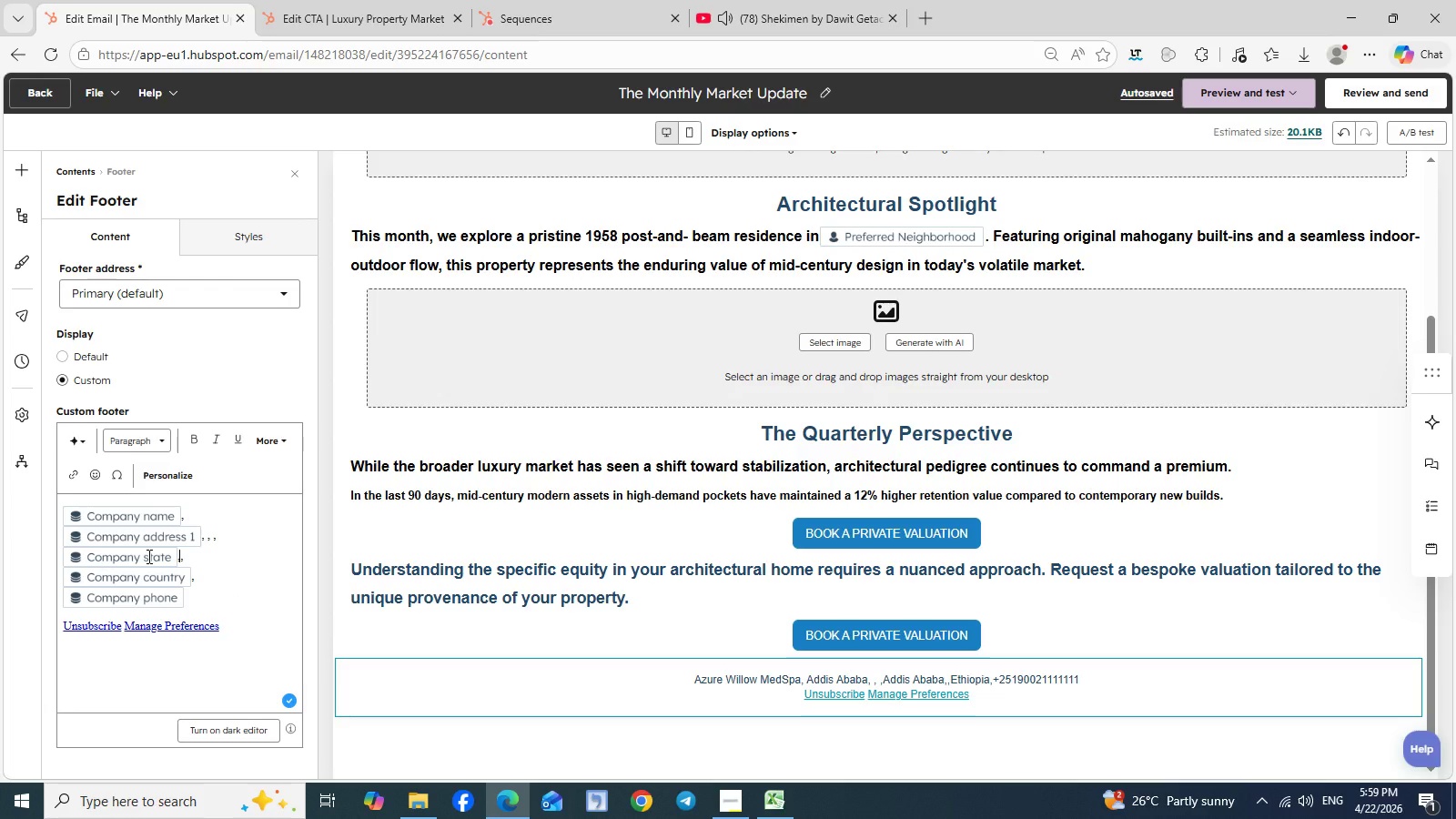 
wait(14.0)
 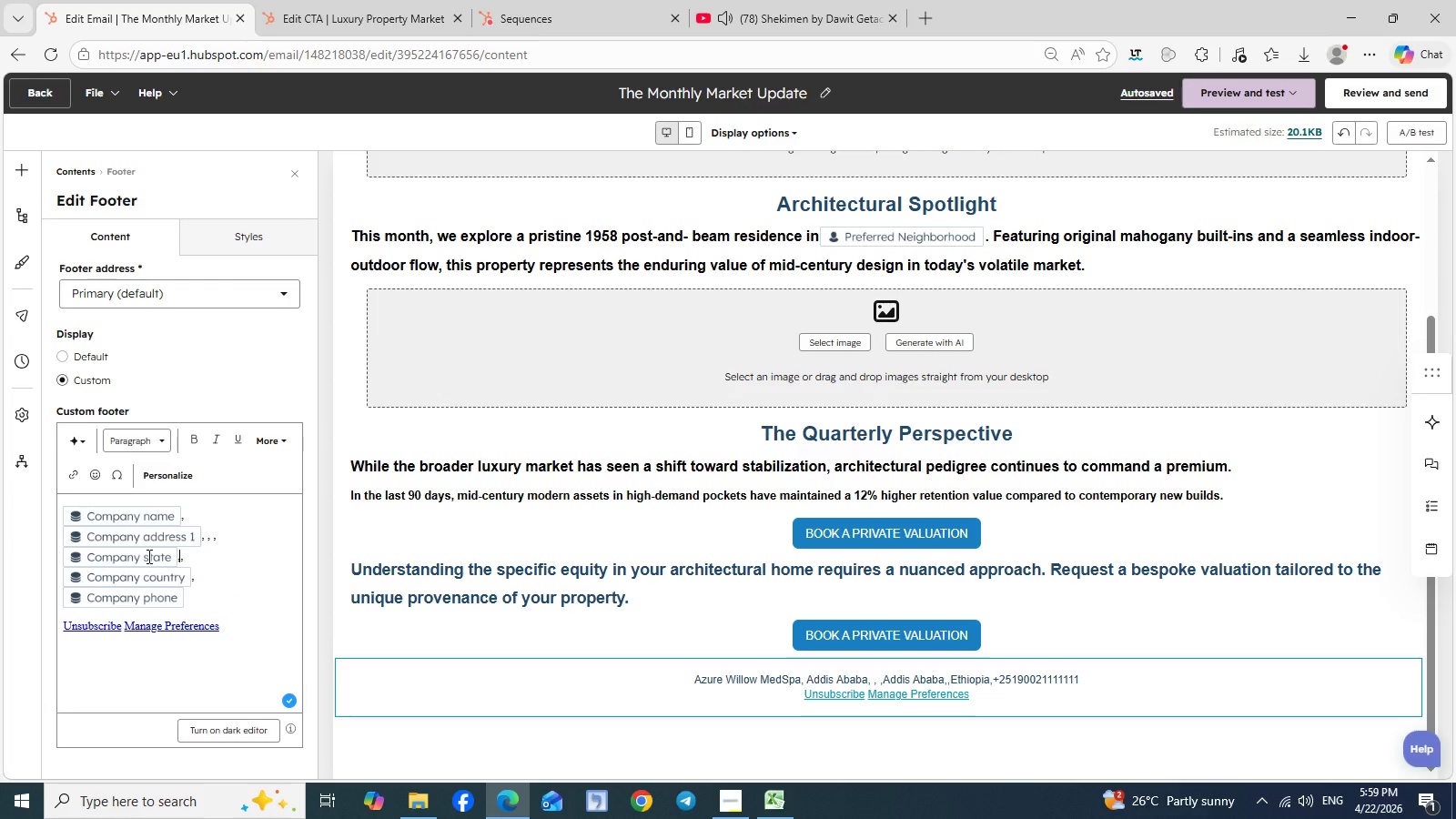 
double_click([116, 558])
 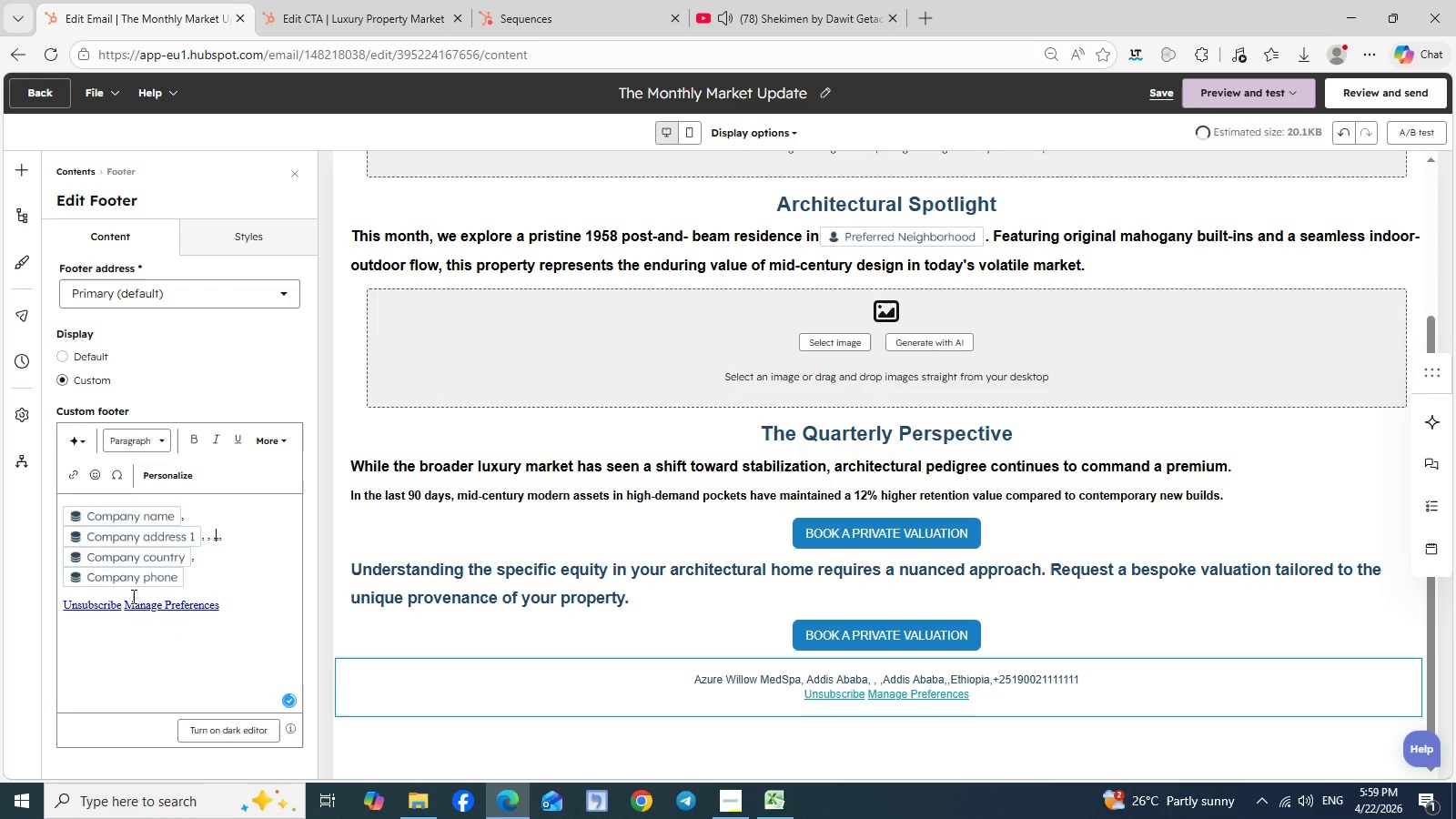 
left_click([132, 596])
 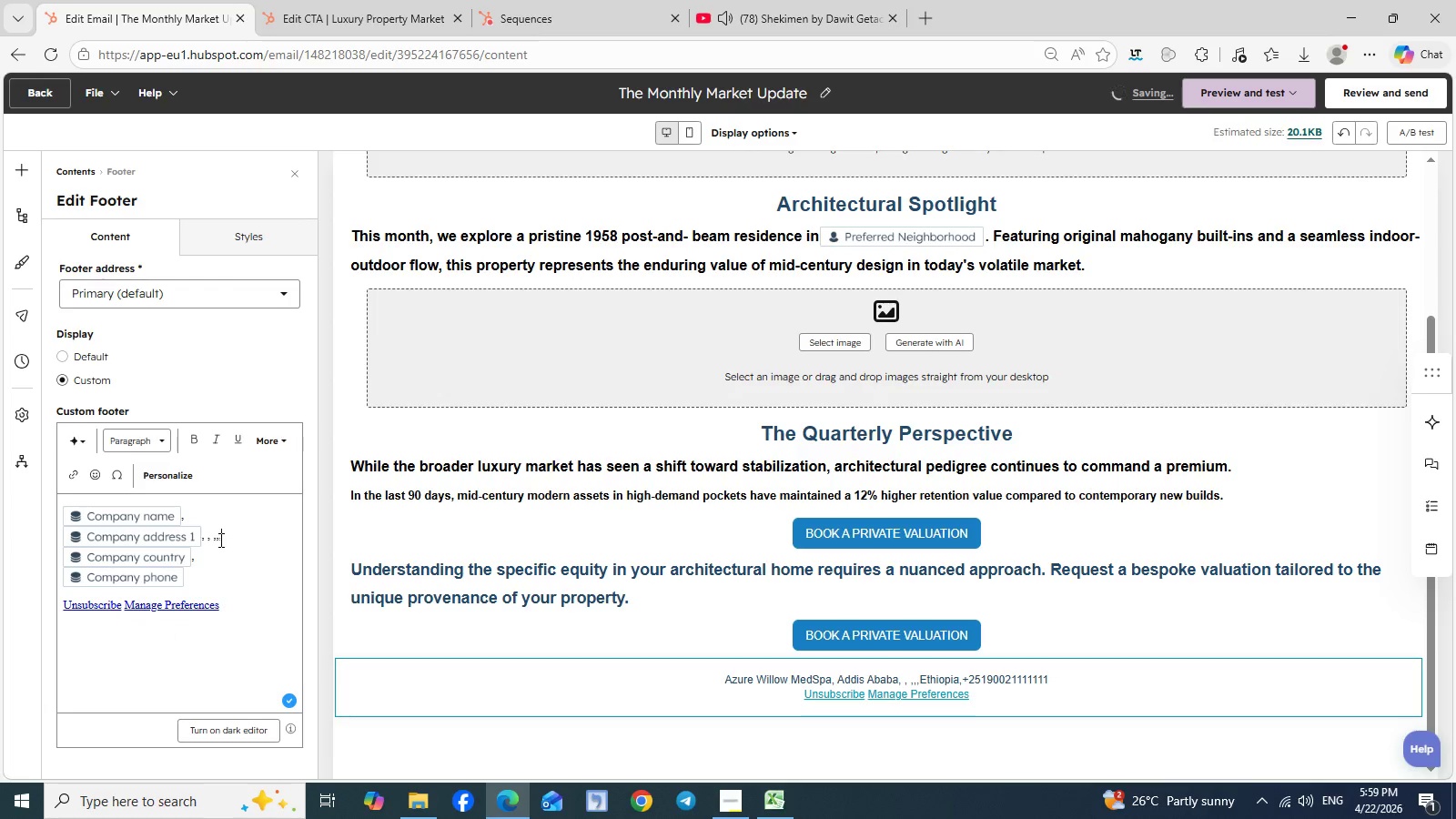 
left_click_drag(start_coordinate=[226, 540], to_coordinate=[204, 539])
 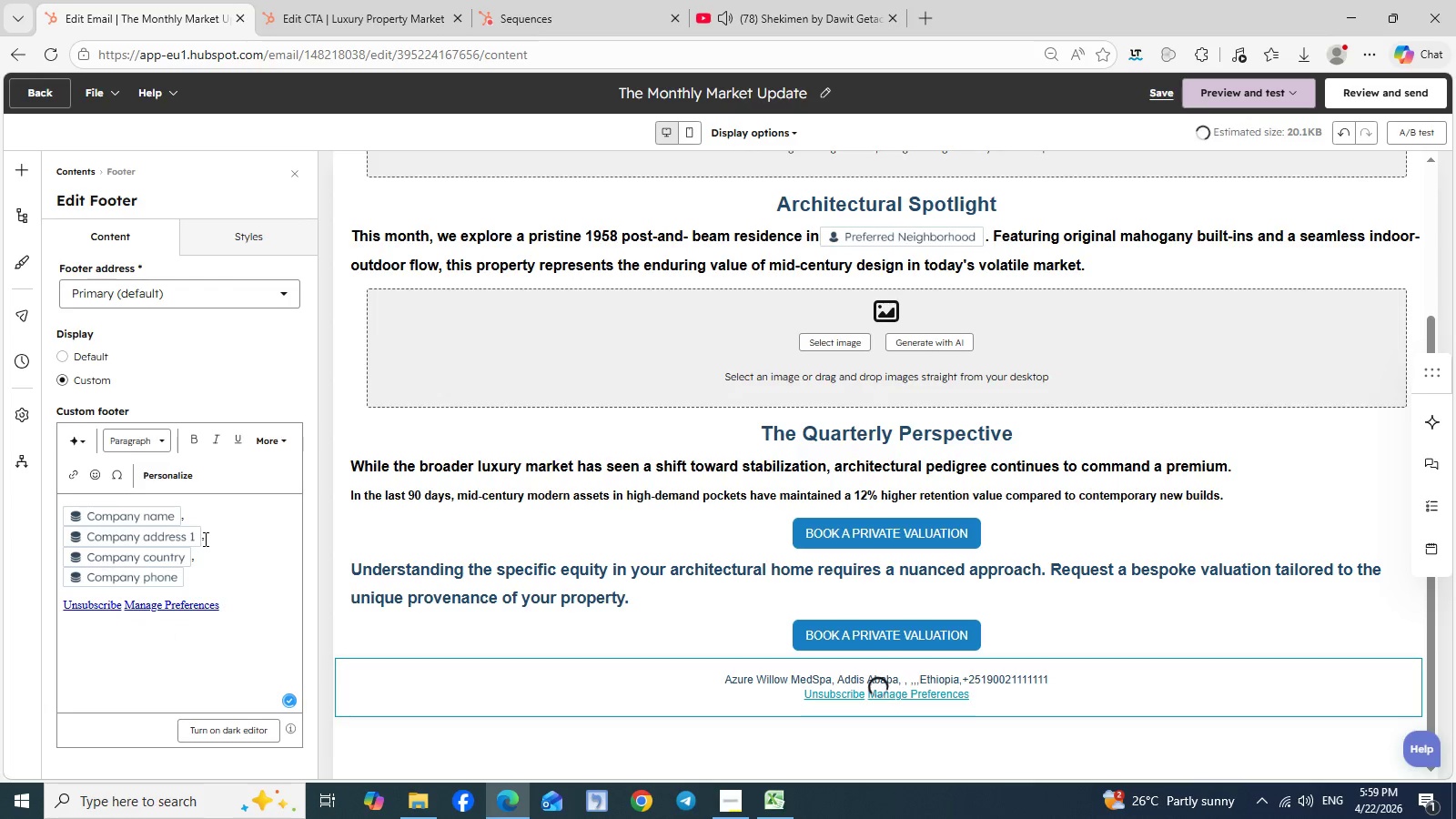 
key(Backspace)
 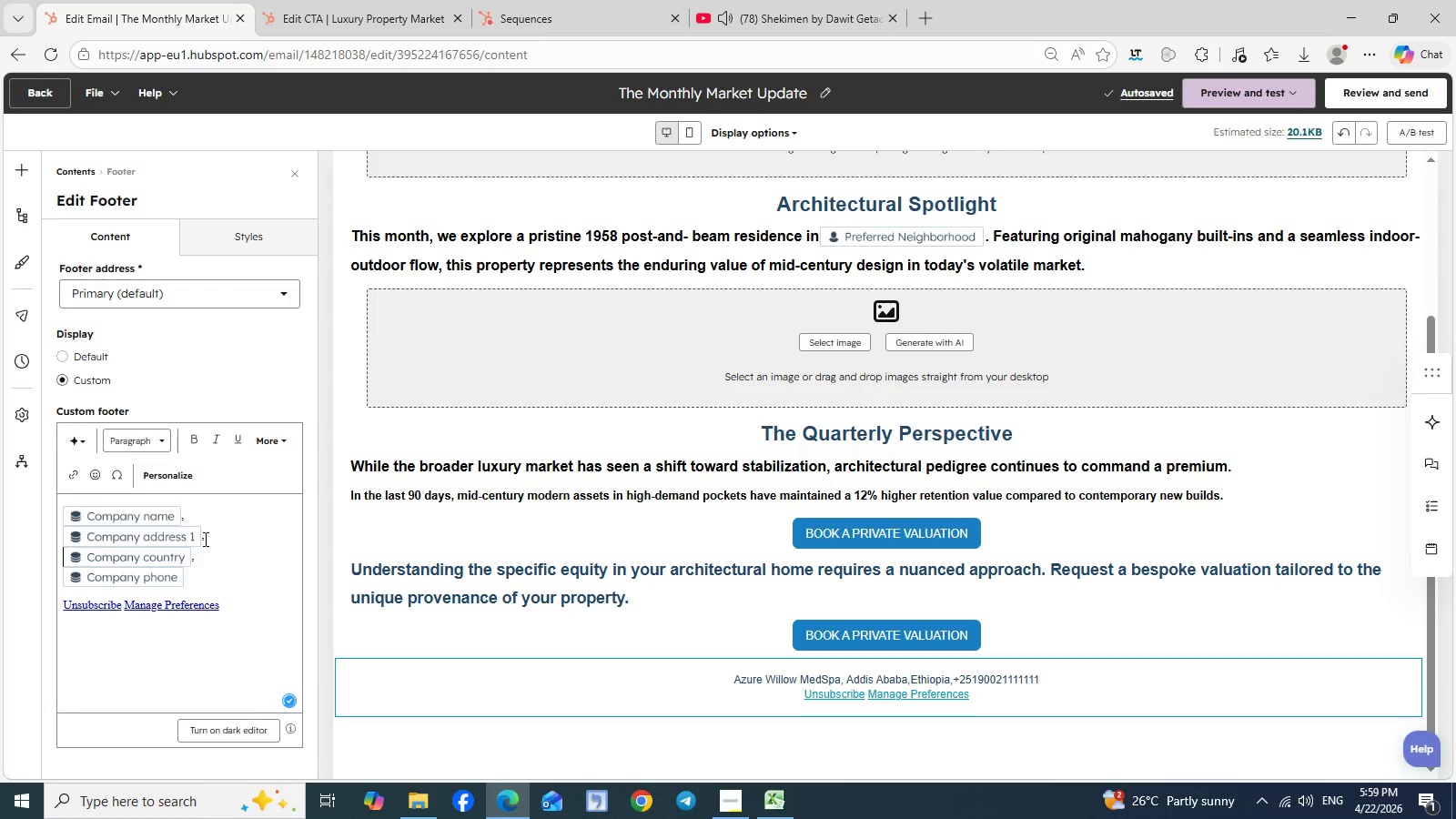 
key(Space)
 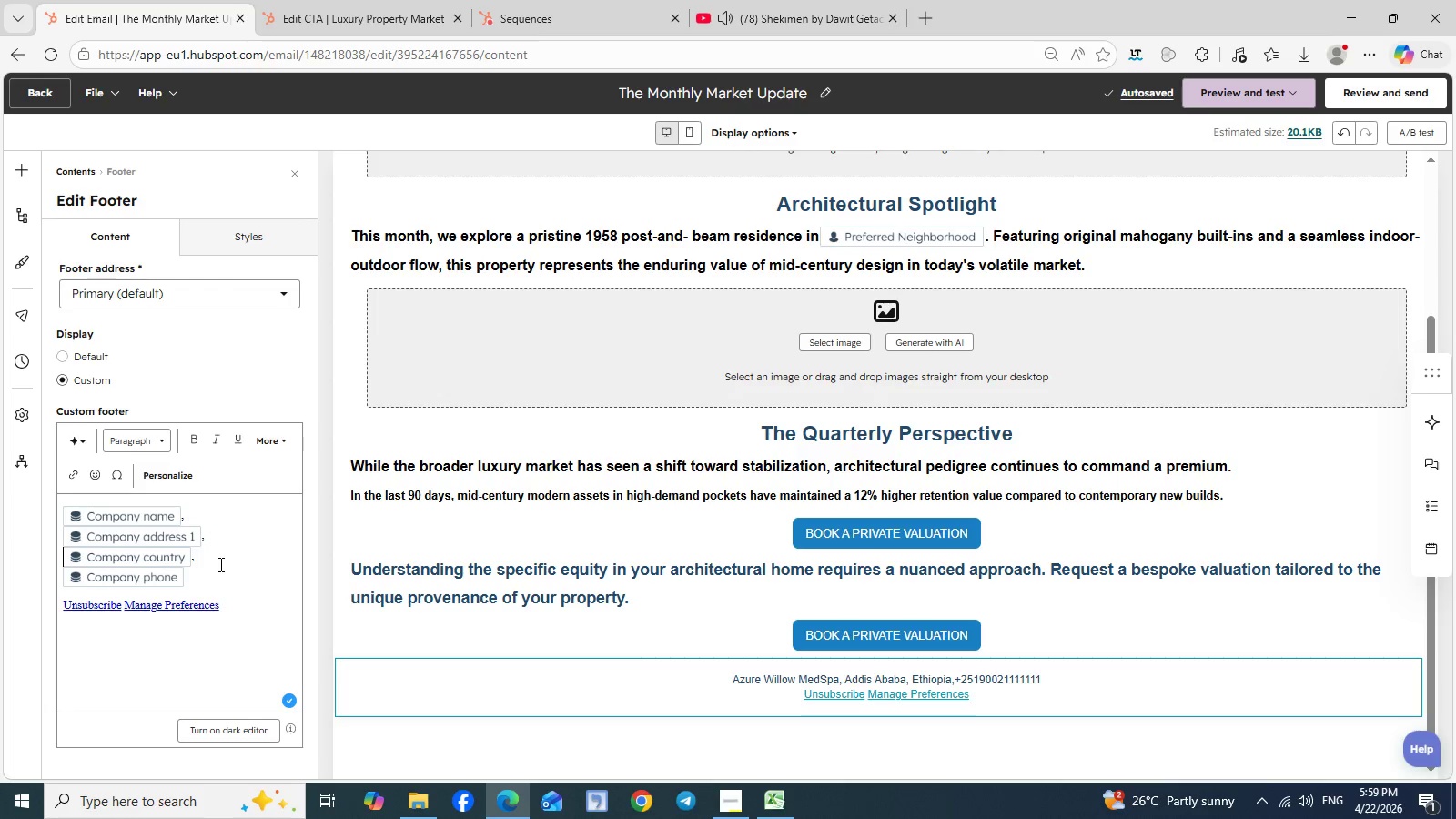 
wait(6.12)
 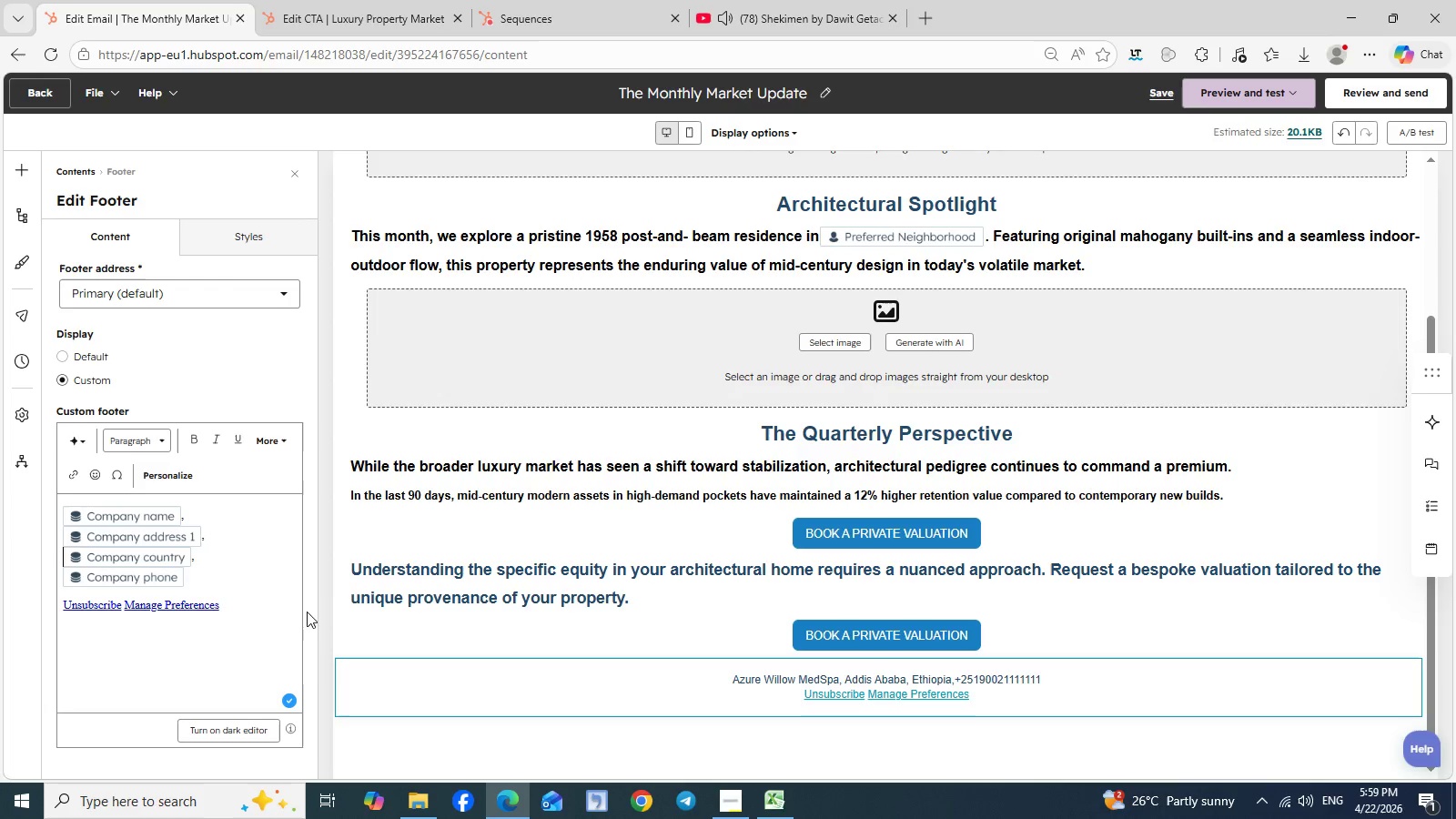 
left_click([207, 563])
 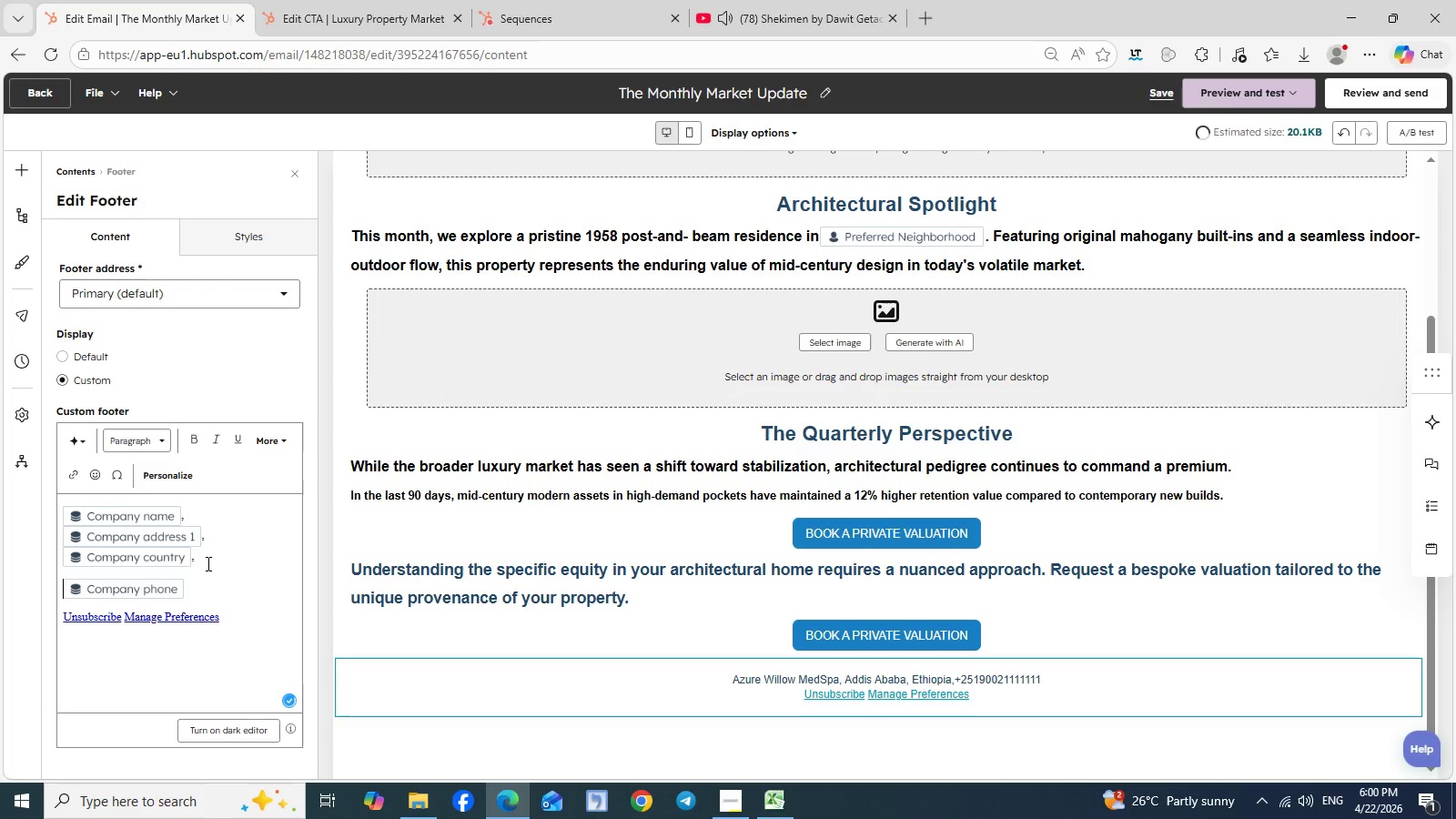 
key(Enter)
 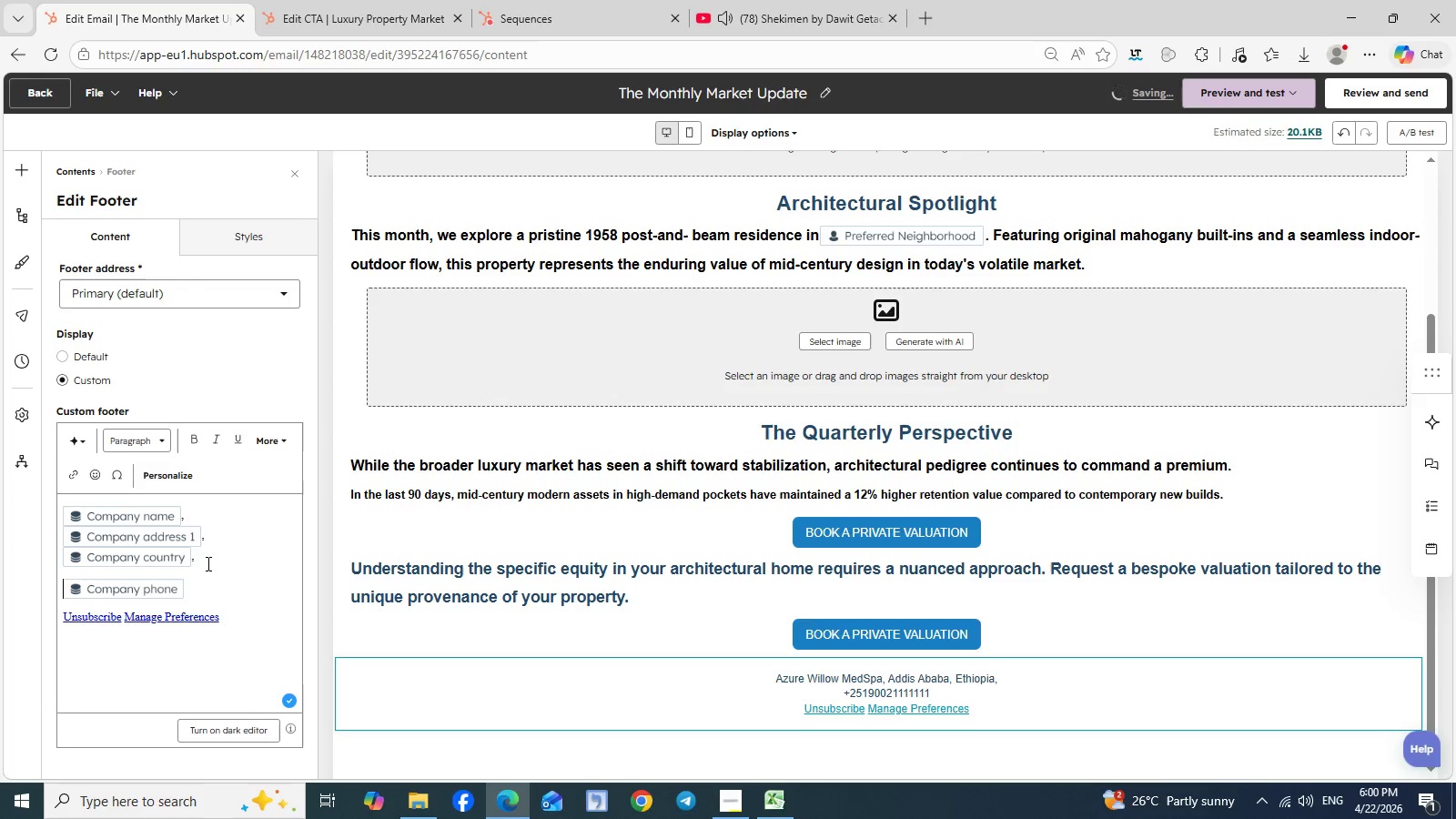 
key(Backspace)
 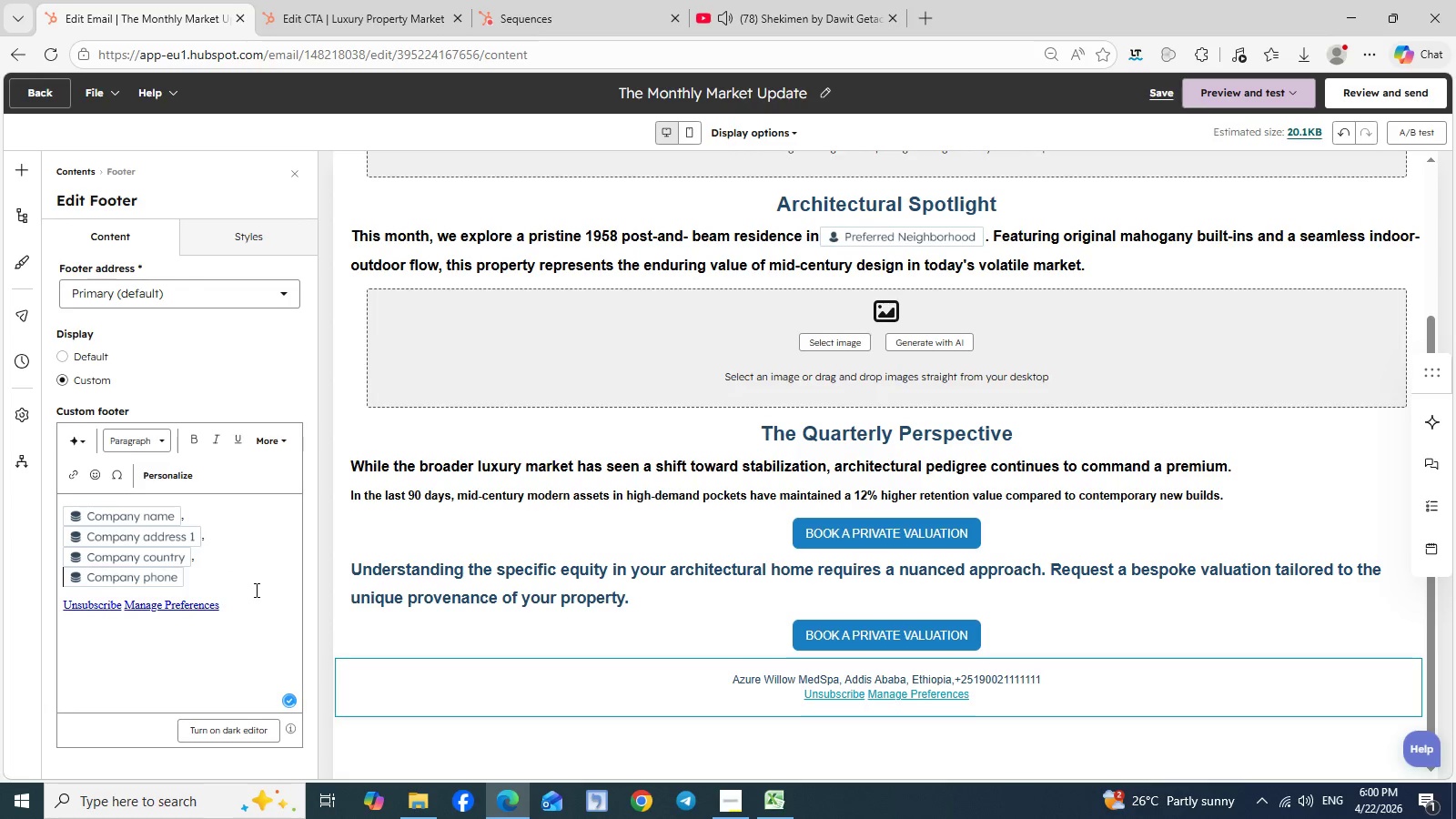 
key(Space)
 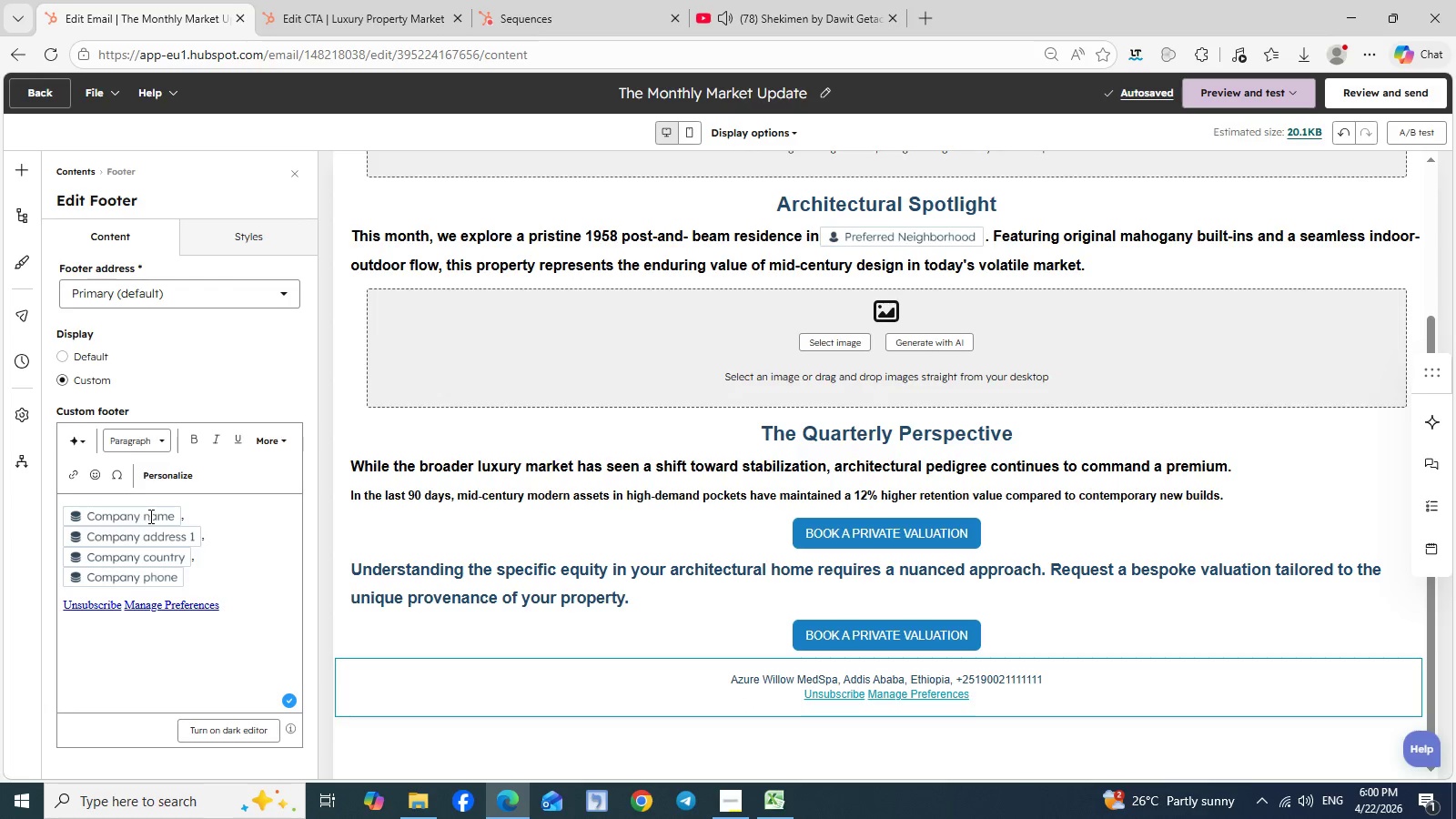 
wait(5.39)
 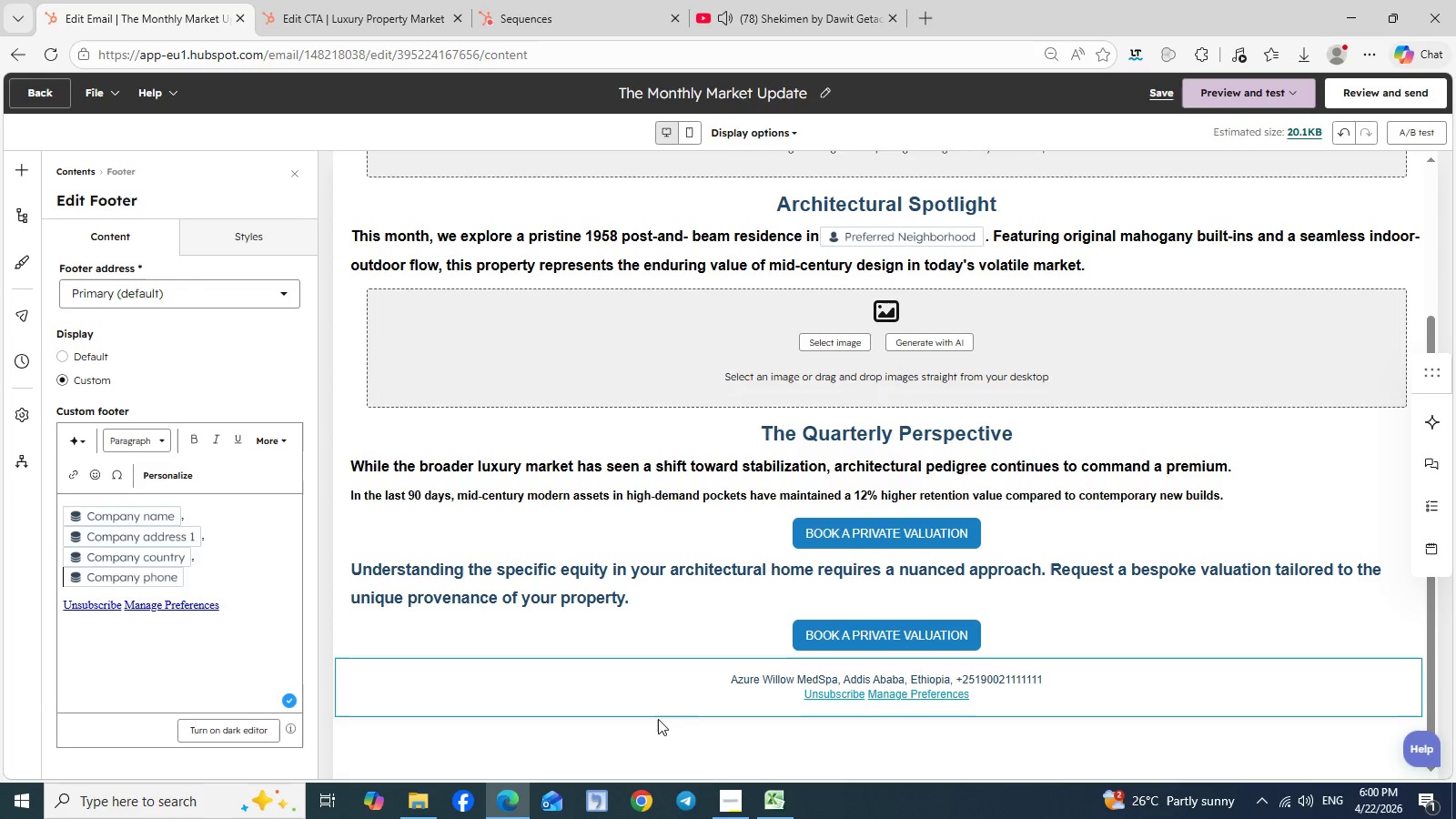 
left_click([149, 517])
 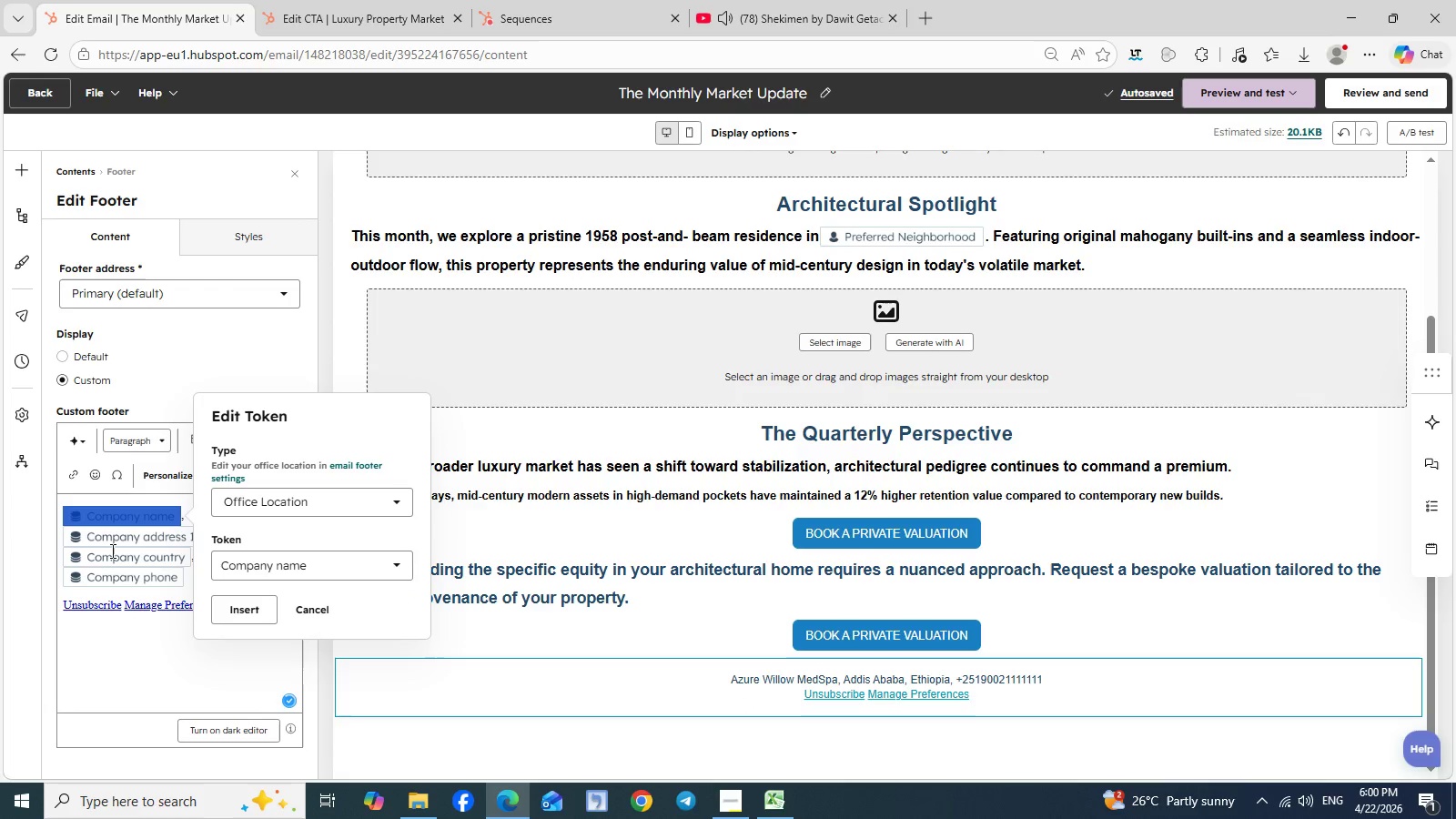 
left_click([111, 551])
 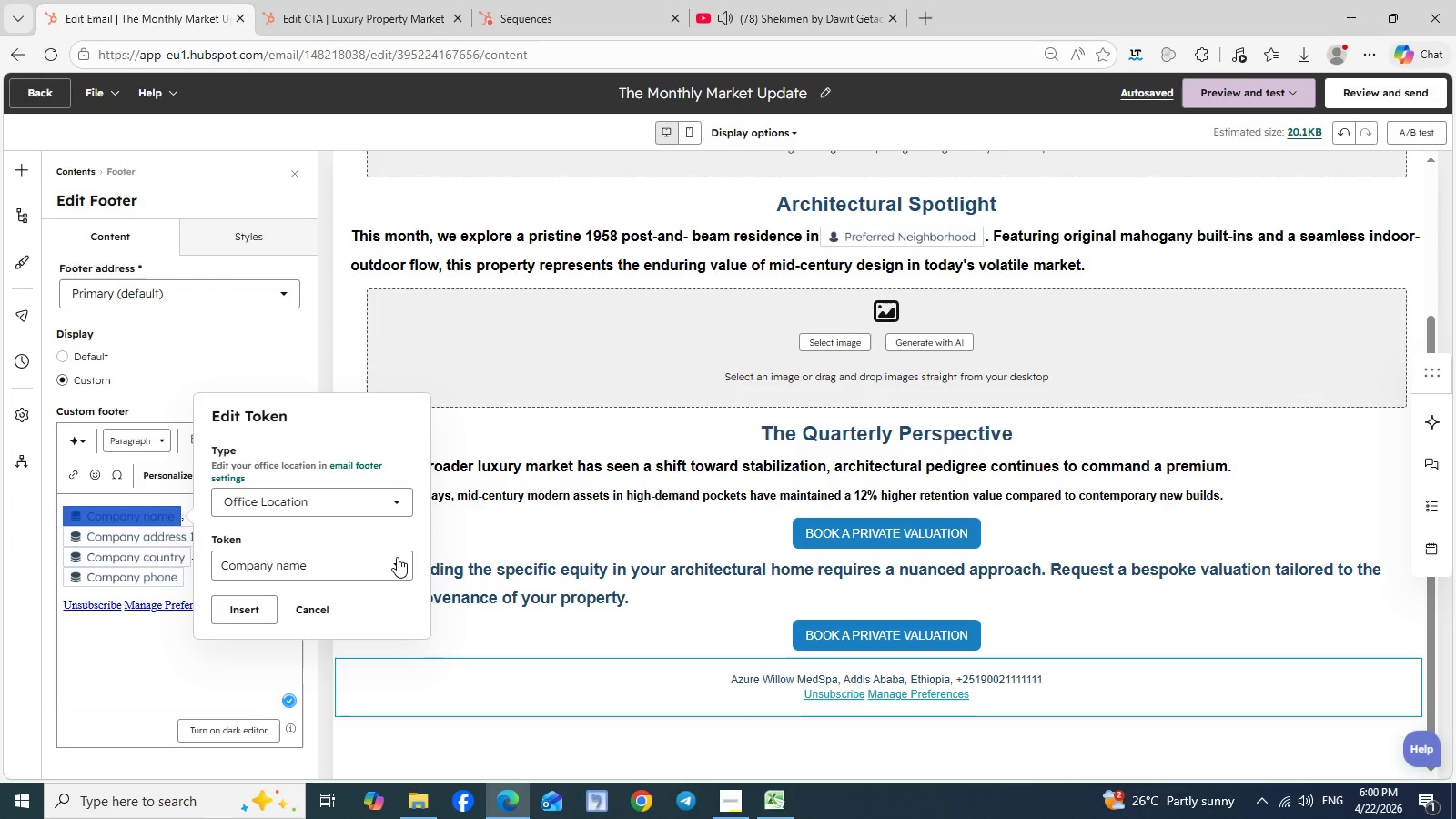 
left_click([397, 558])
 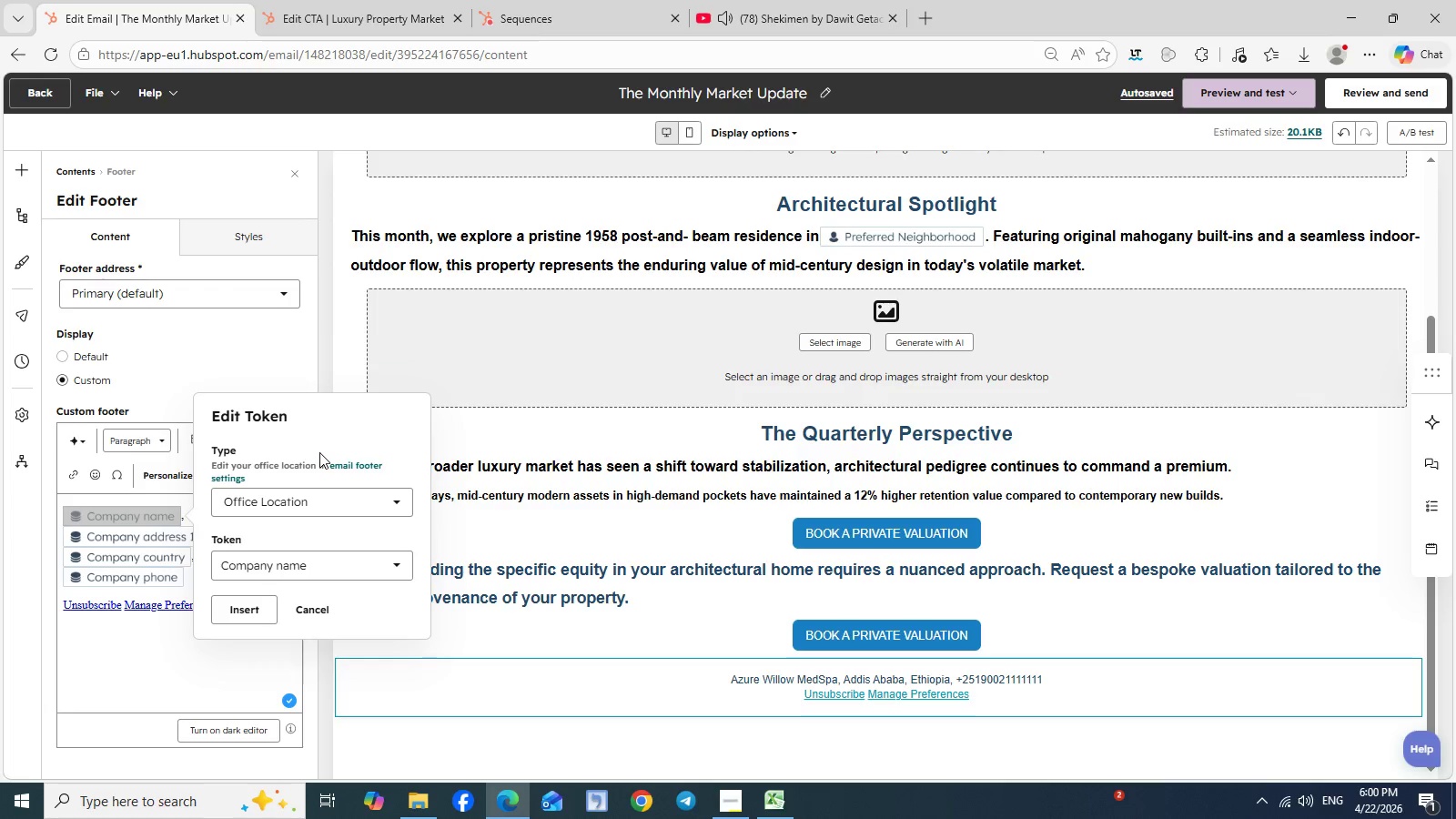 
left_click([319, 452])
 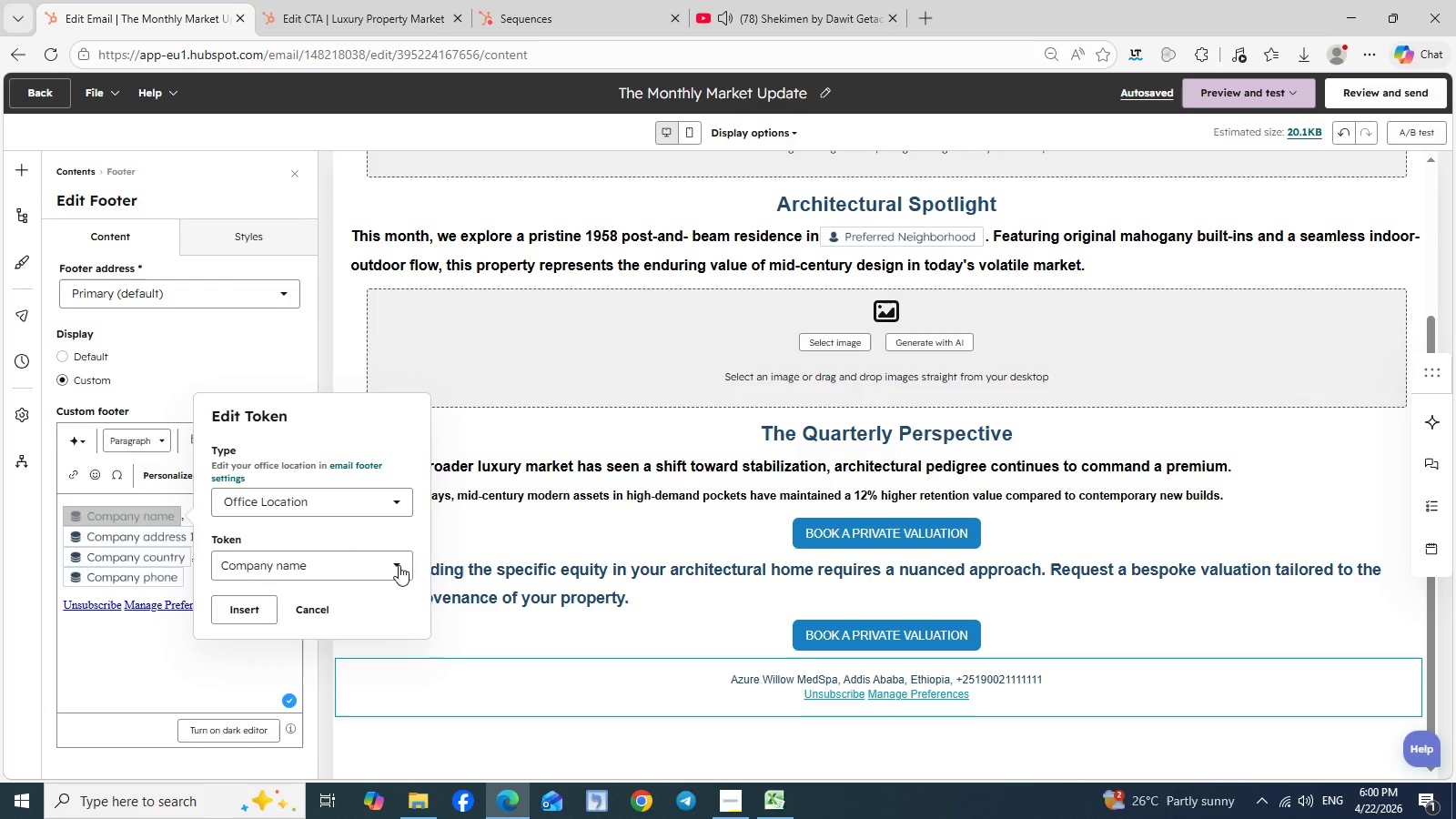 
left_click([399, 565])
 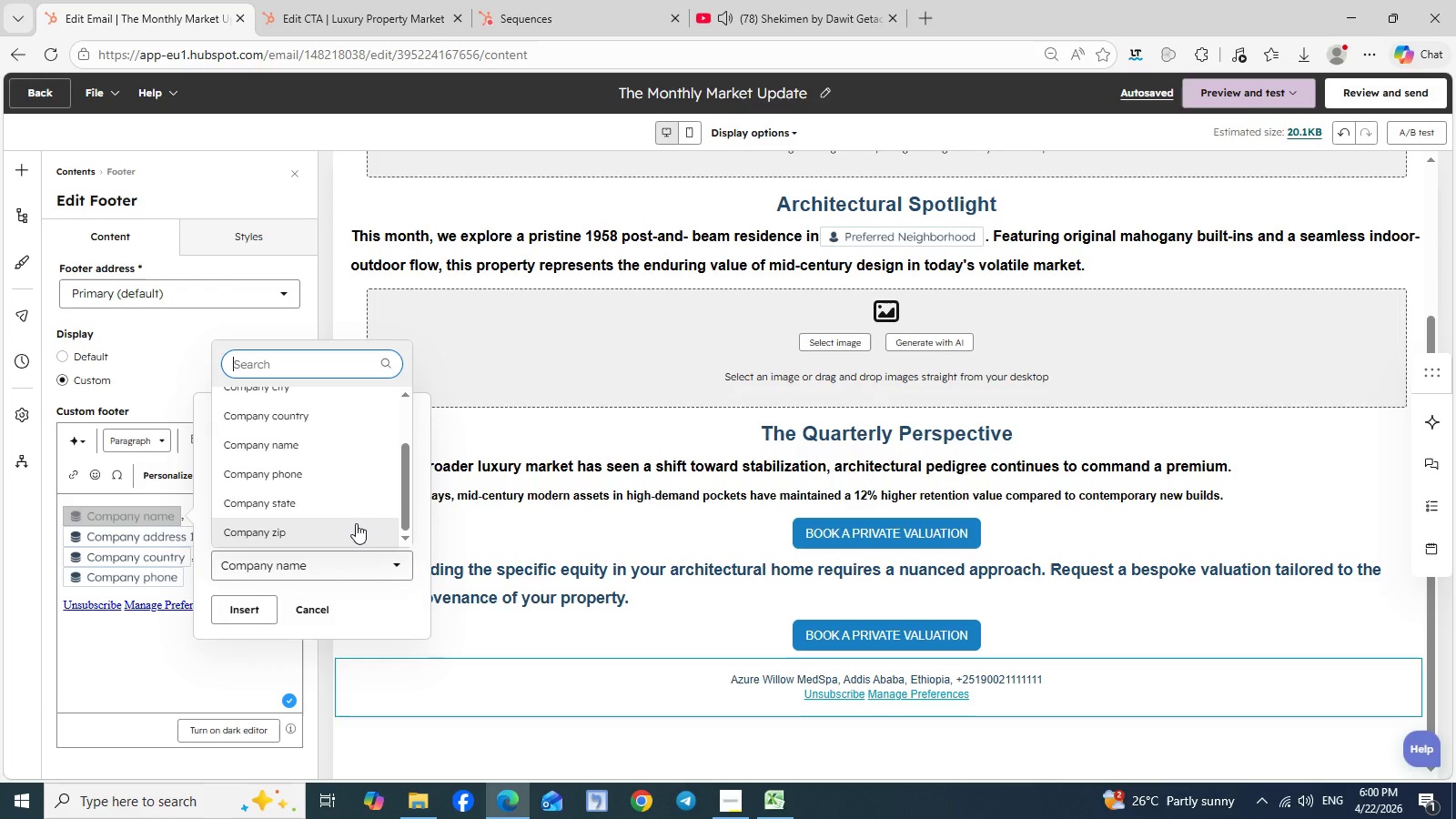 
scroll: coordinate [356, 523], scroll_direction: up, amount: 3.0
 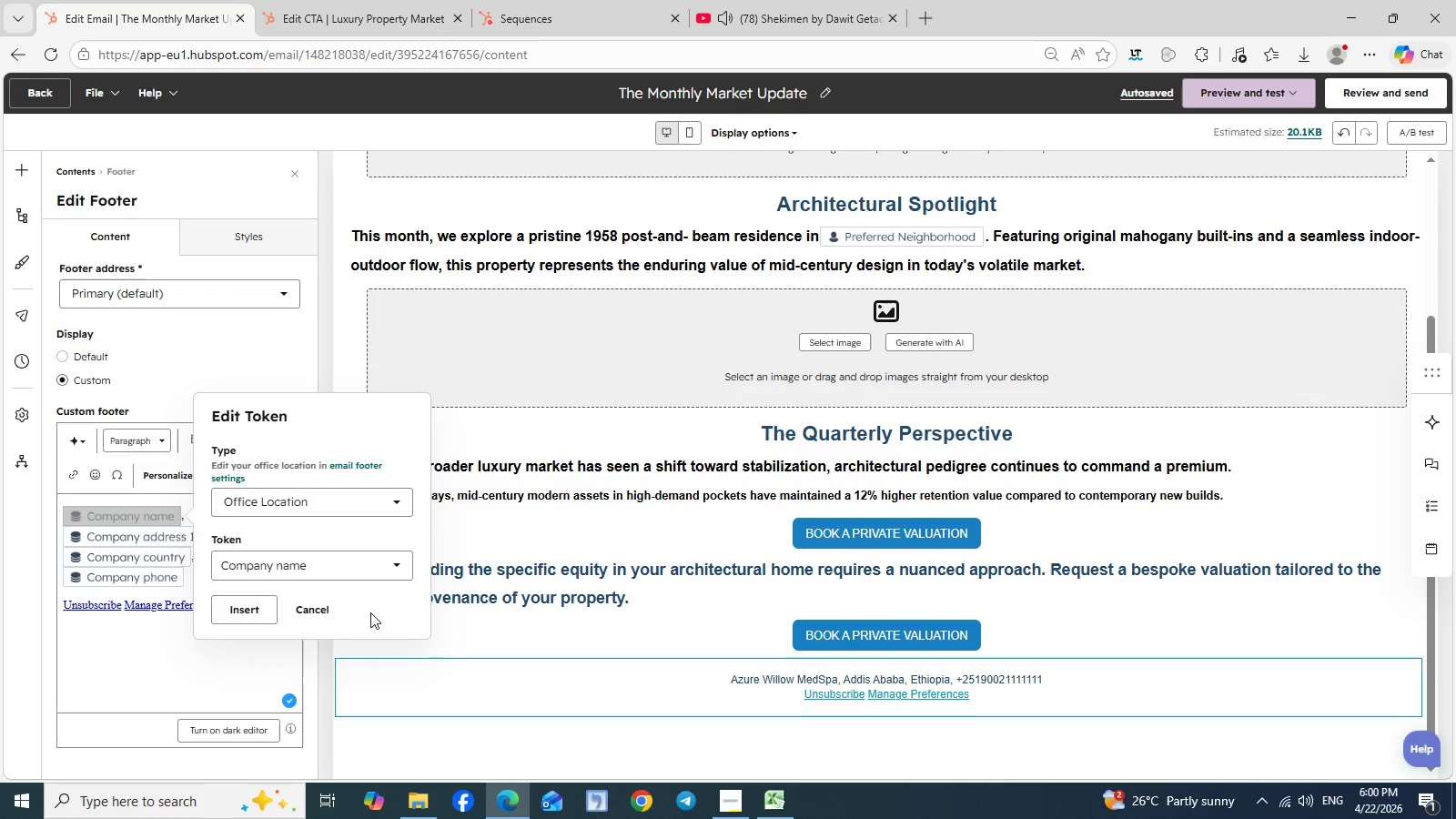 
left_click([406, 596])
 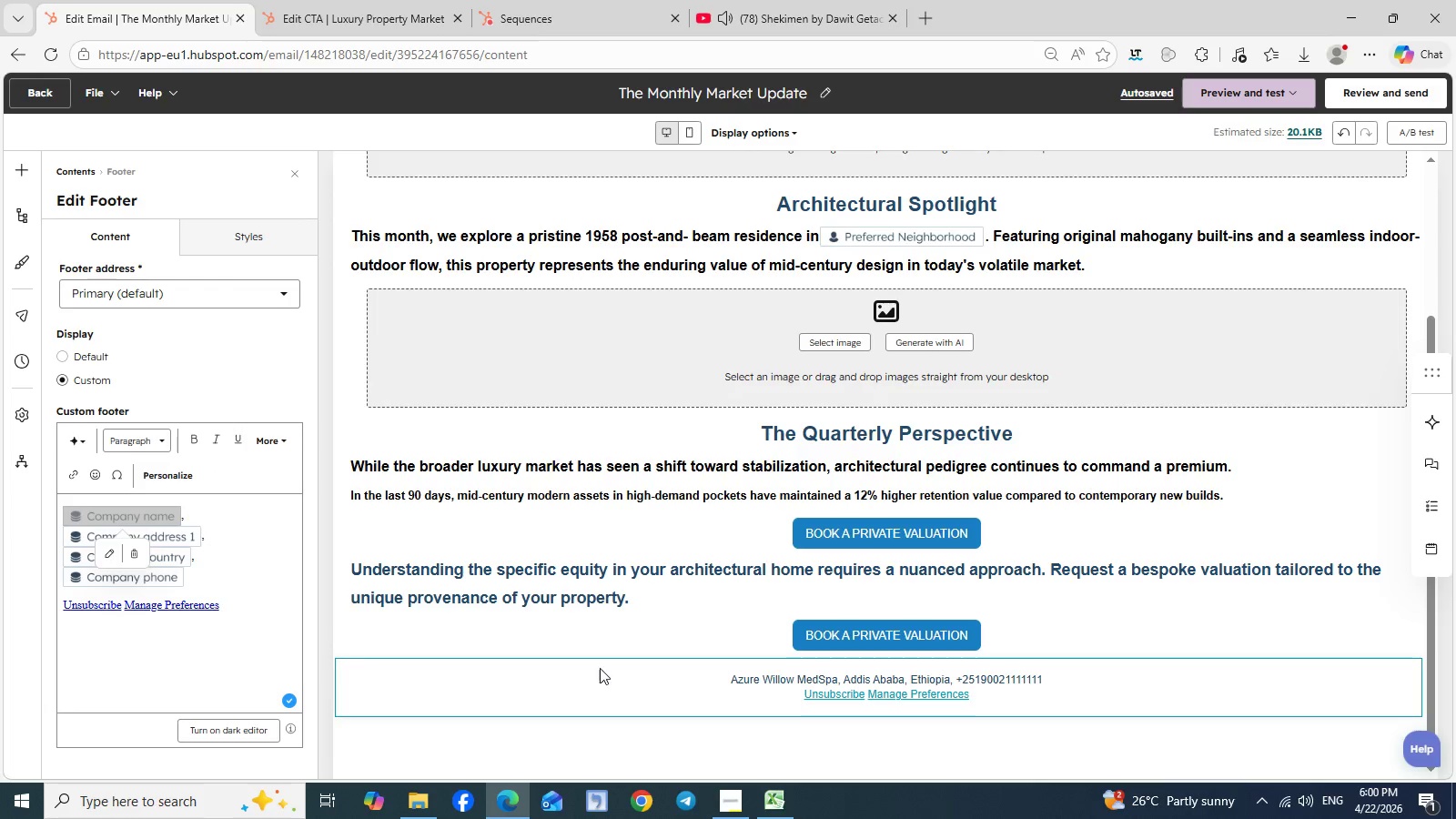 
left_click([321, 611])
 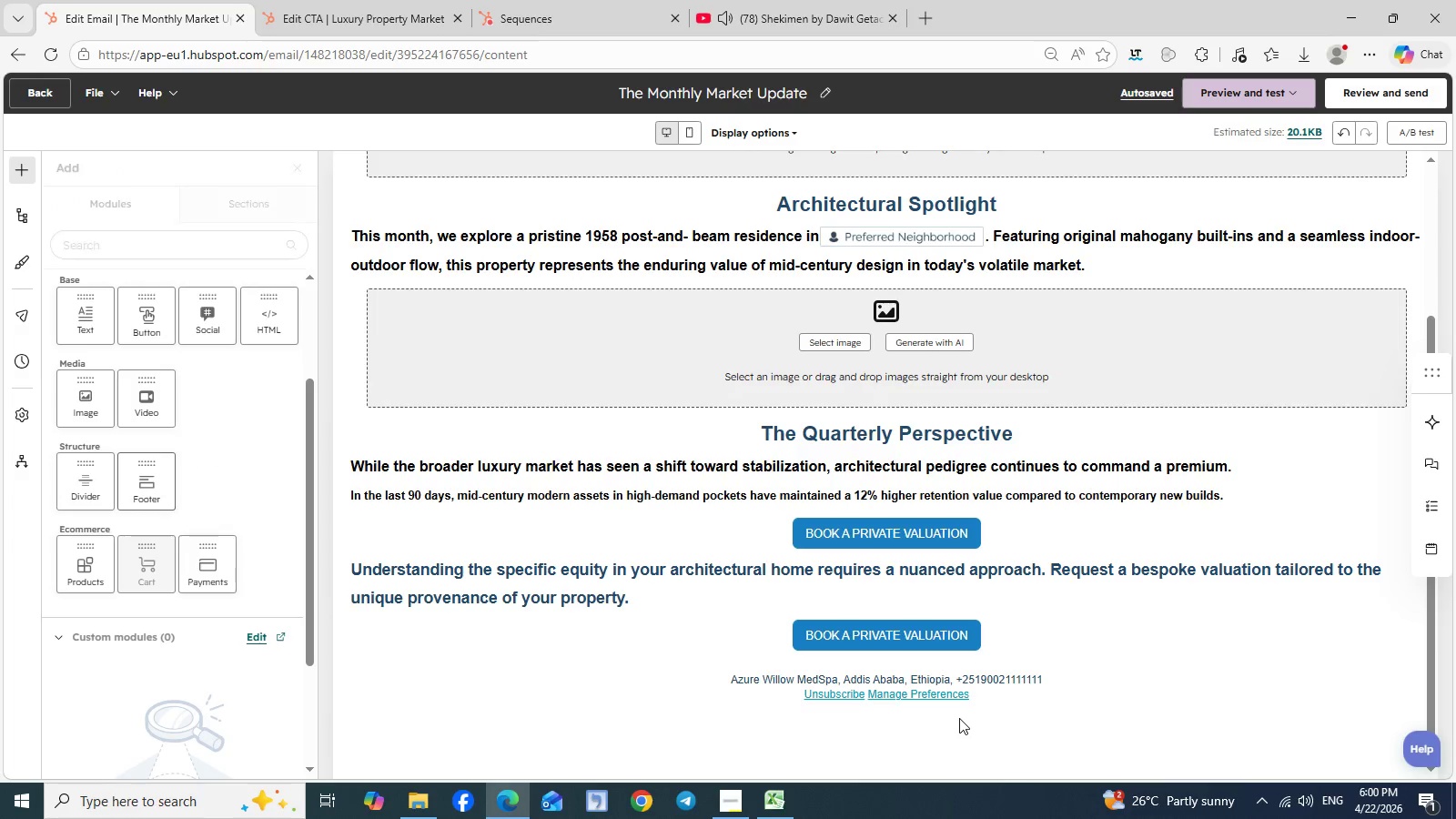 
left_click([959, 718])
 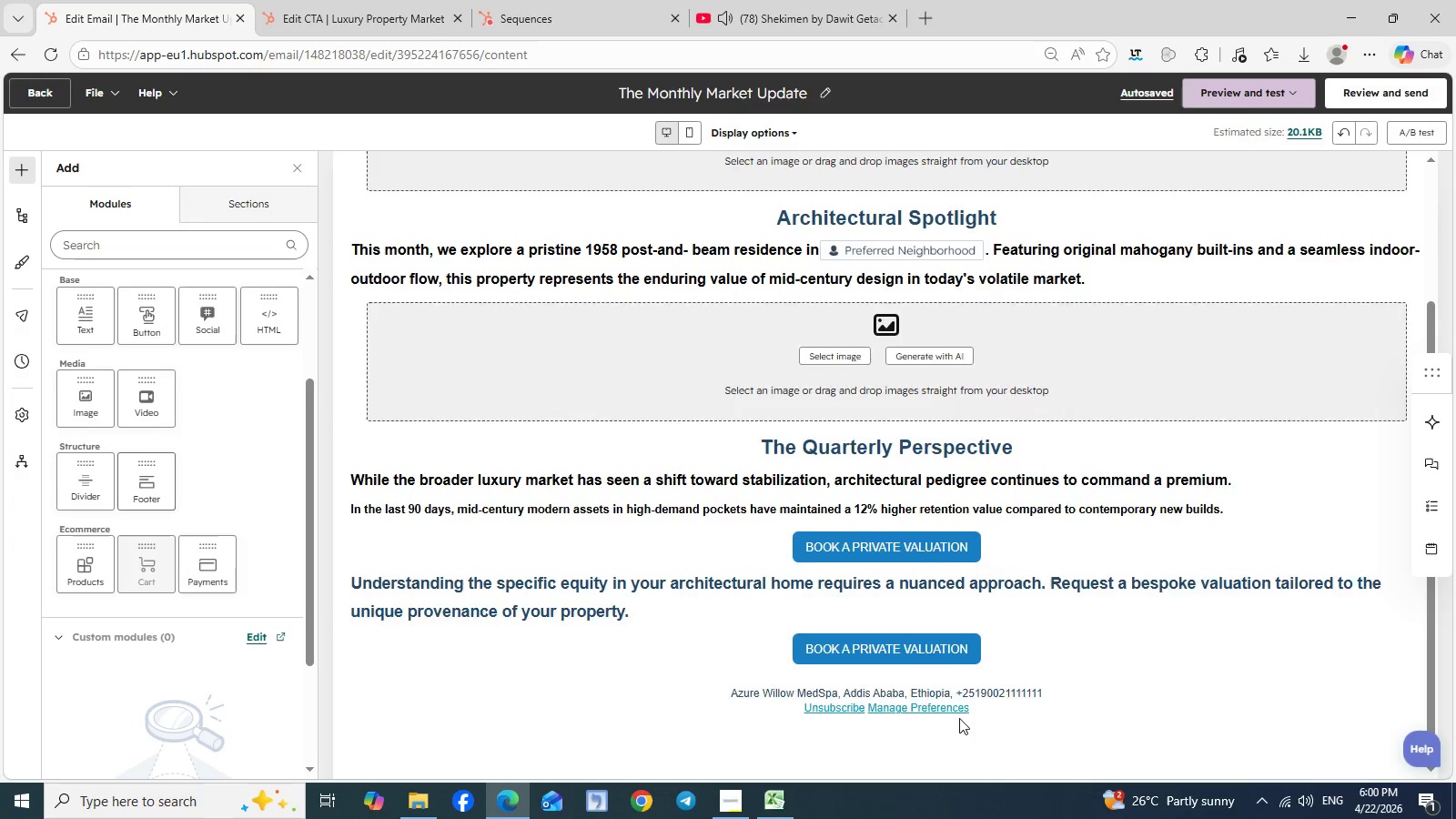 
scroll: coordinate [959, 718], scroll_direction: up, amount: 2.0
 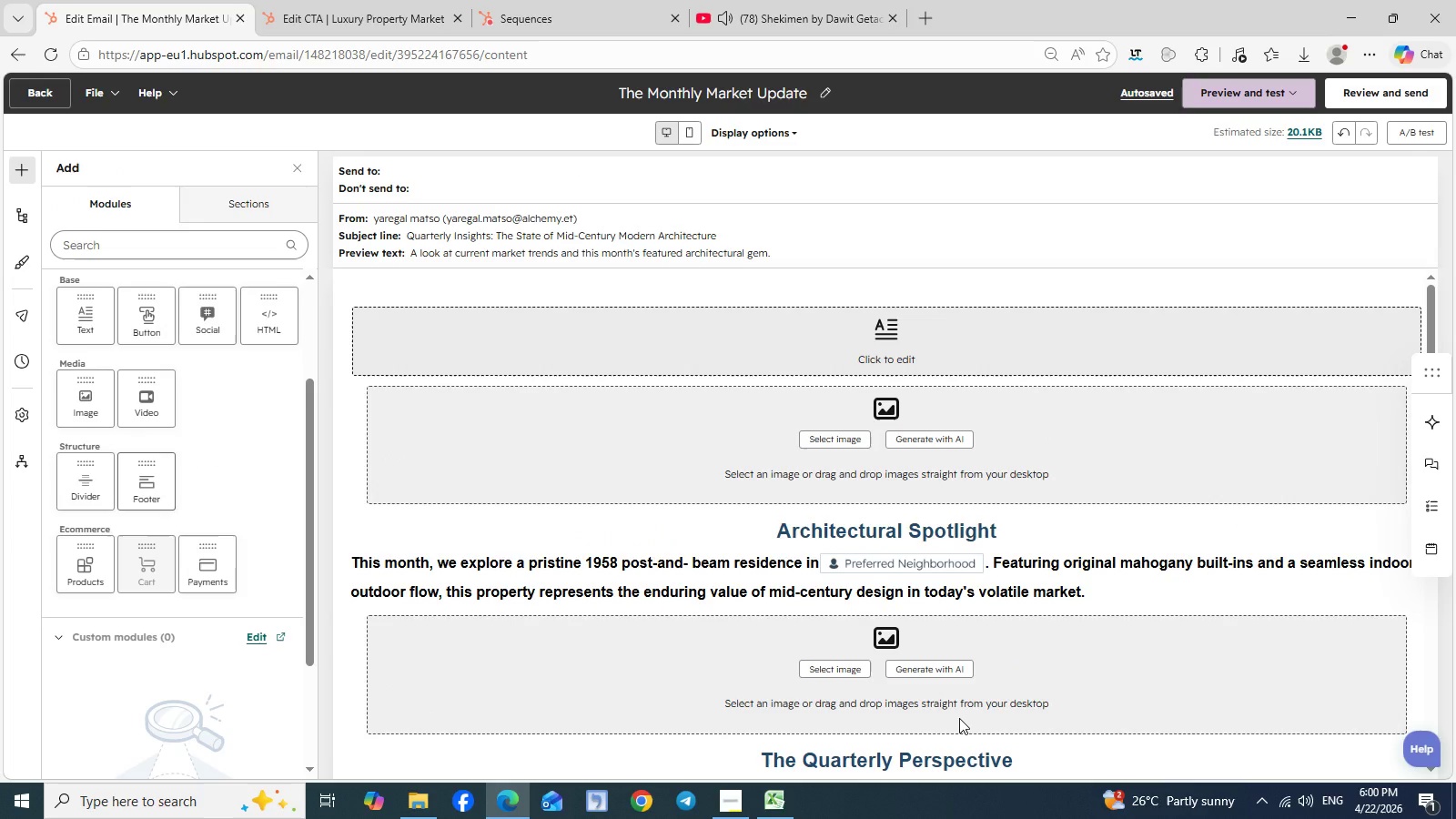 
wait(22.73)
 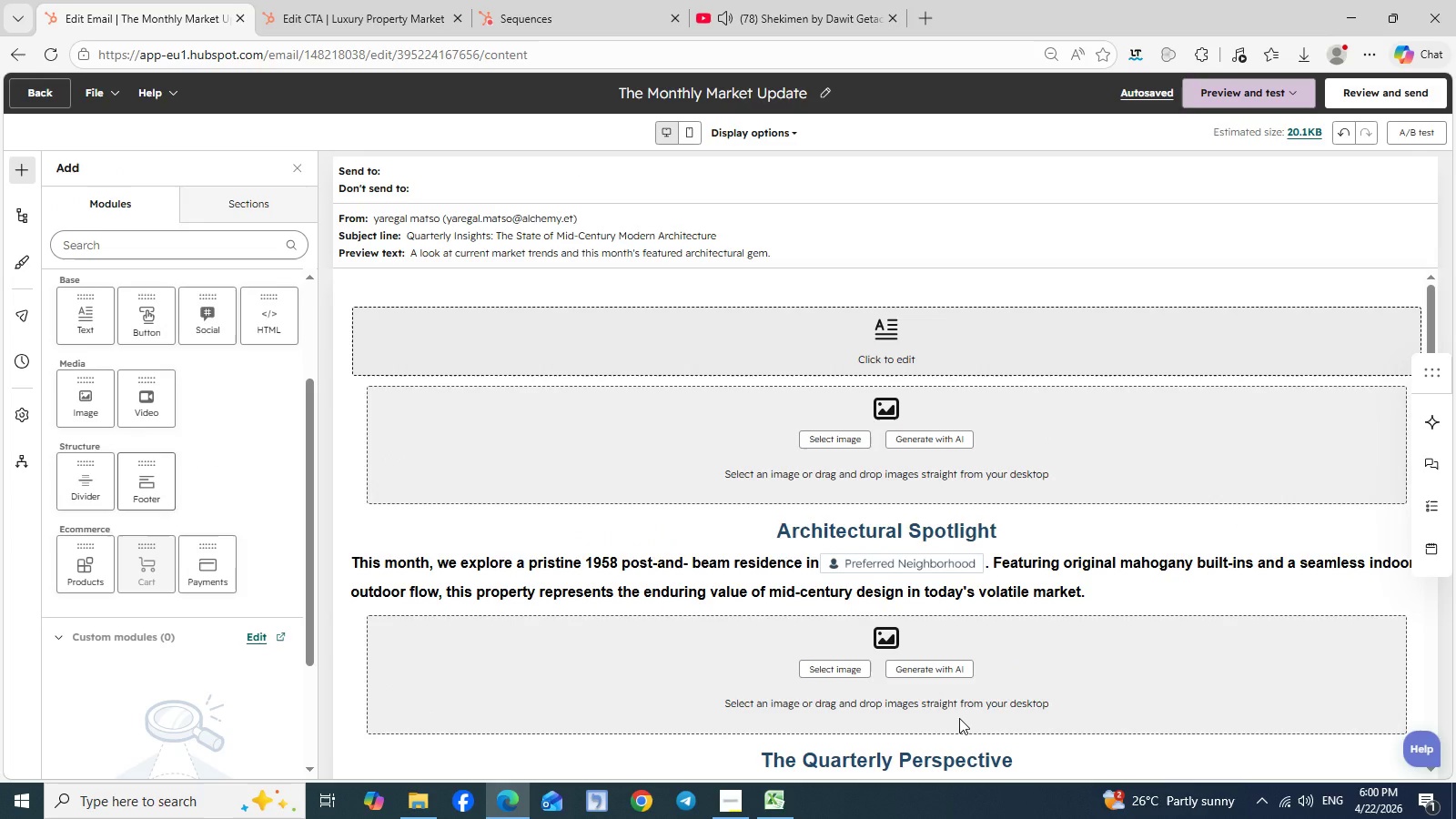 
left_click([374, 7])
 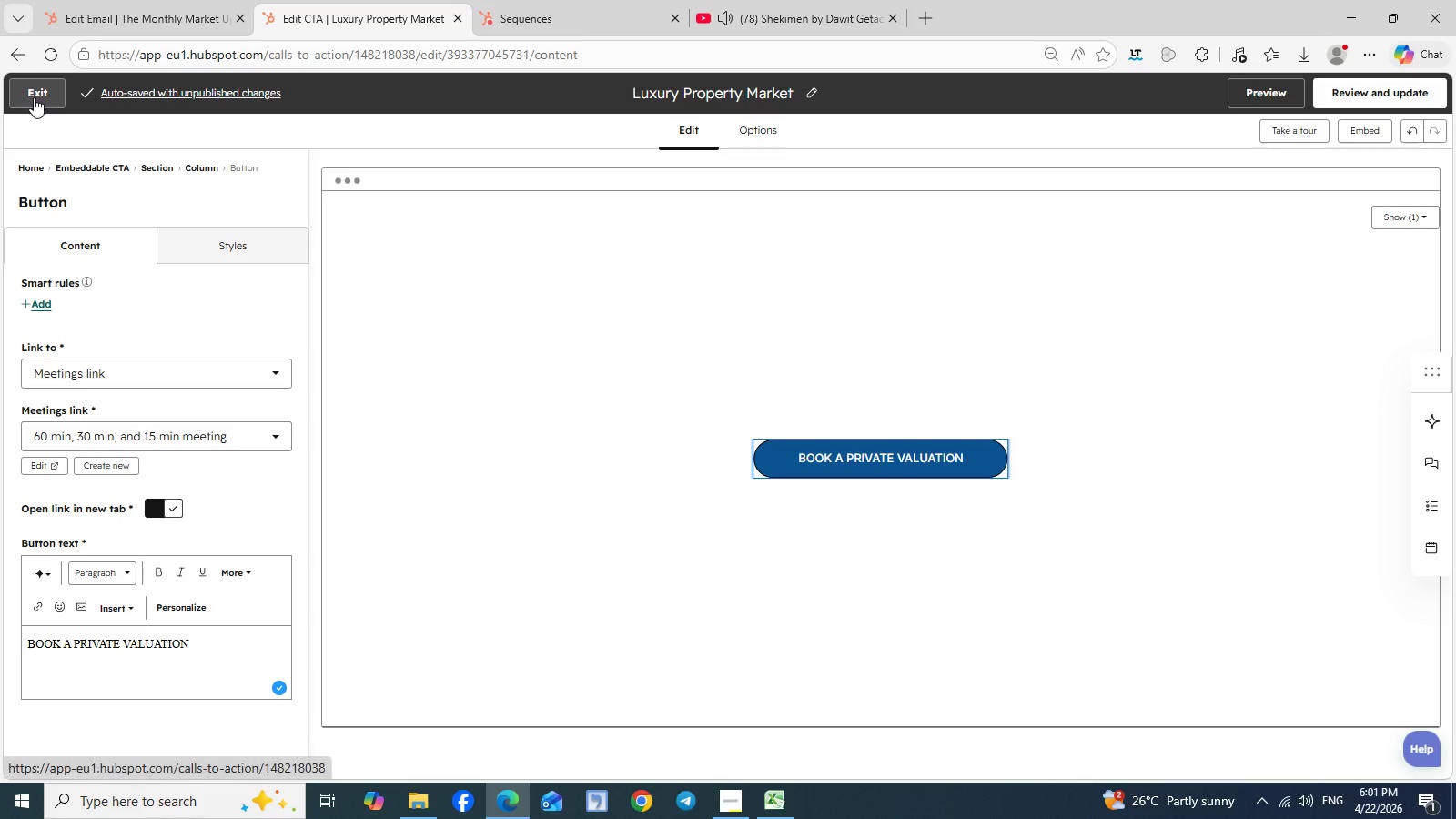 
left_click([34, 97])
 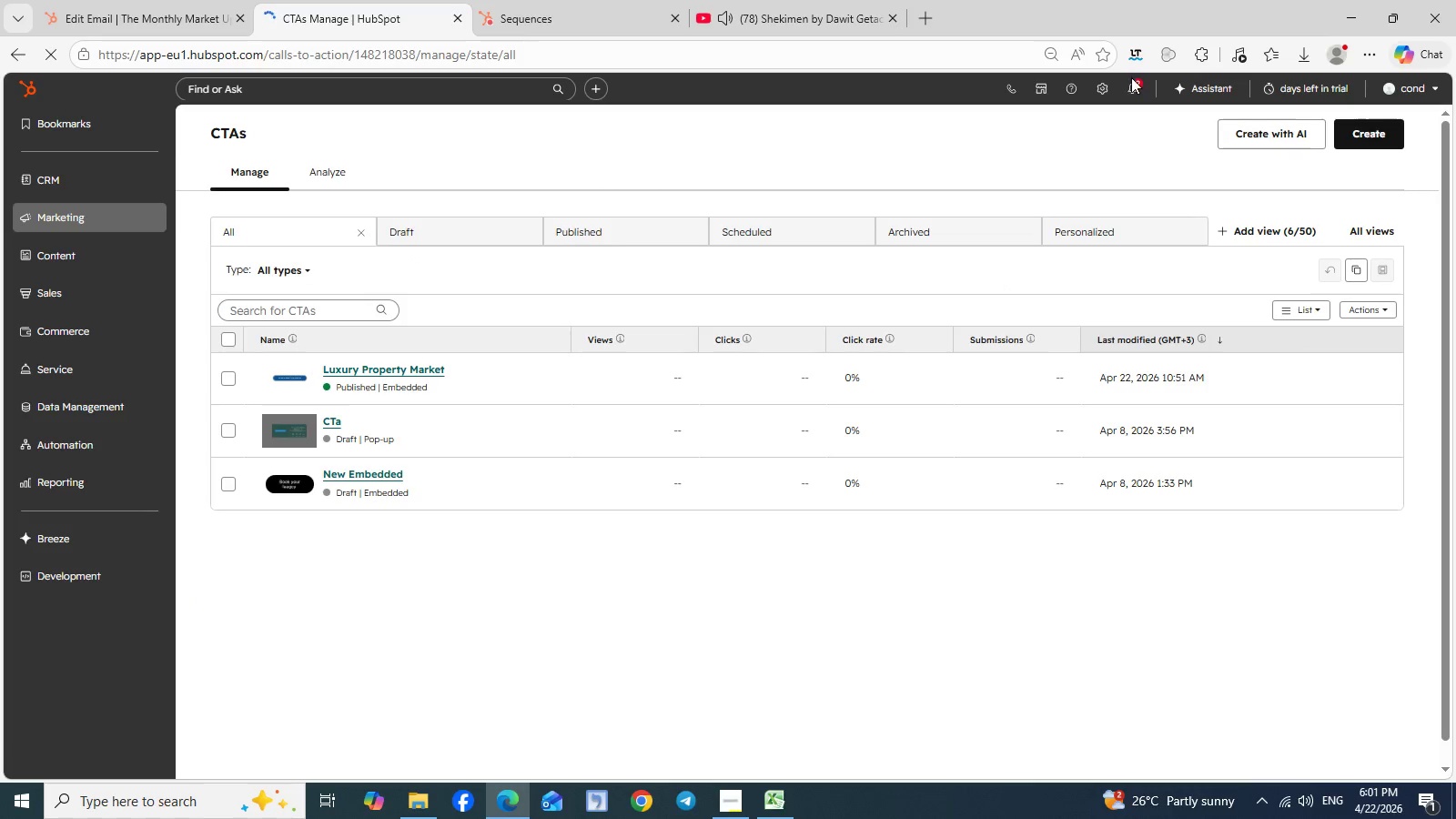 
wait(6.69)
 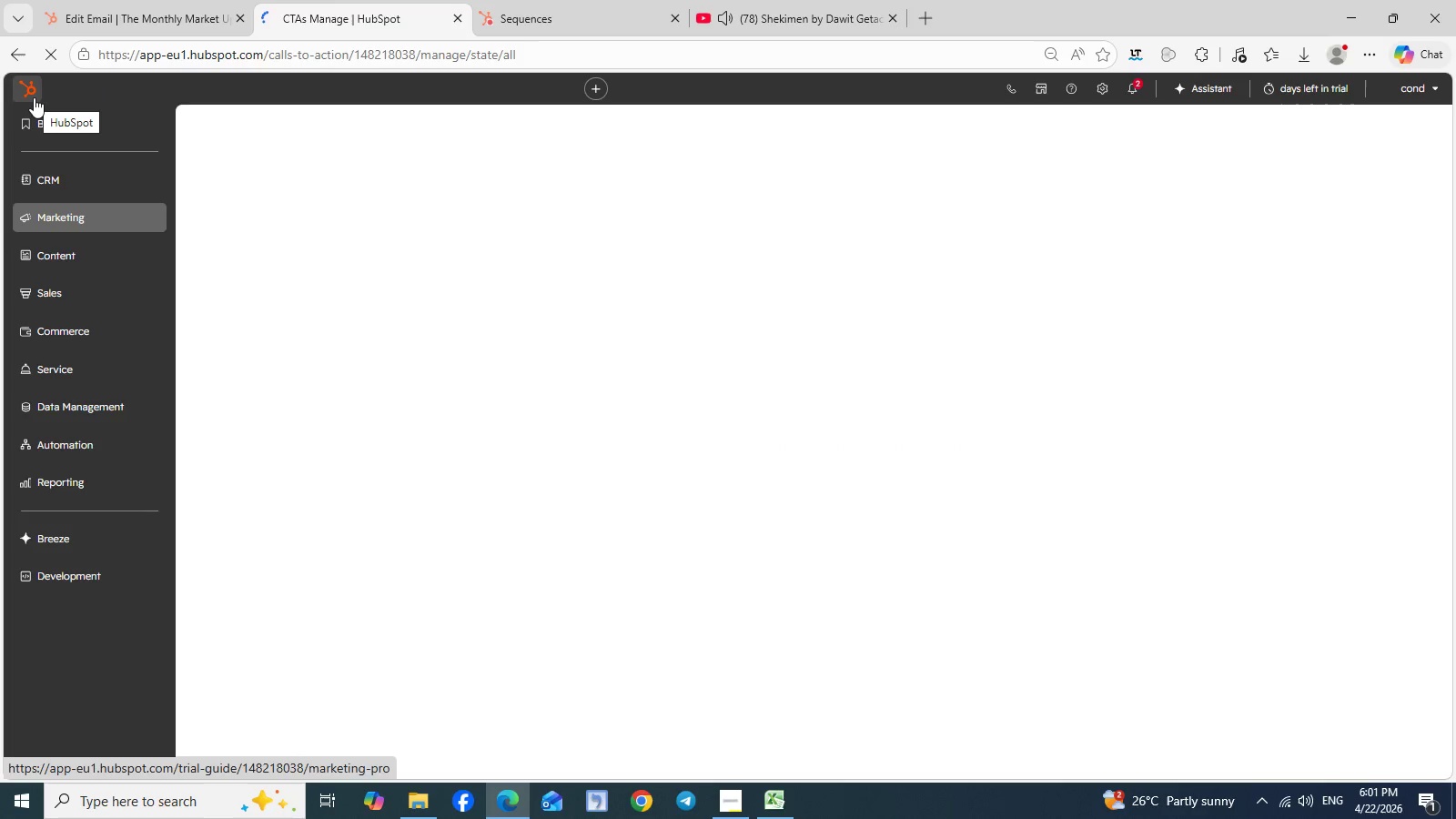 
left_click([1137, 86])
 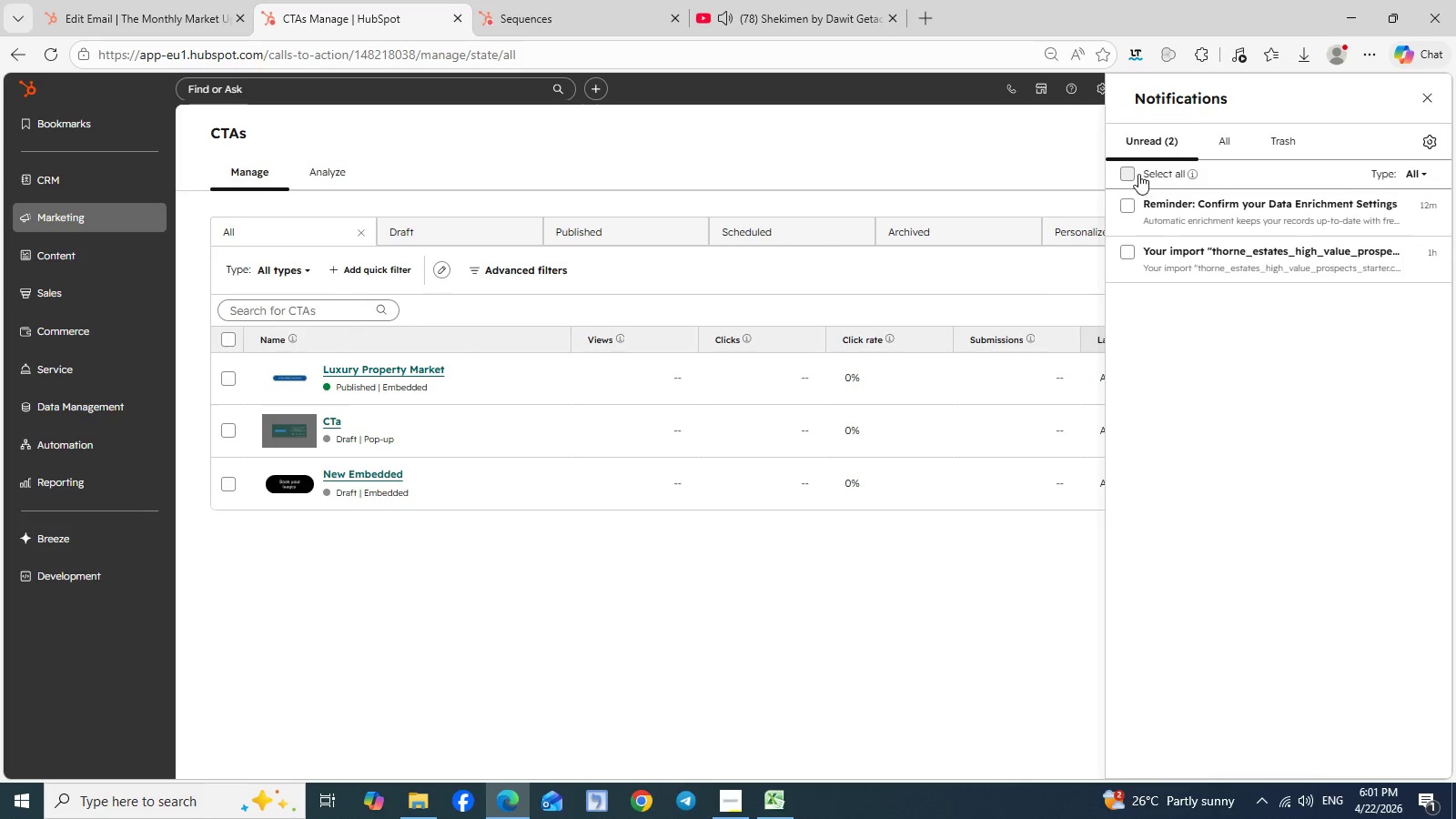 
wait(5.27)
 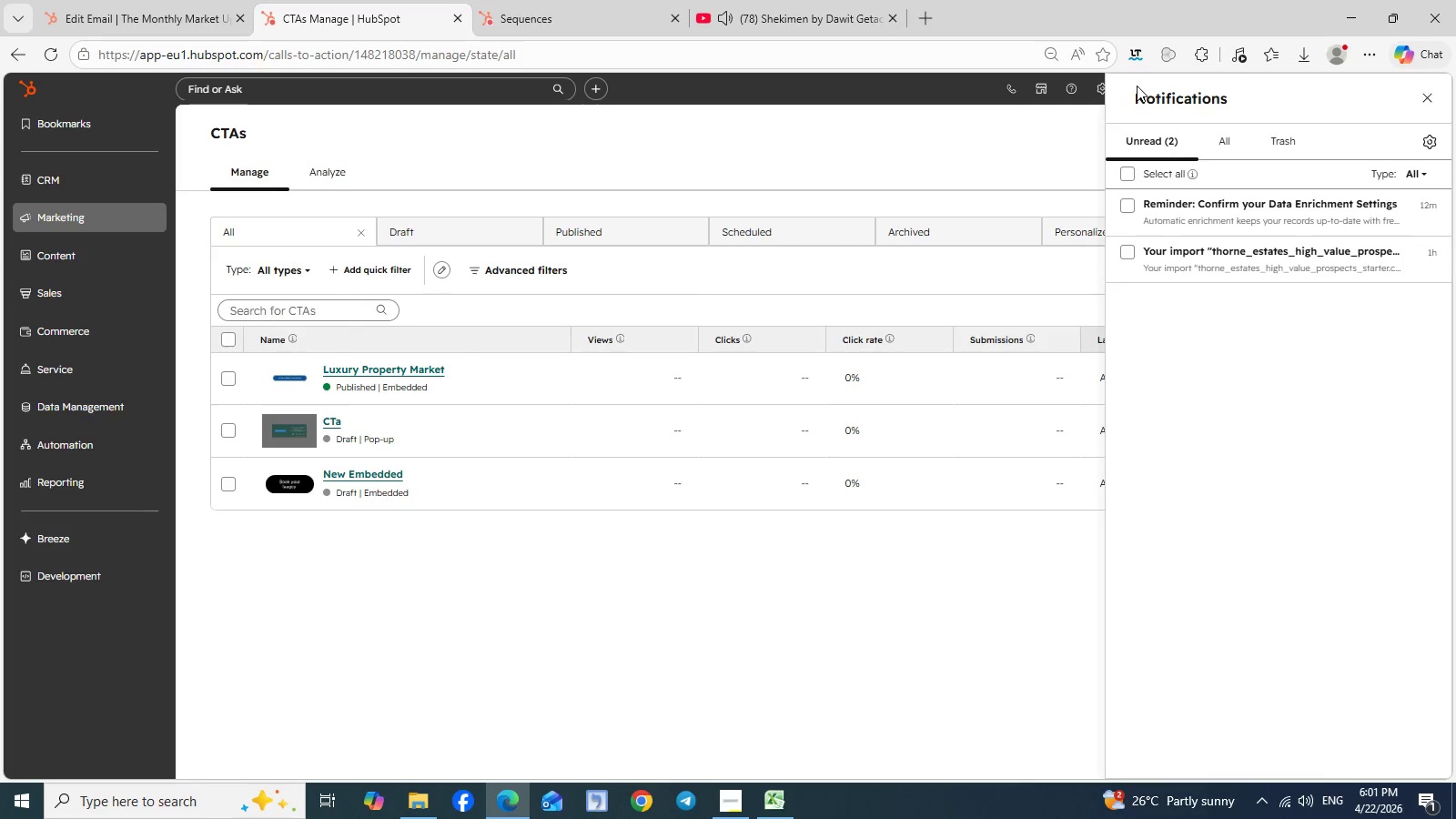 
left_click([1138, 173])
 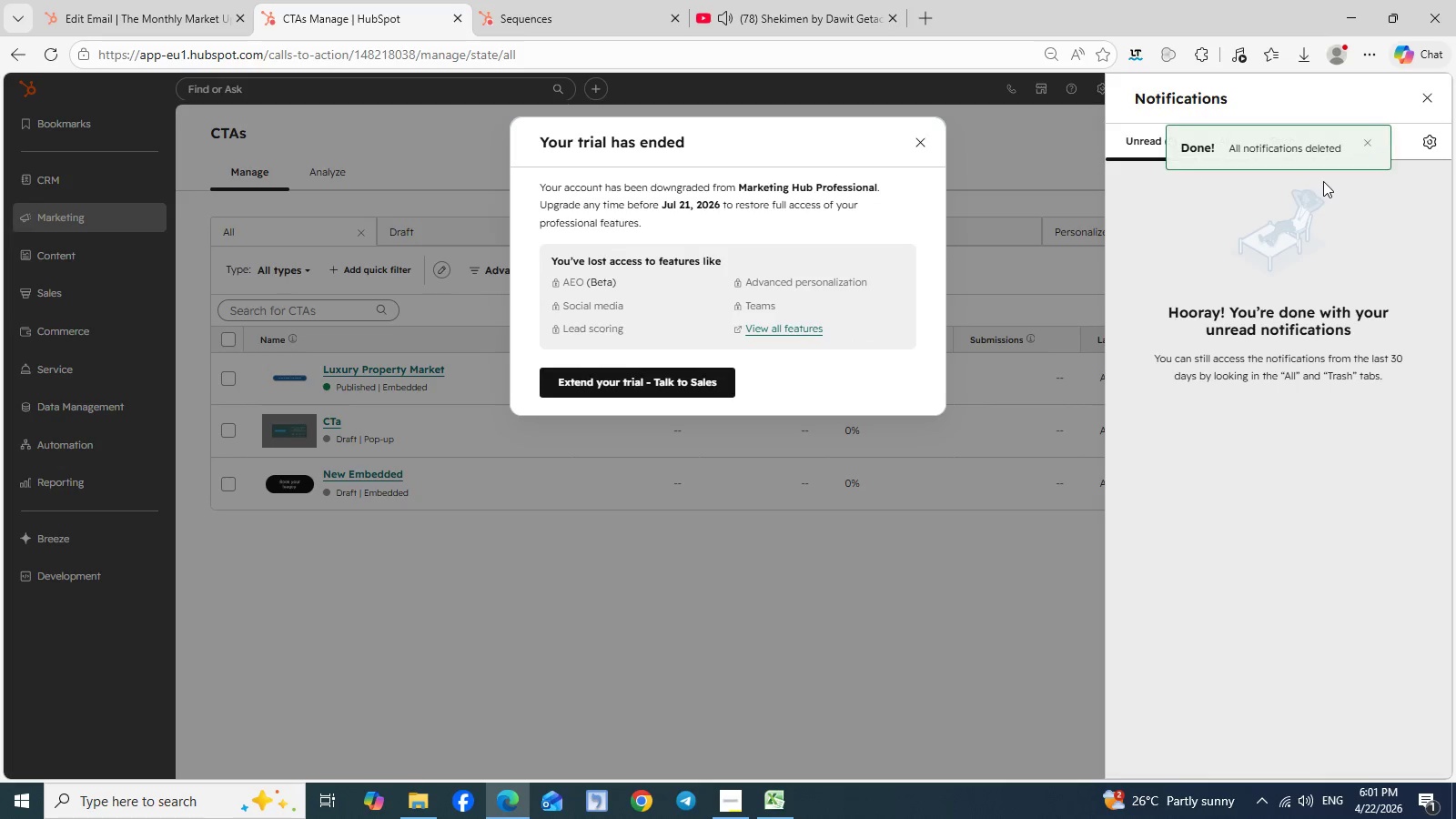 
left_click([1323, 181])
 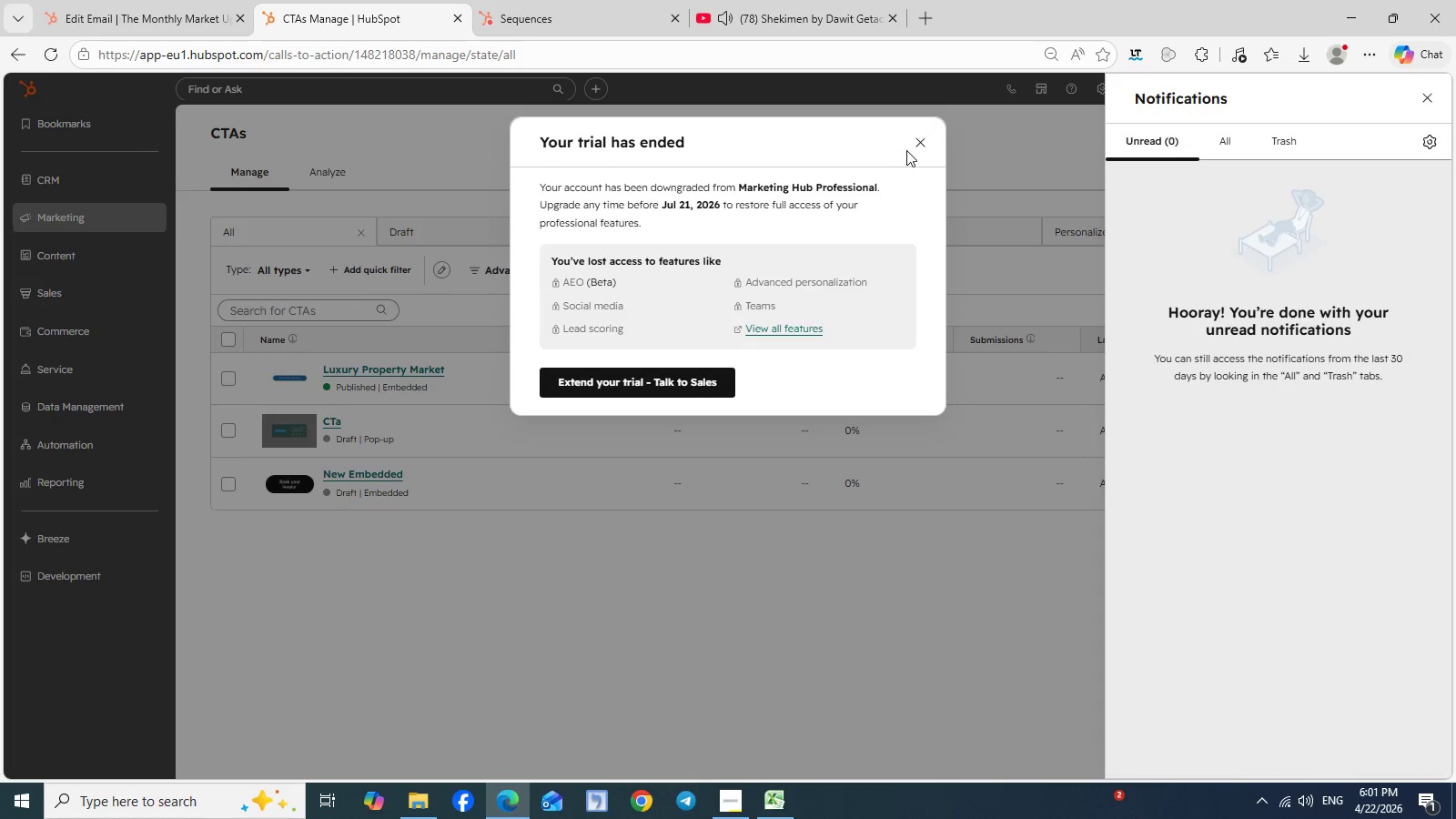 
wait(5.45)
 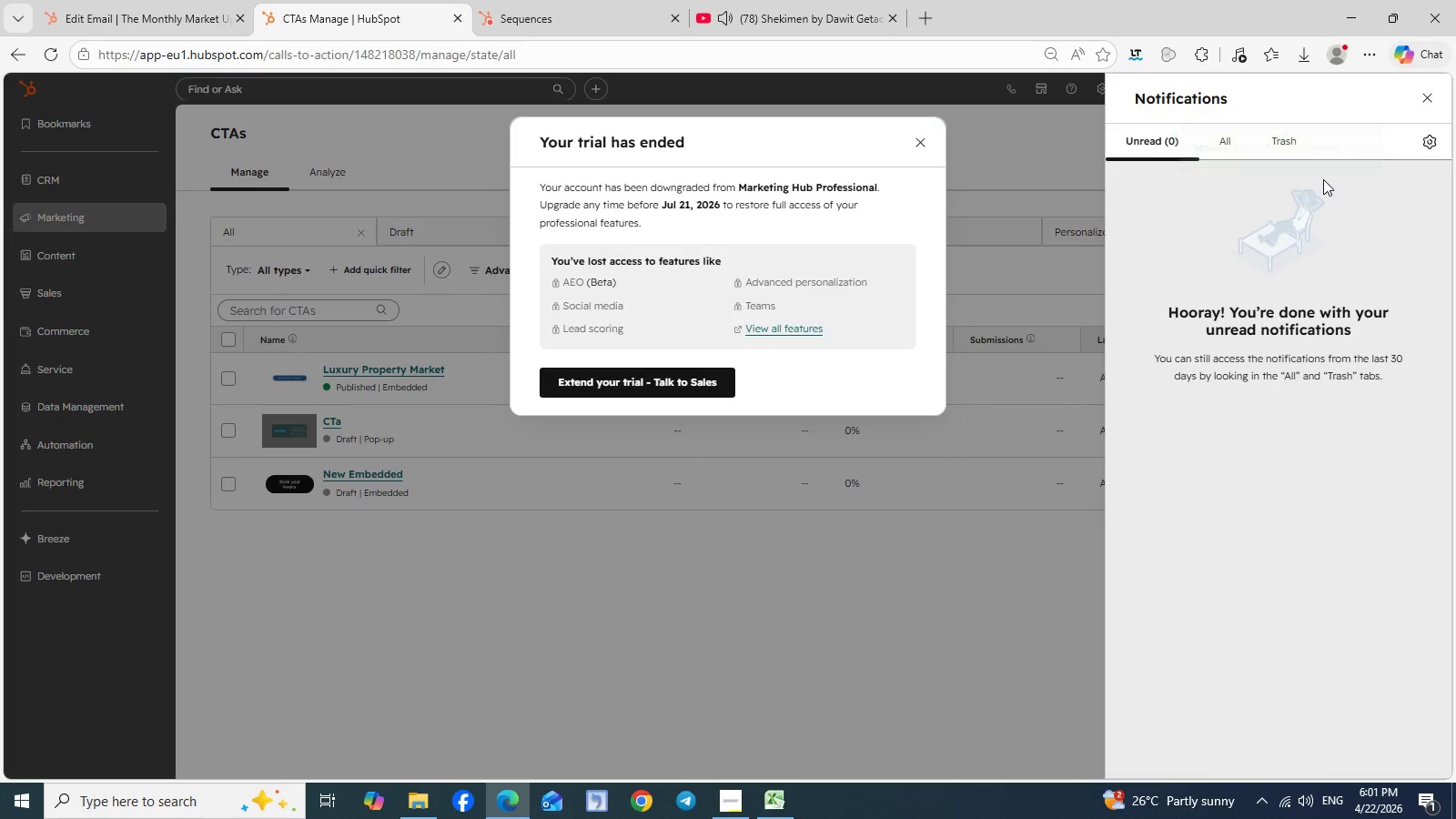 
left_click([909, 149])
 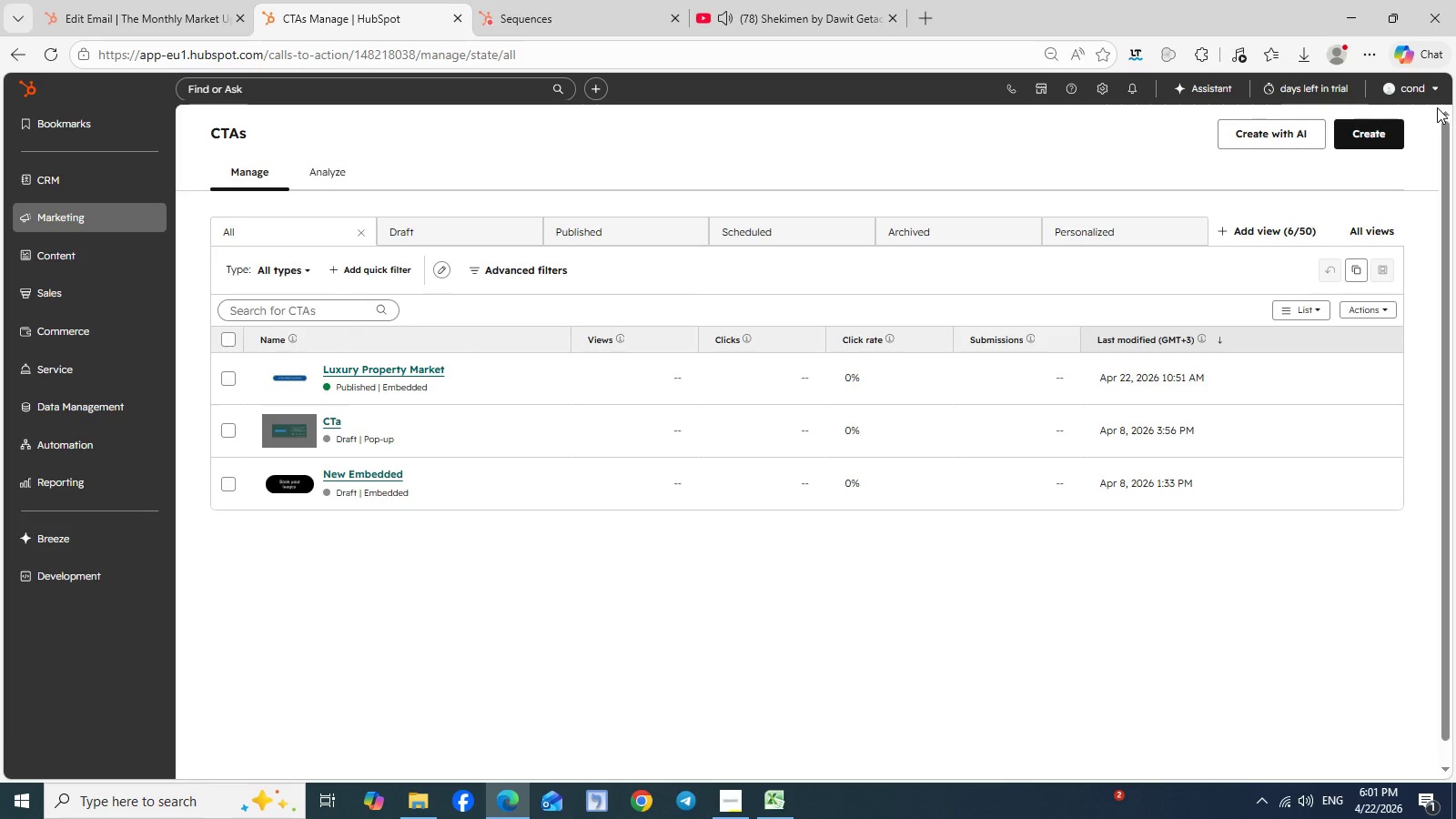 
left_click([1437, 107])
 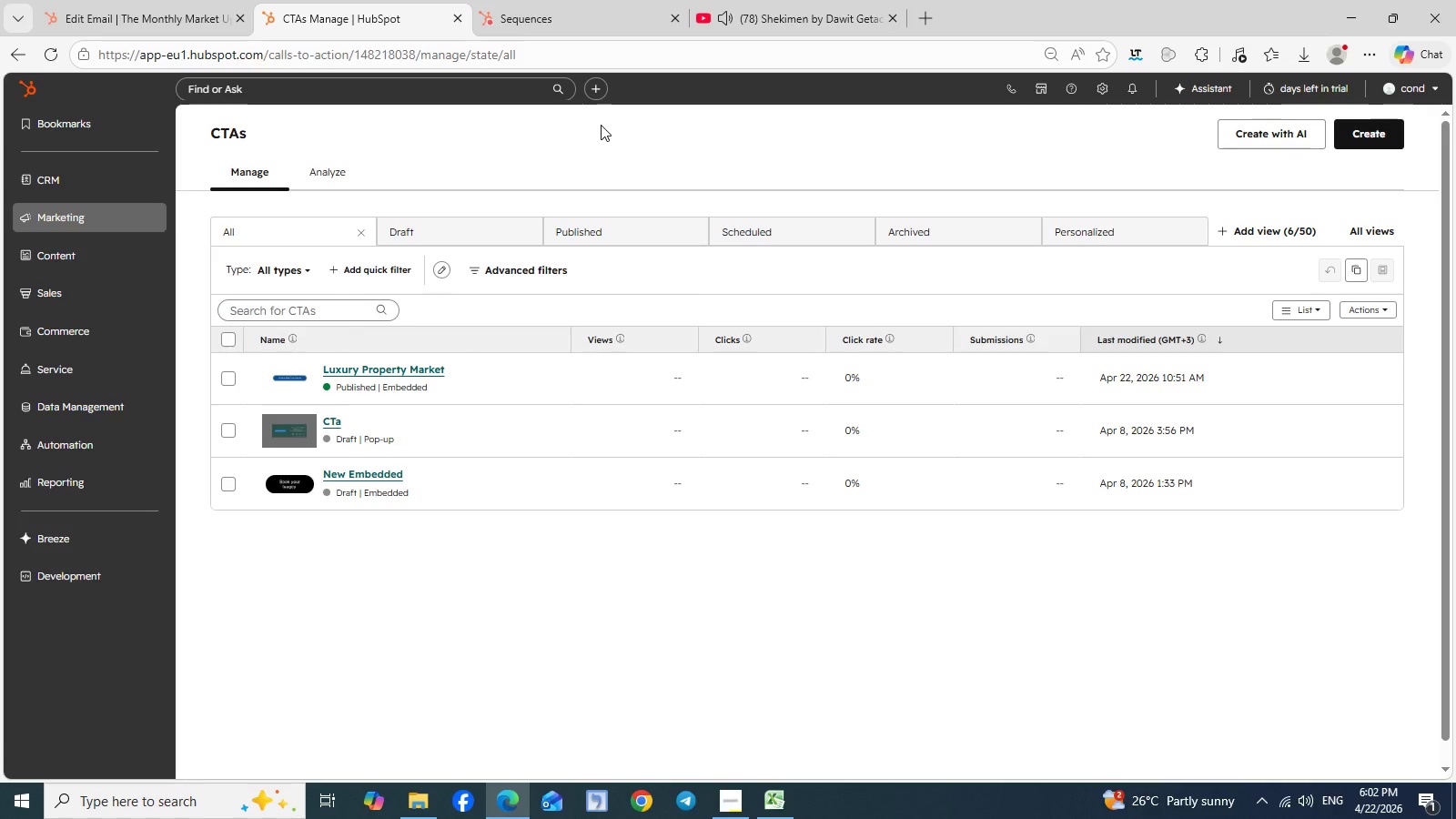 
wait(48.69)
 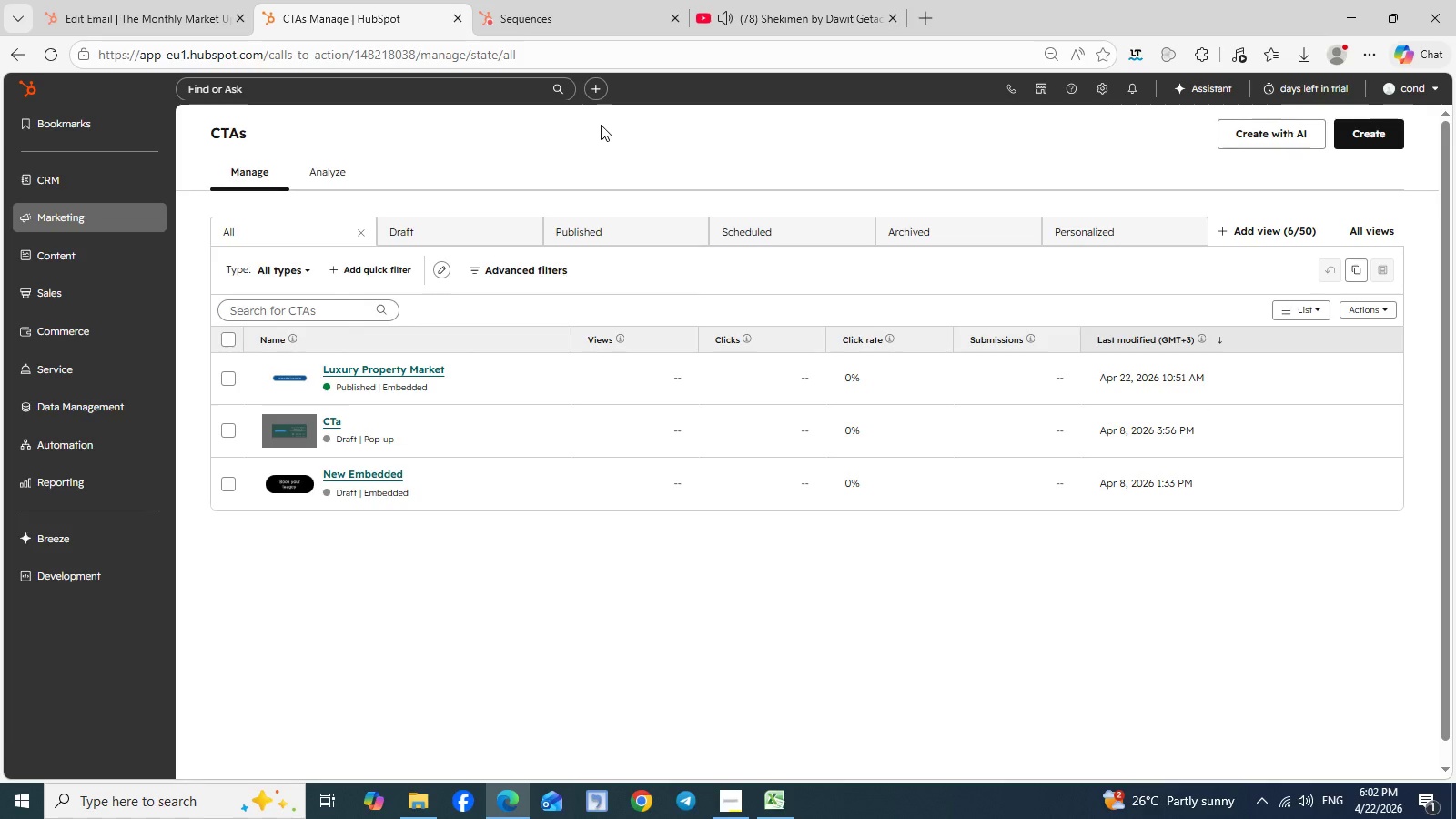 
scroll: coordinate [601, 125], scroll_direction: up, amount: 3.0
 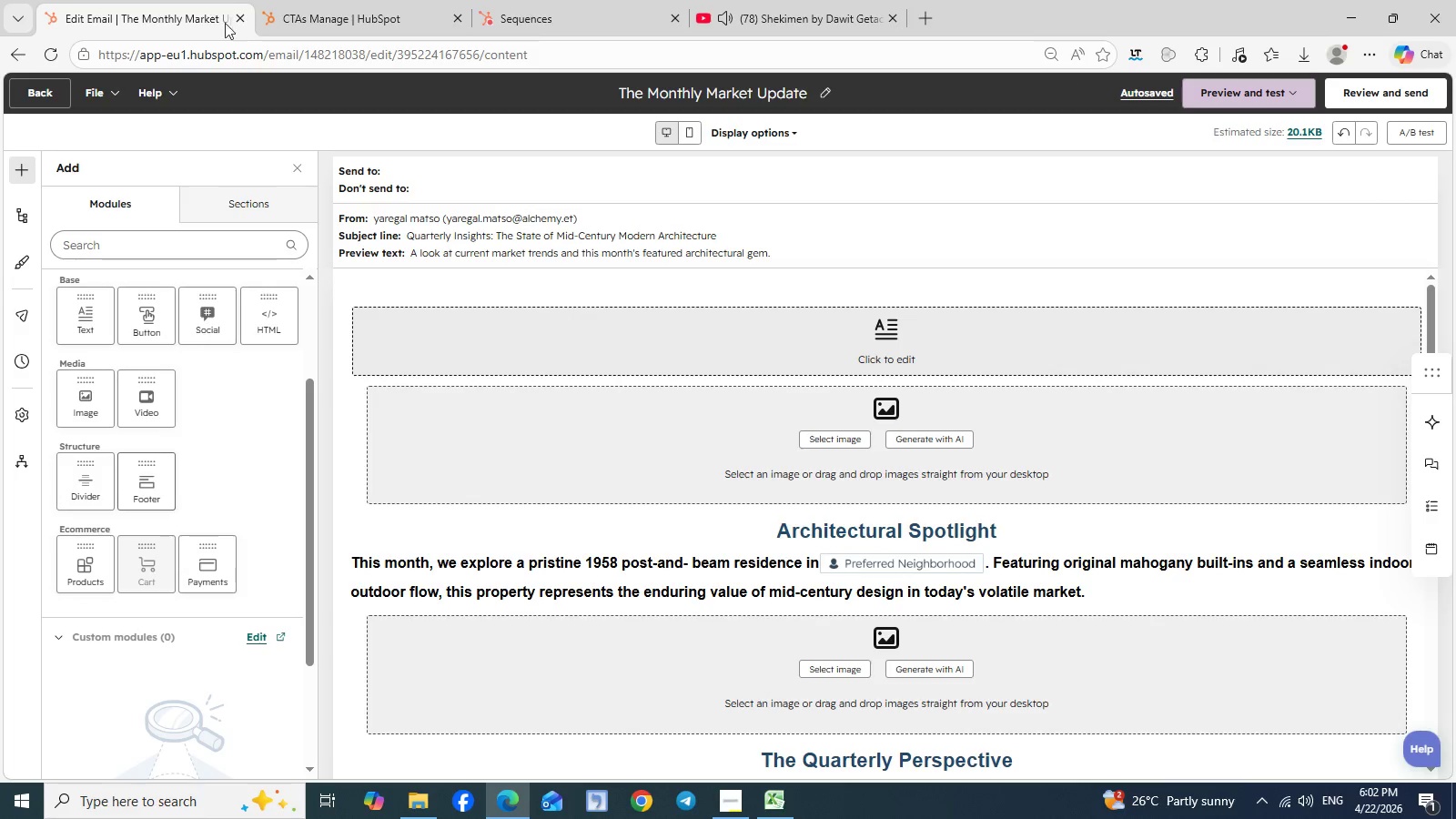 
left_click([209, 0])
 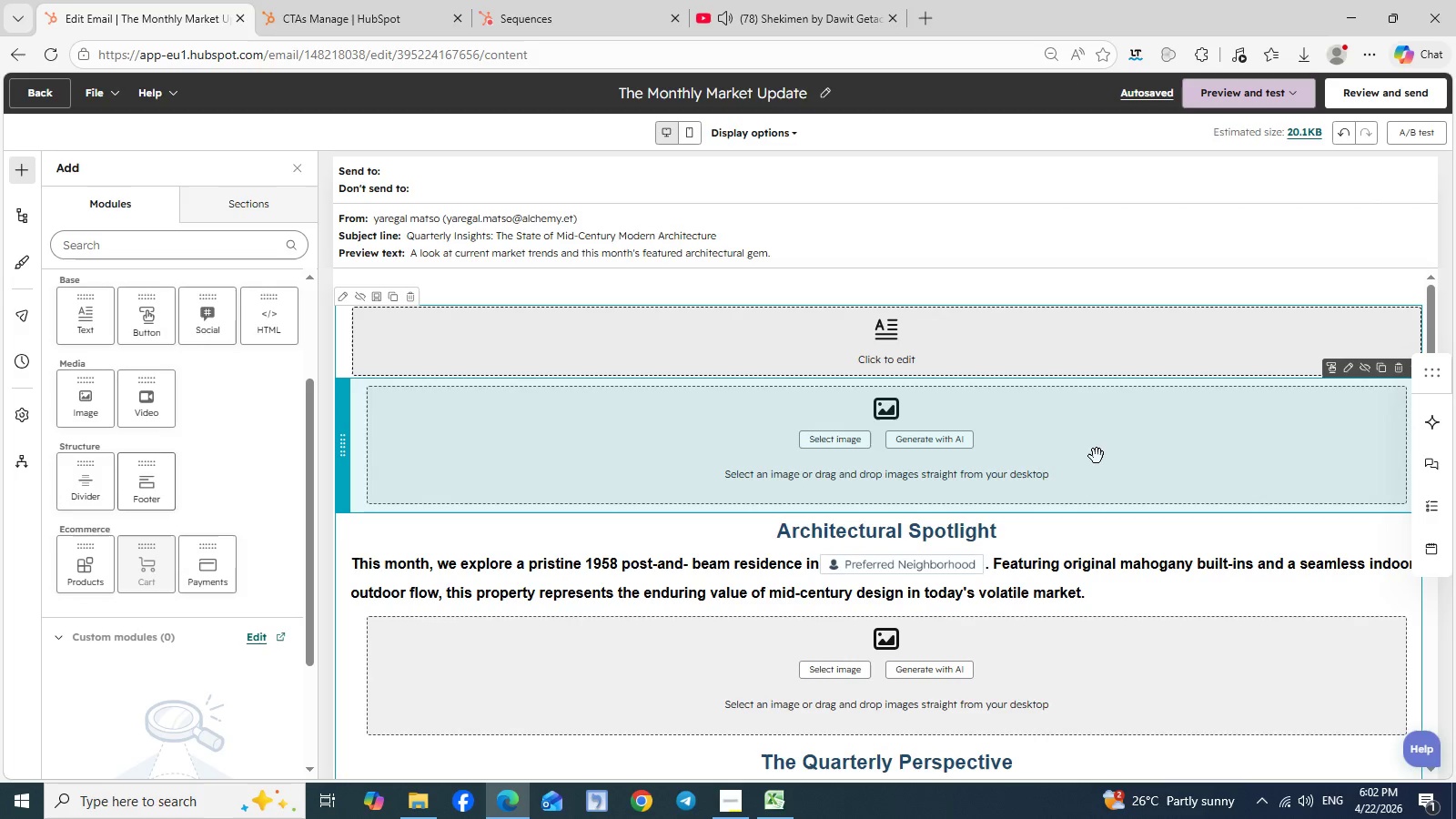 
left_click([1097, 456])
 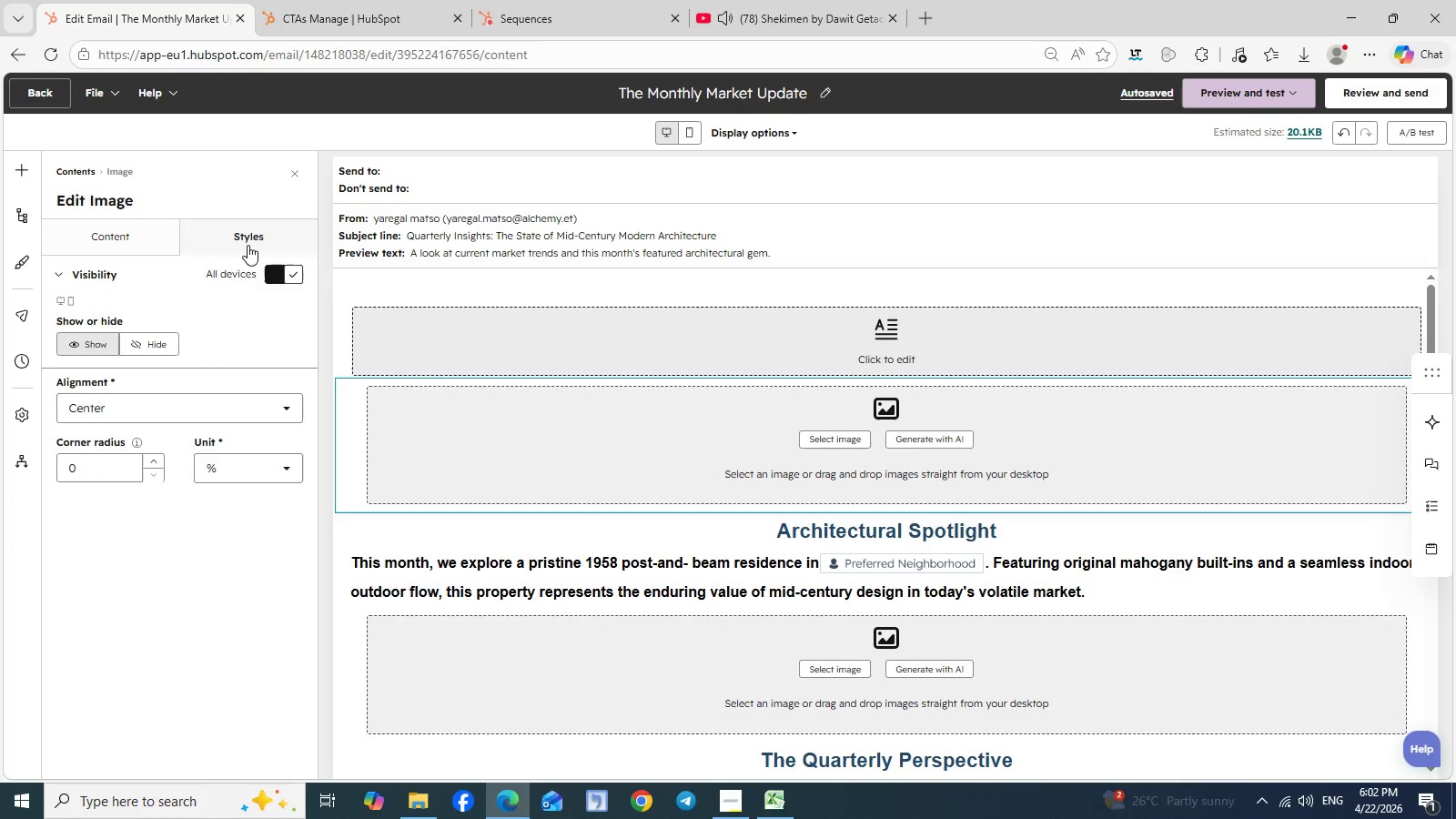 
left_click([248, 245])
 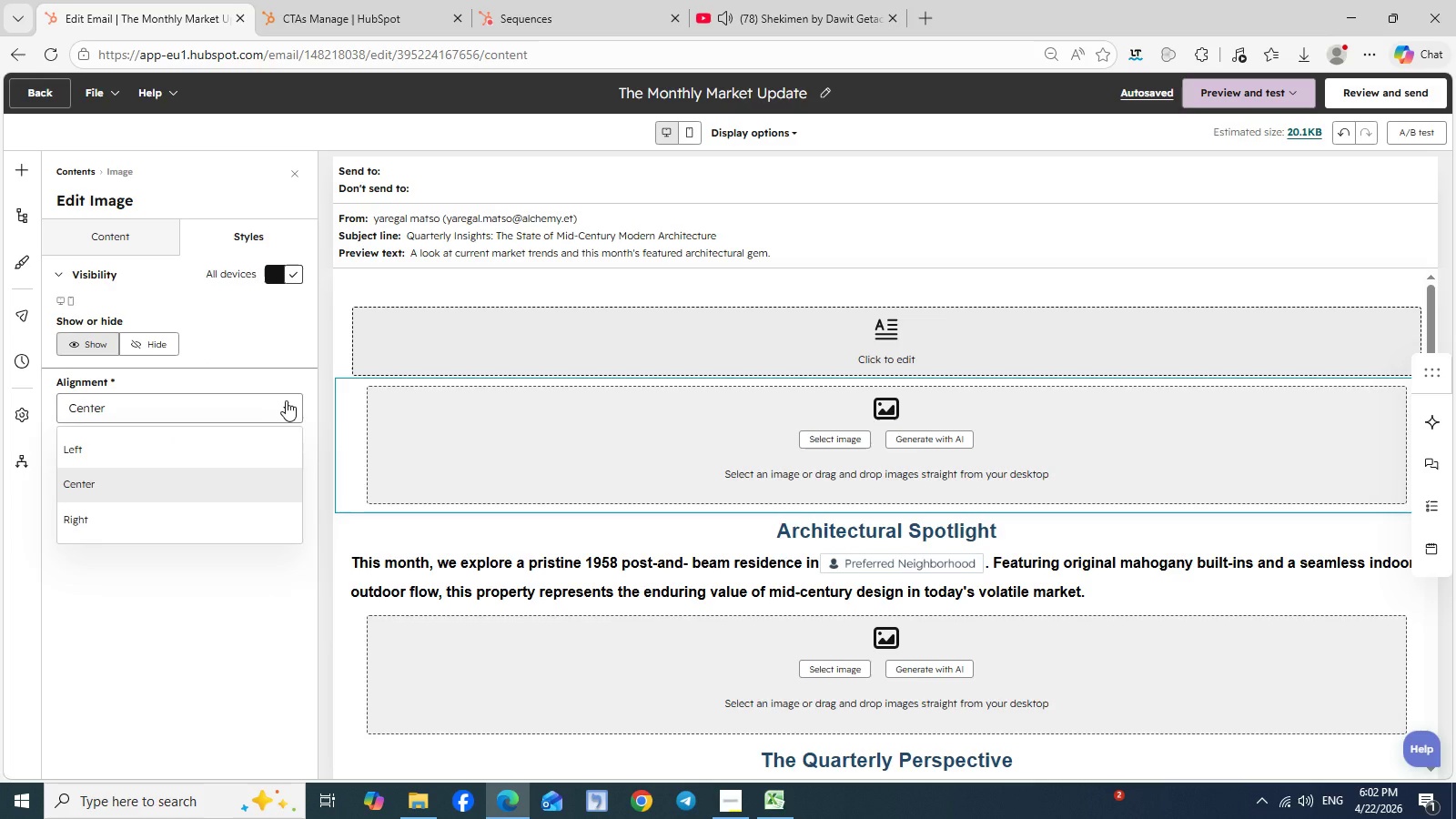 
left_click([286, 400])
 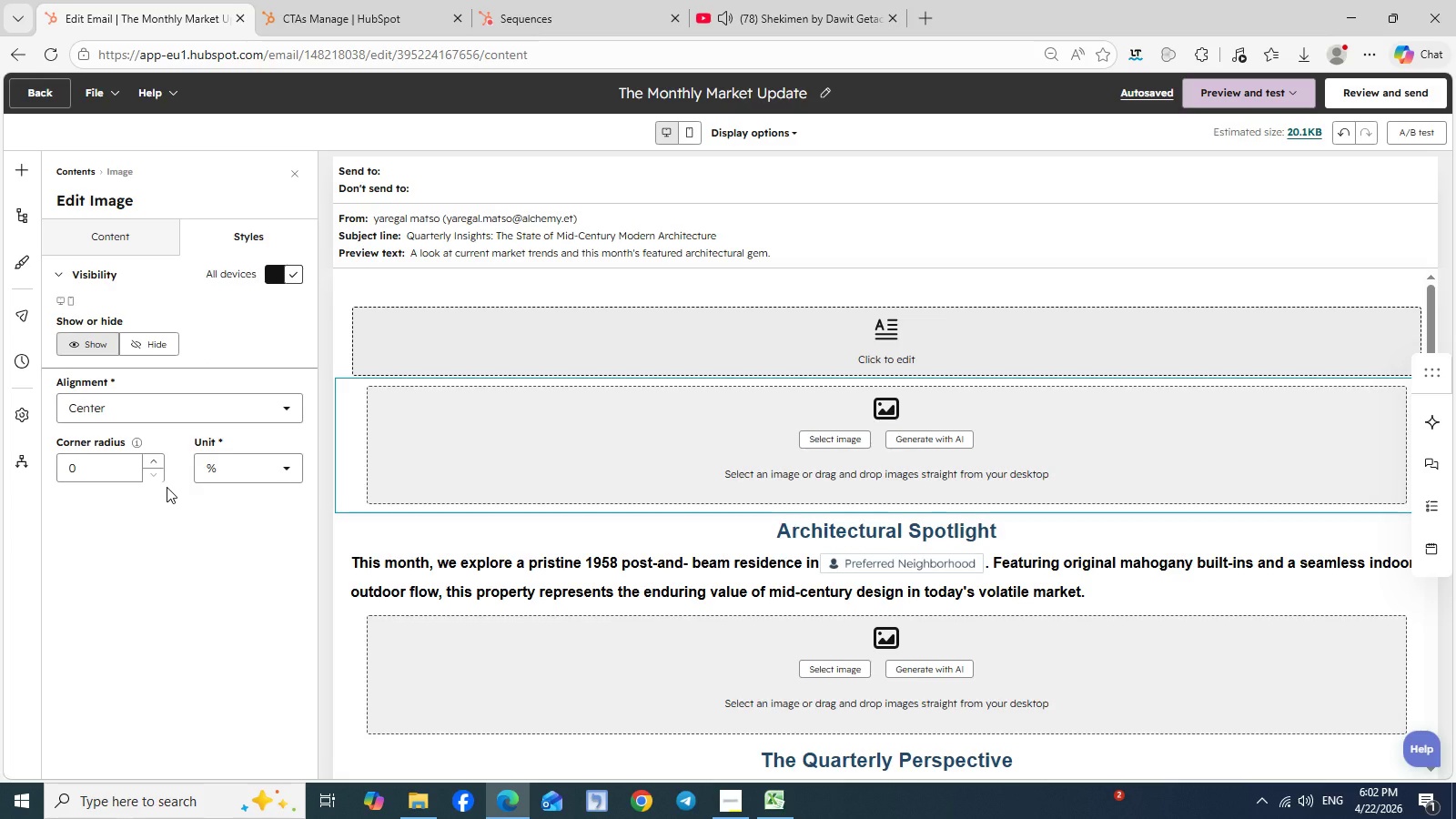 
left_click([167, 487])
 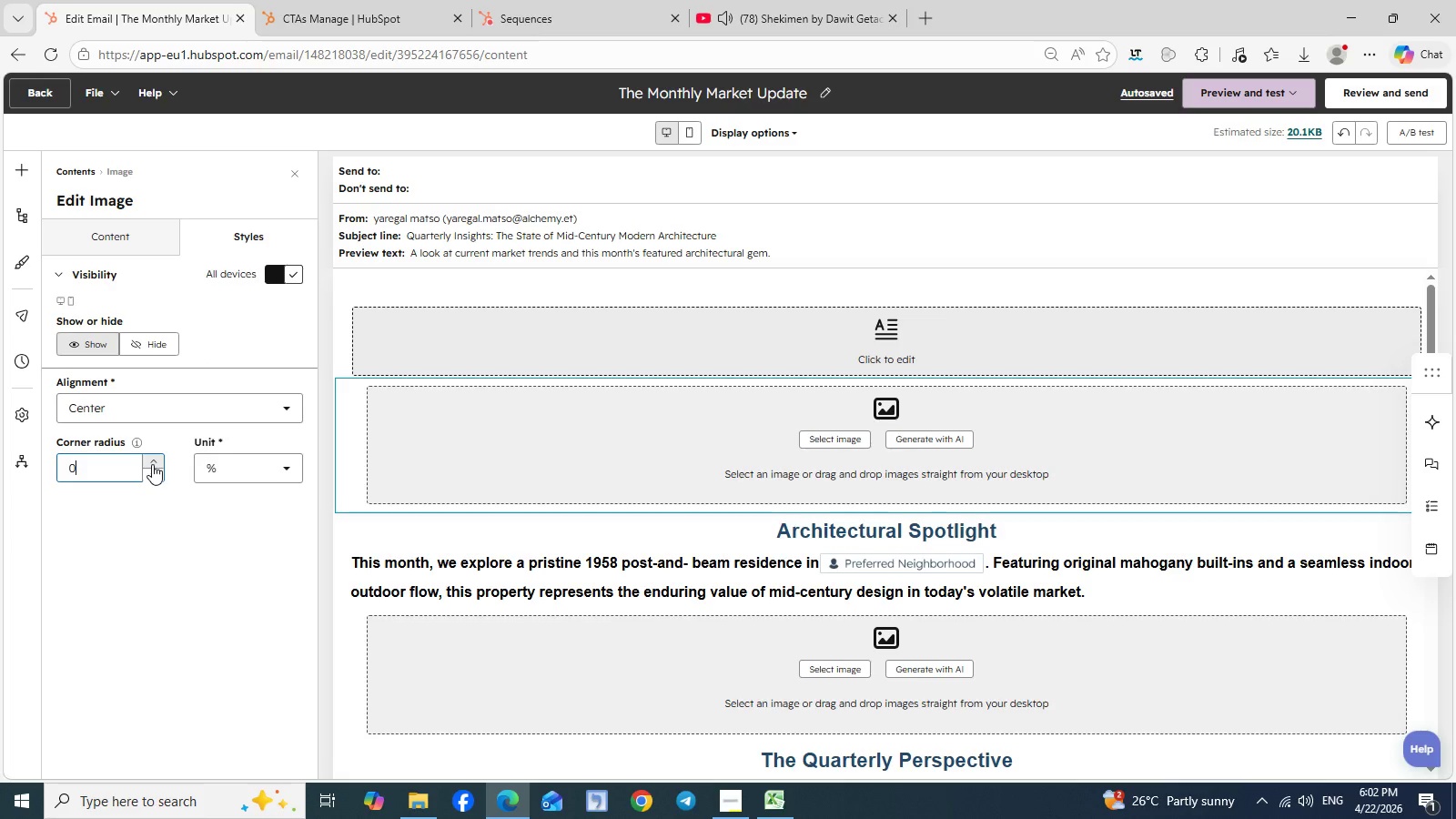 
left_click([152, 464])
 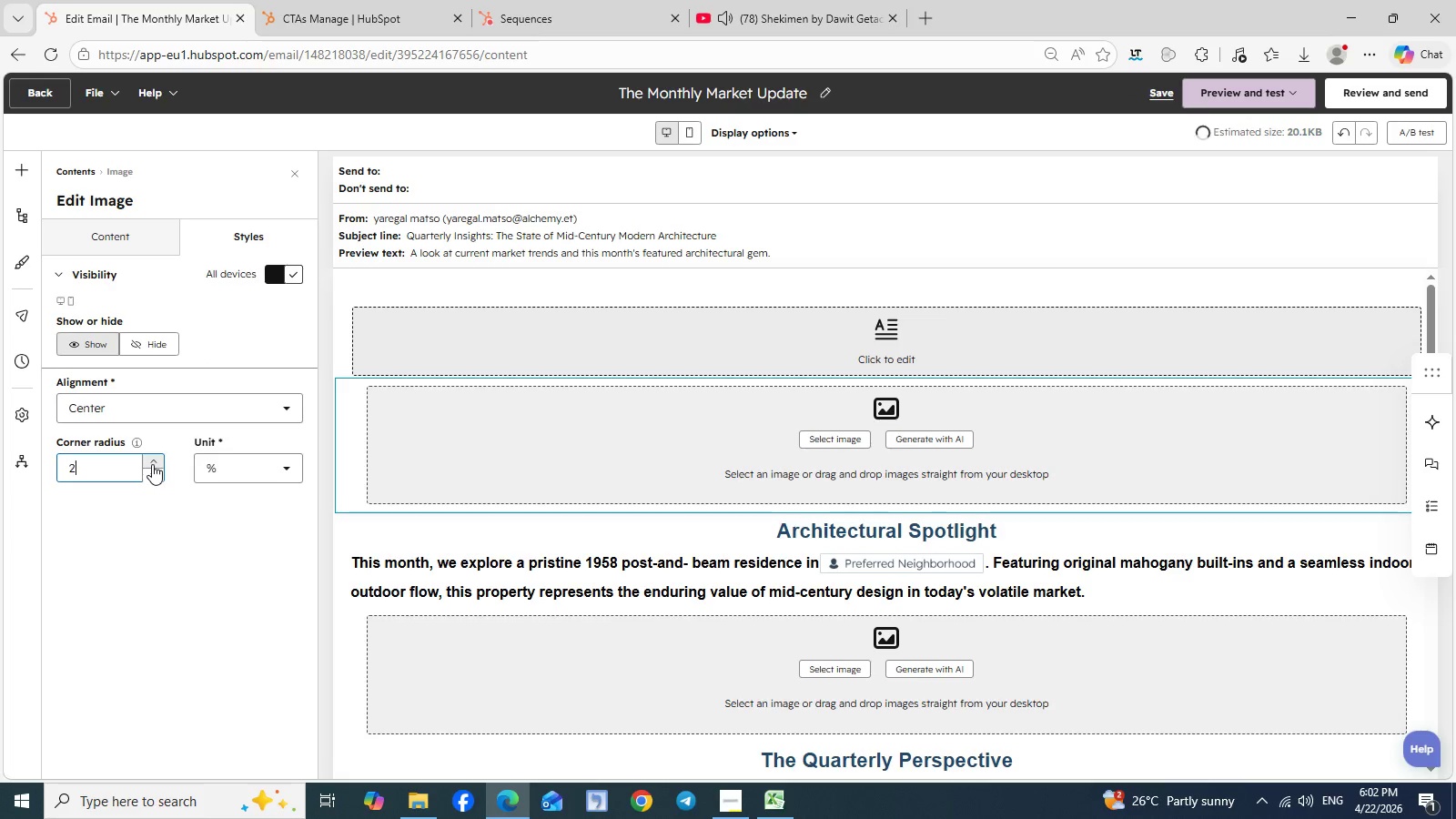 
left_click([152, 464])
 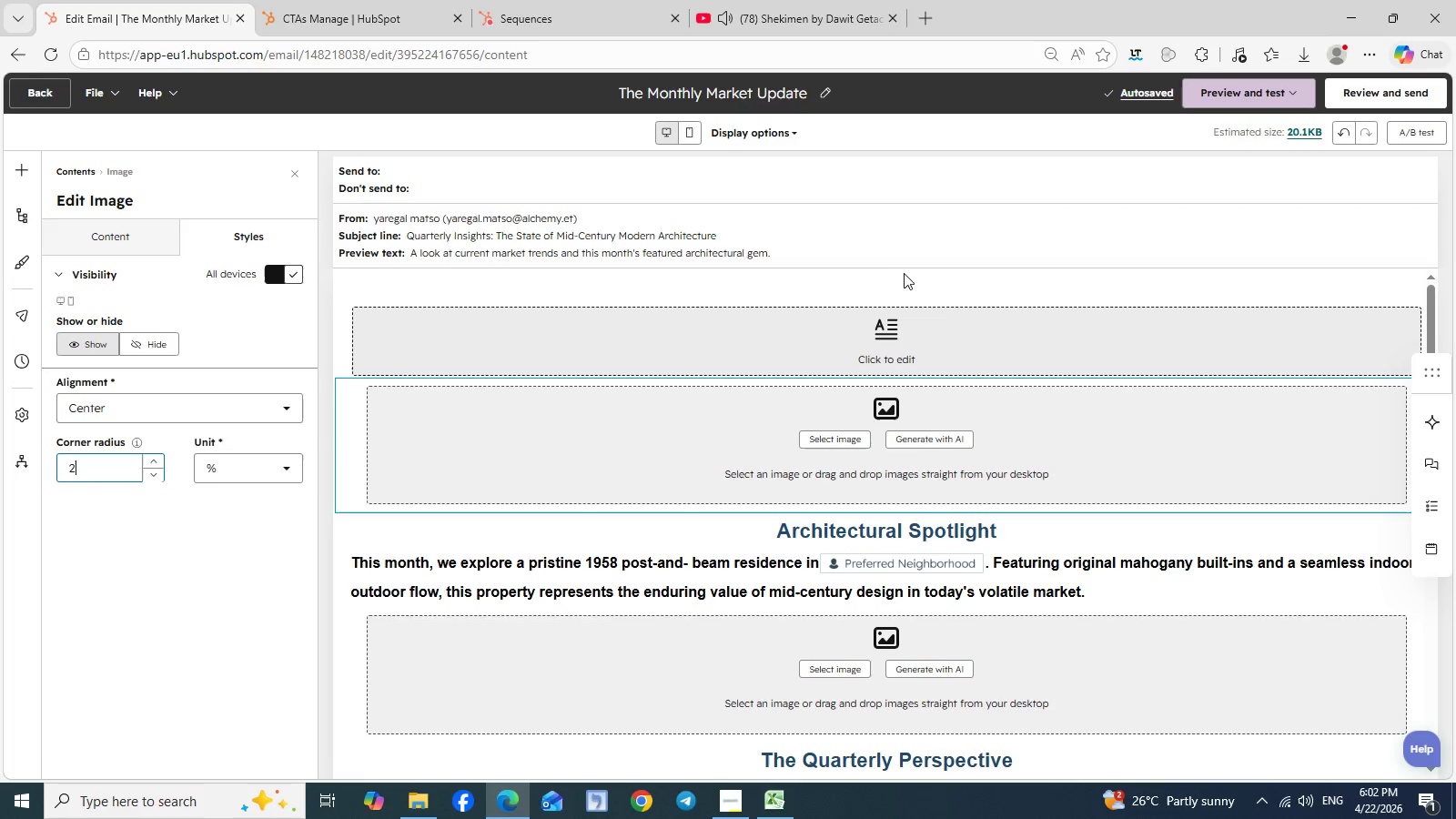 
wait(5.11)
 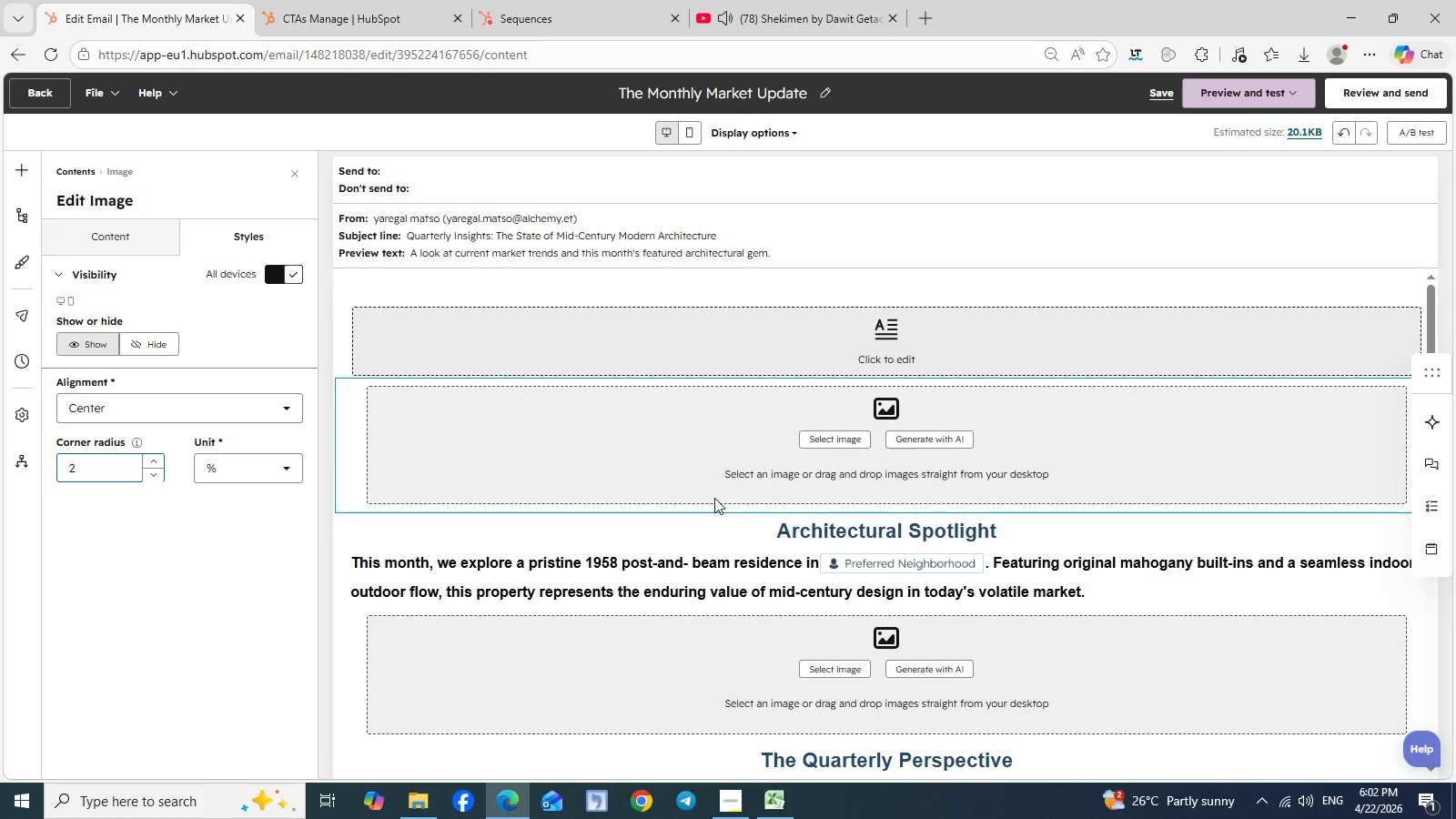 
left_click([902, 274])
 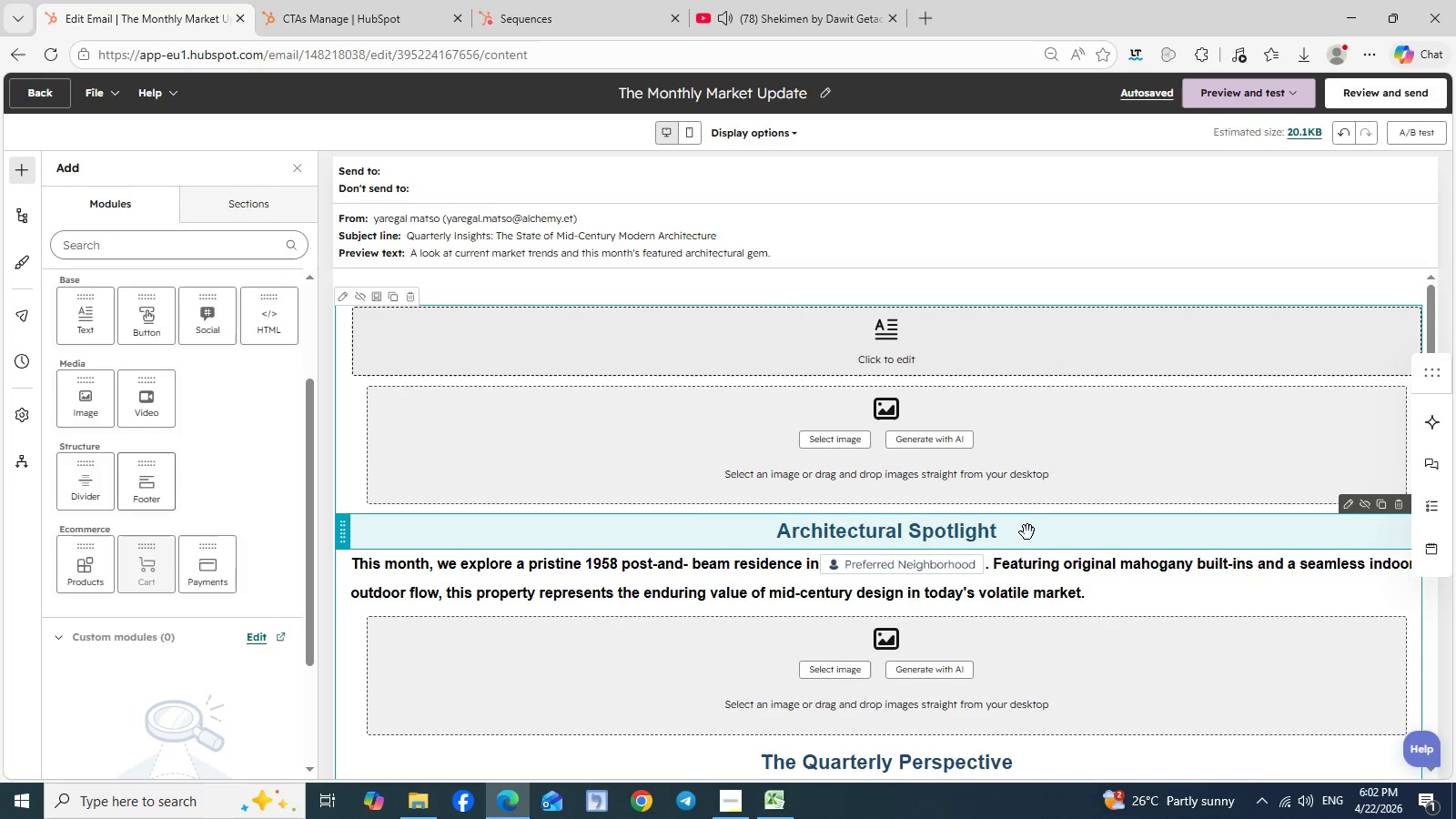 
scroll: coordinate [1036, 548], scroll_direction: down, amount: 3.0
 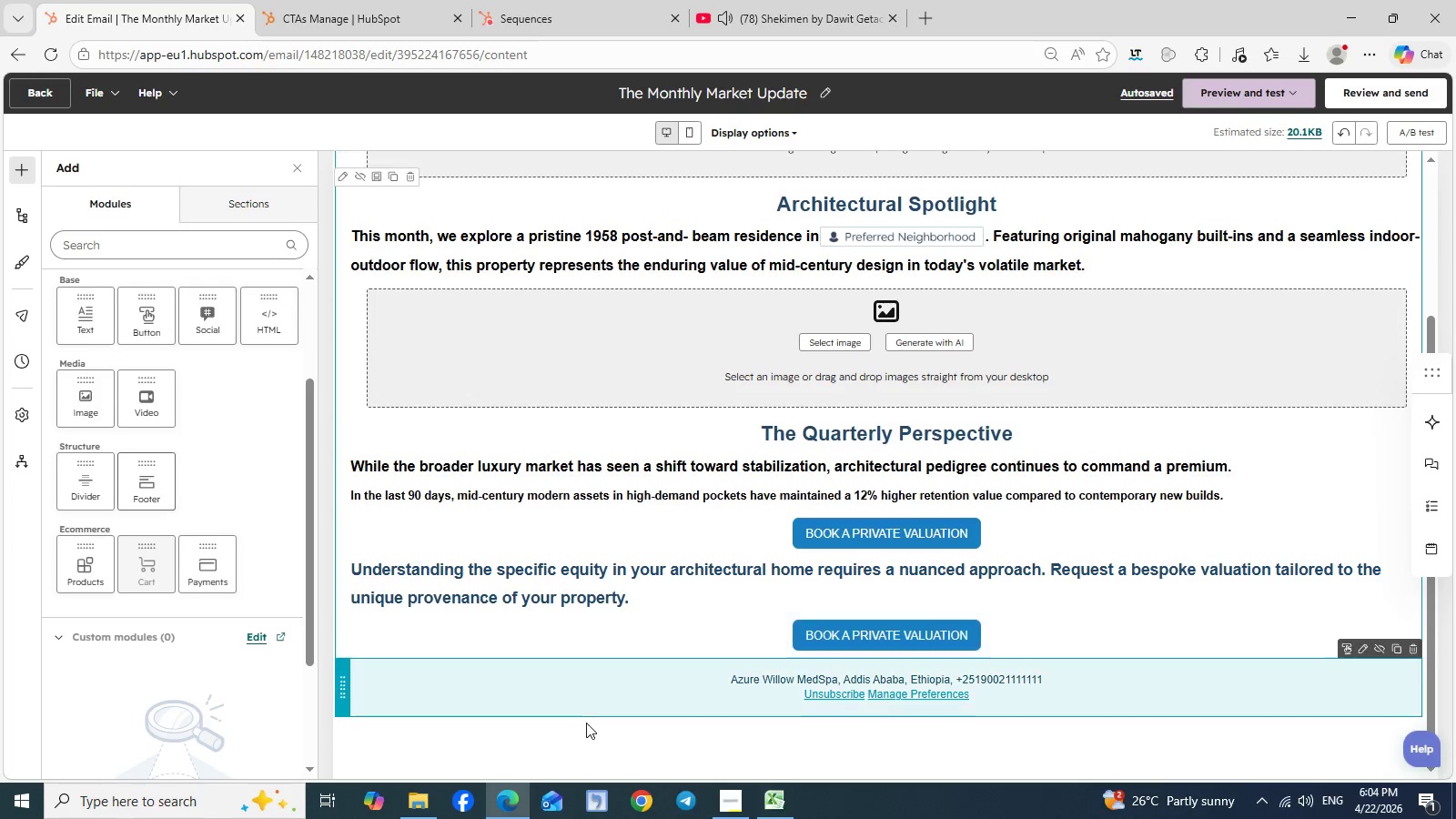 
wait(76.28)
 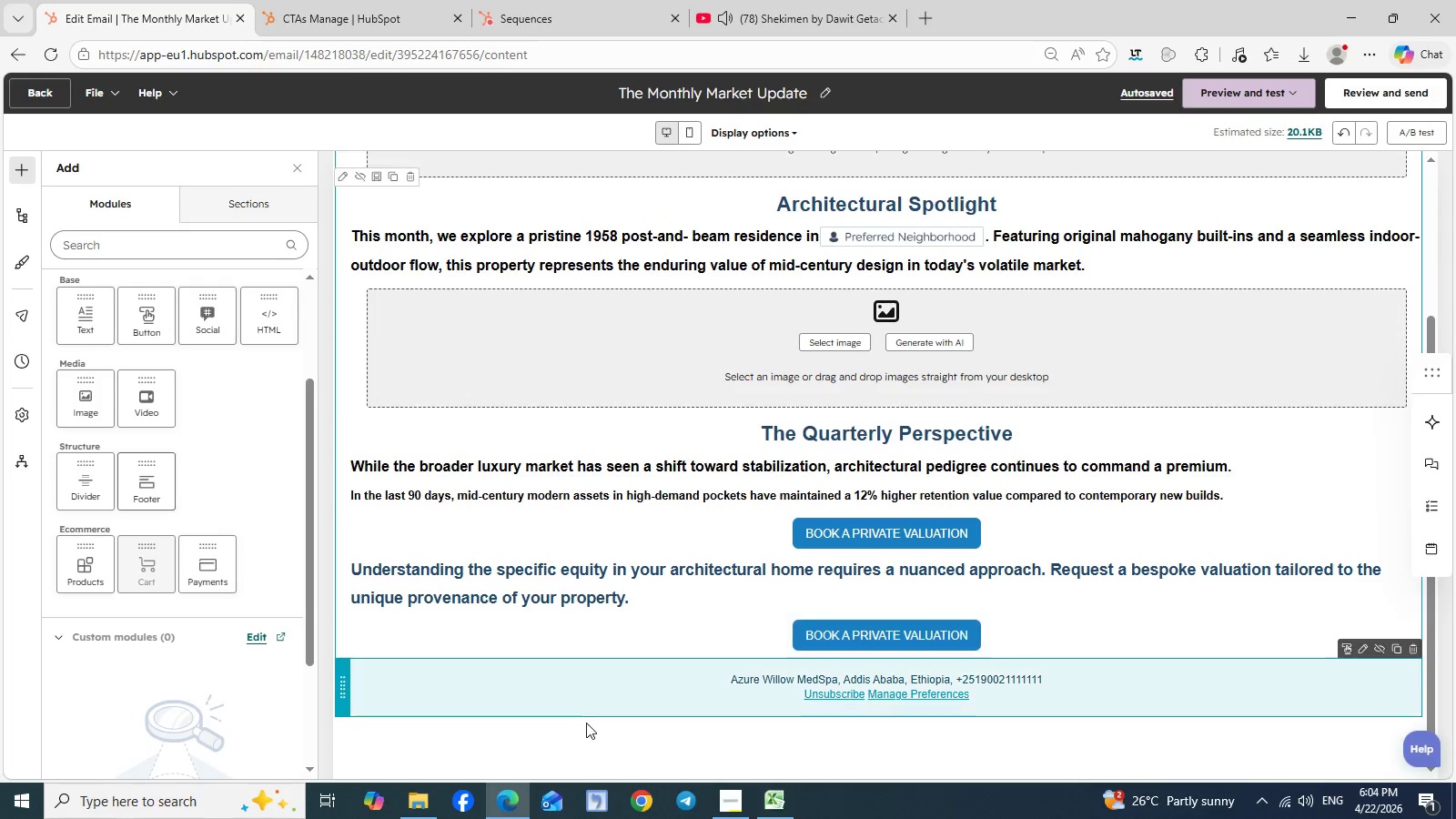 
left_click_drag(start_coordinate=[90, 327], to_coordinate=[708, 618])
 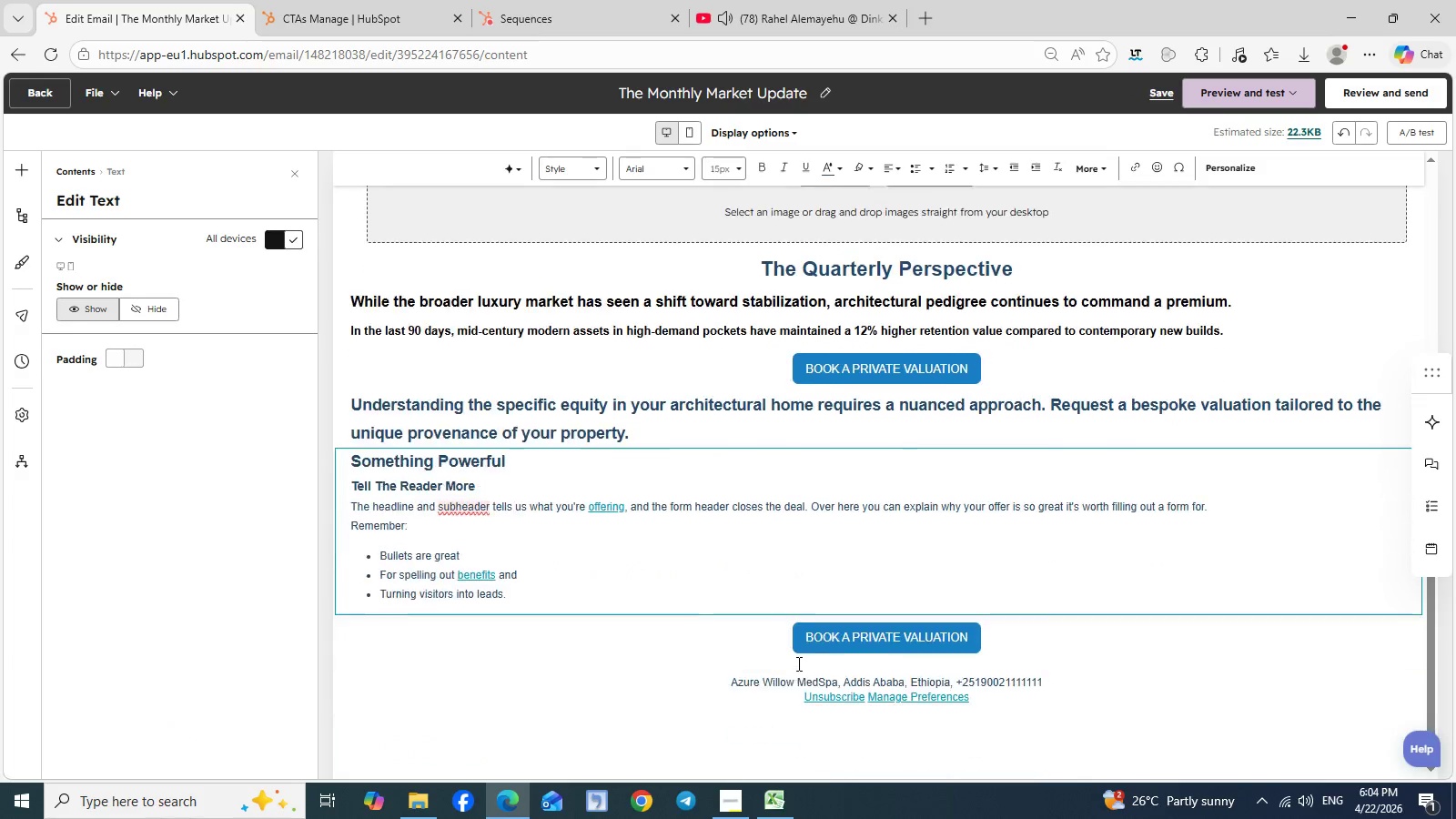 
scroll: coordinate [797, 663], scroll_direction: down, amount: 3.0
 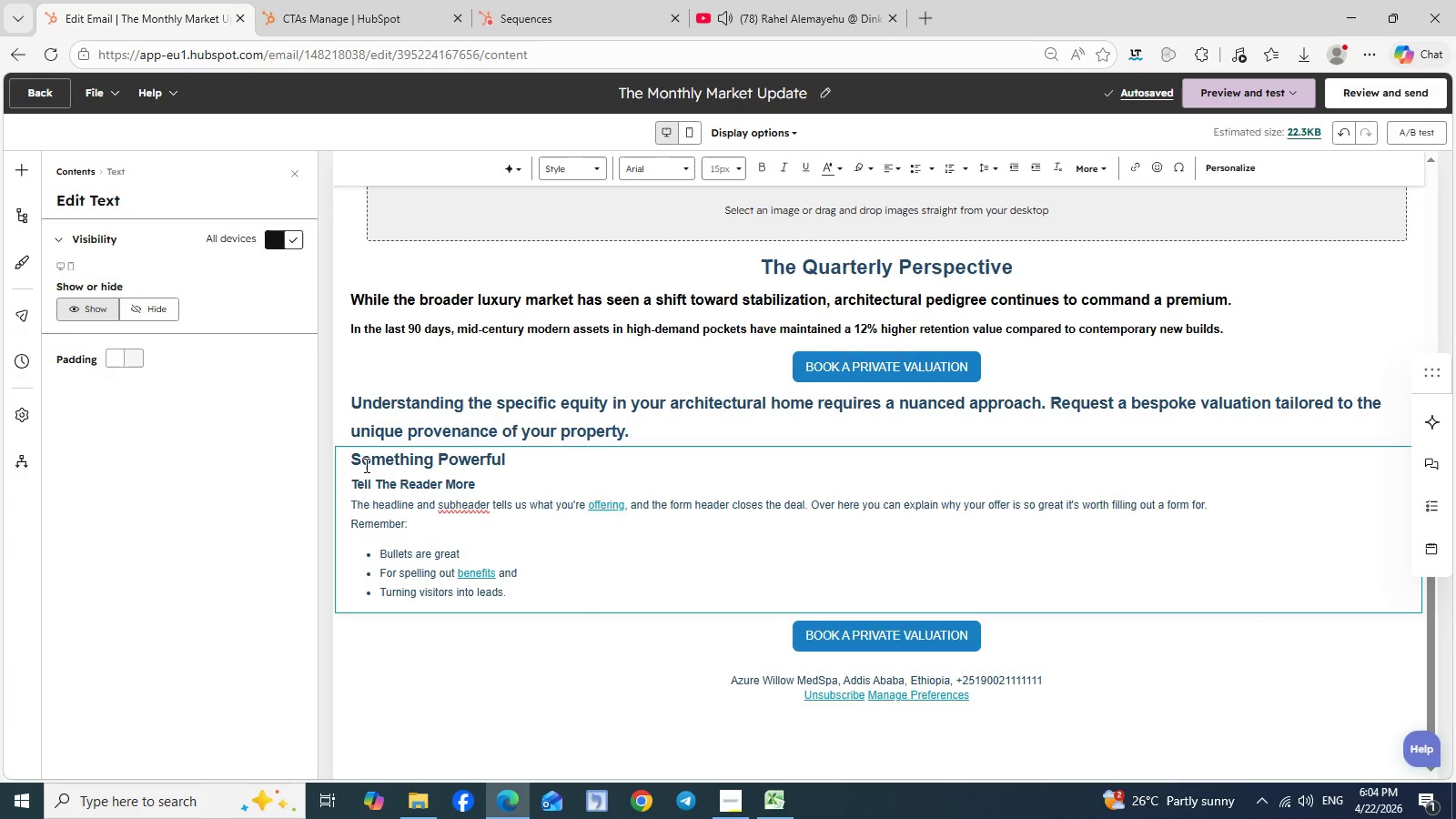 
left_click_drag(start_coordinate=[523, 602], to_coordinate=[355, 457])
 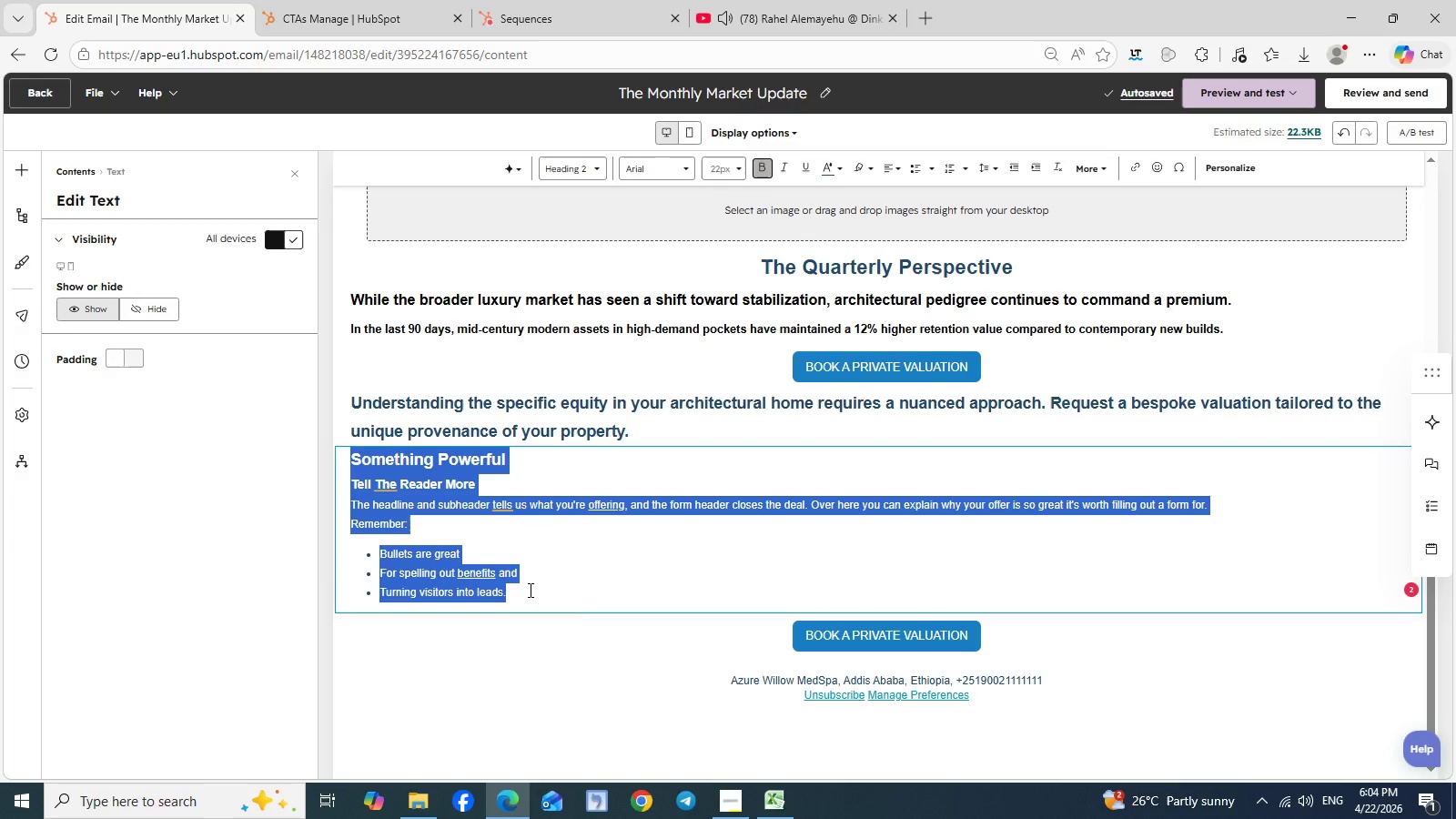 
left_click_drag(start_coordinate=[355, 457], to_coordinate=[530, 592])
 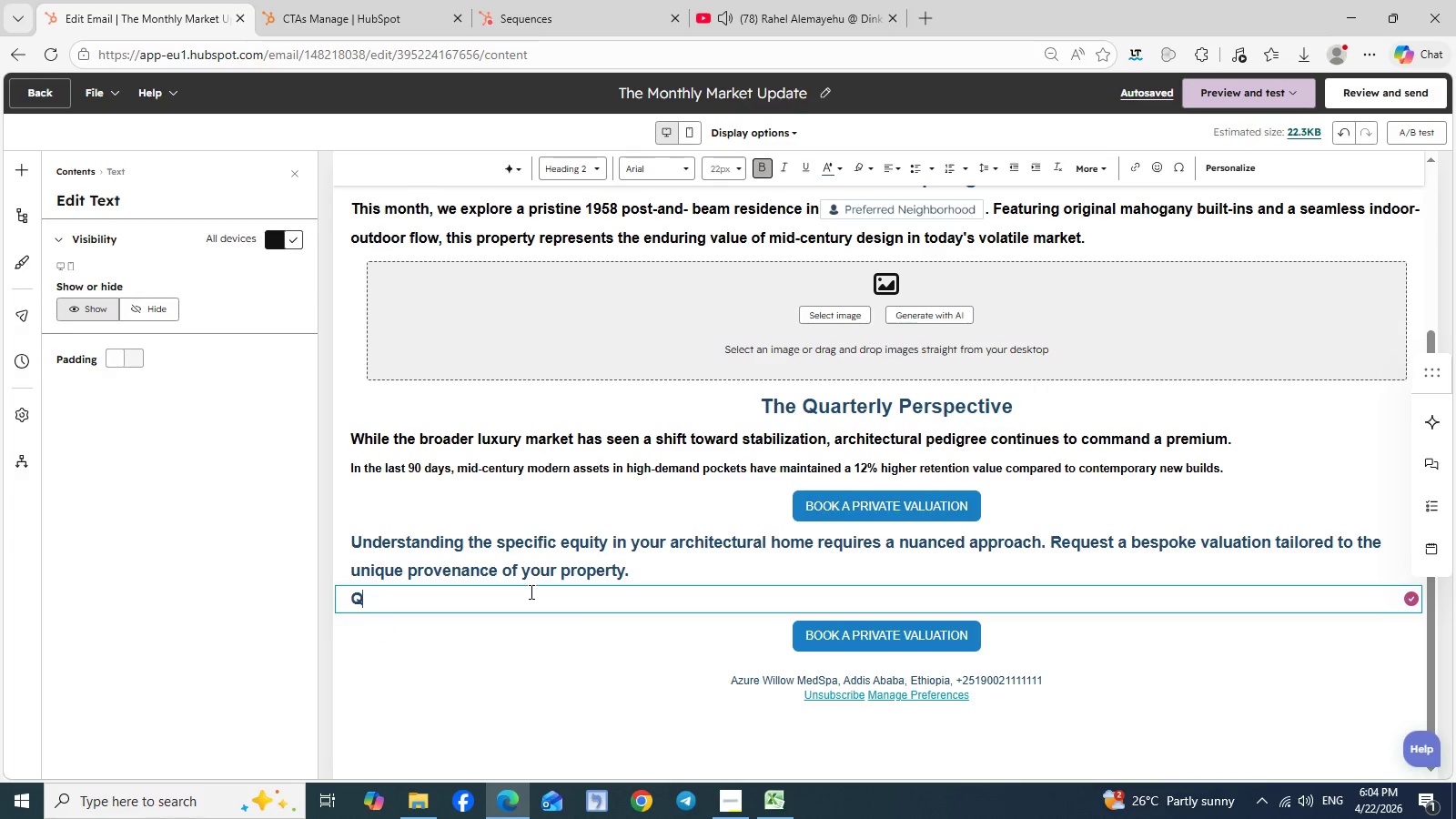 
type(Quarterly Pricing Trends)
 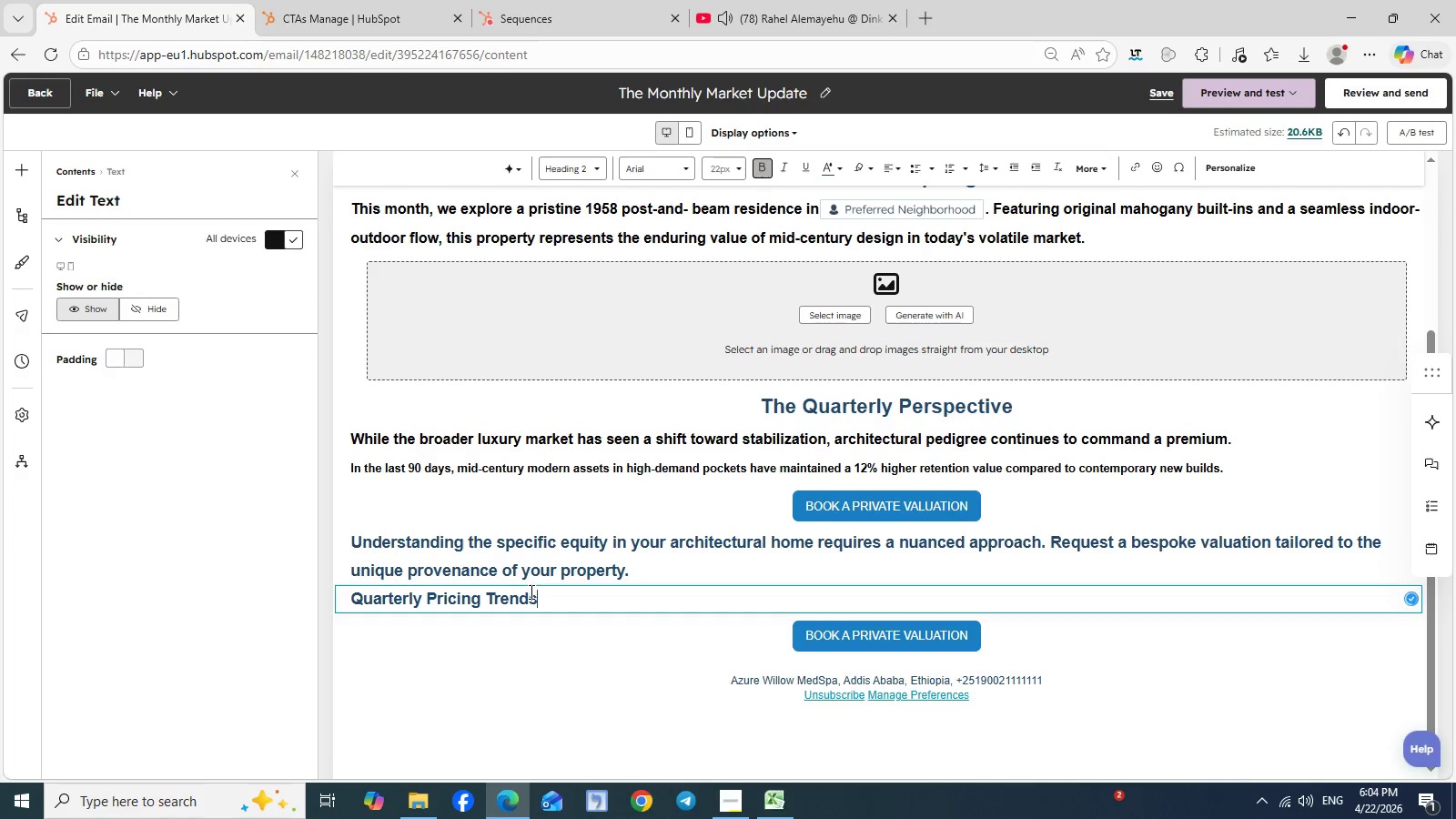 
left_click([598, 176])
 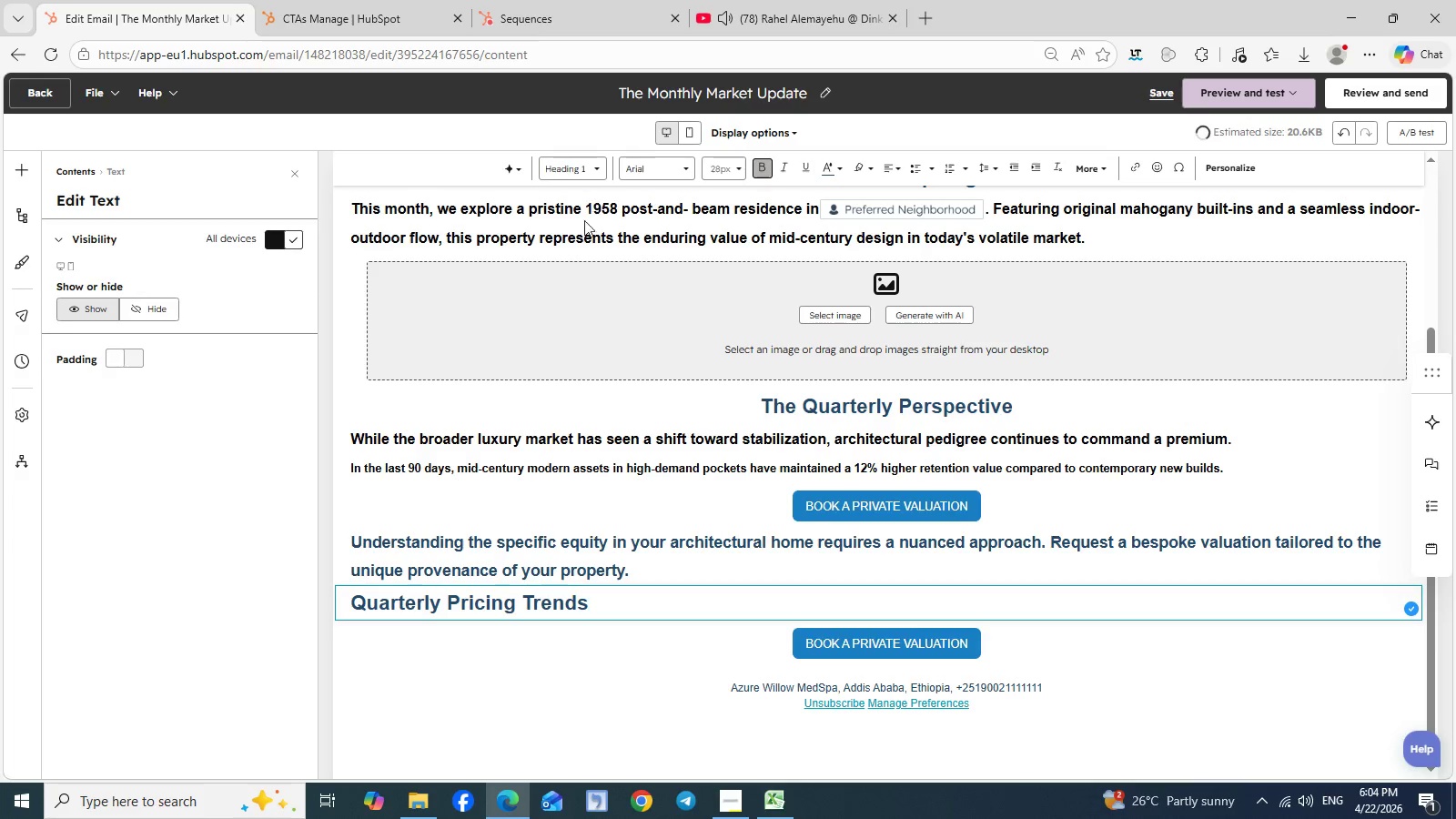 
left_click([592, 197])
 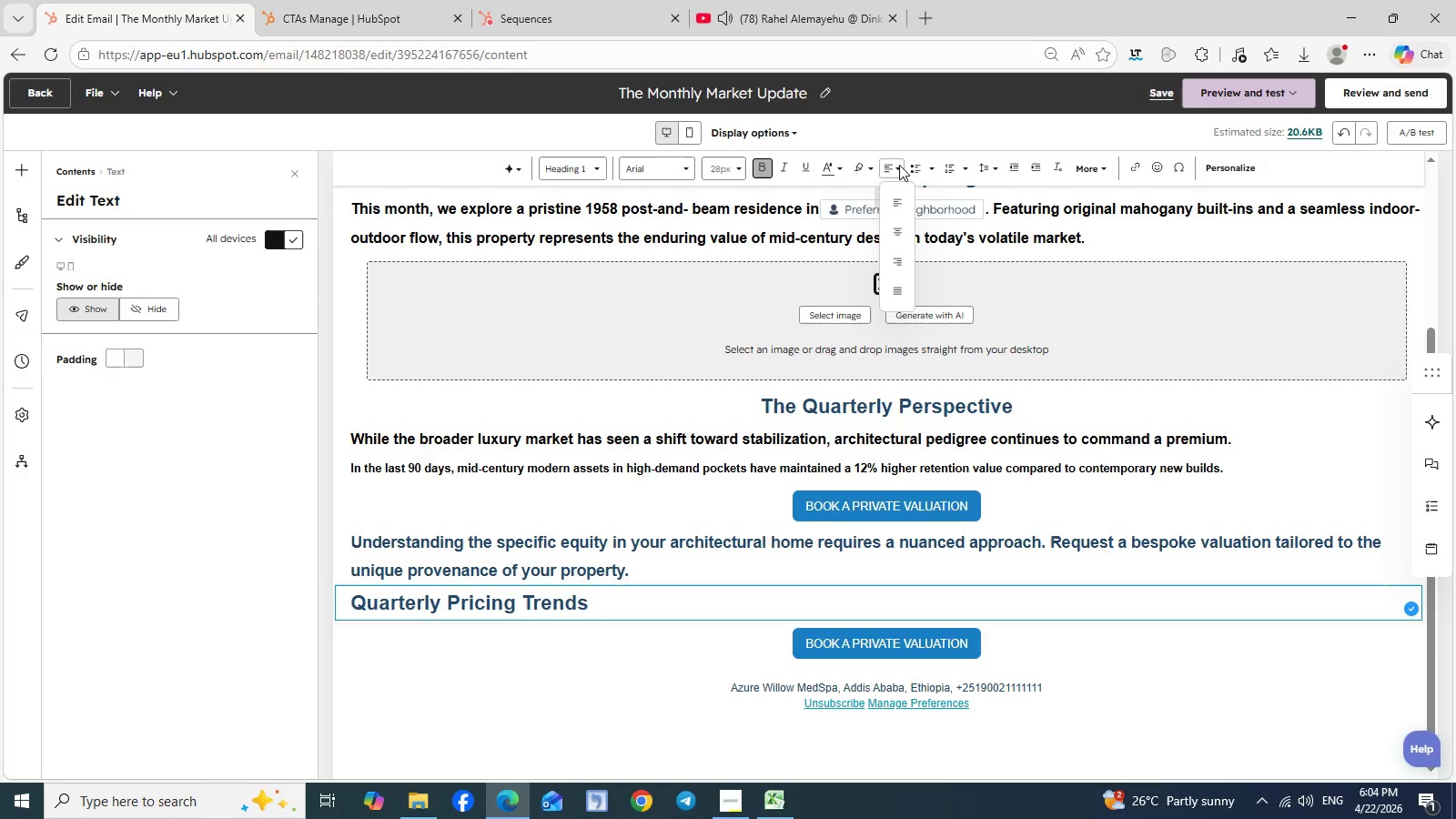 
left_click([899, 165])
 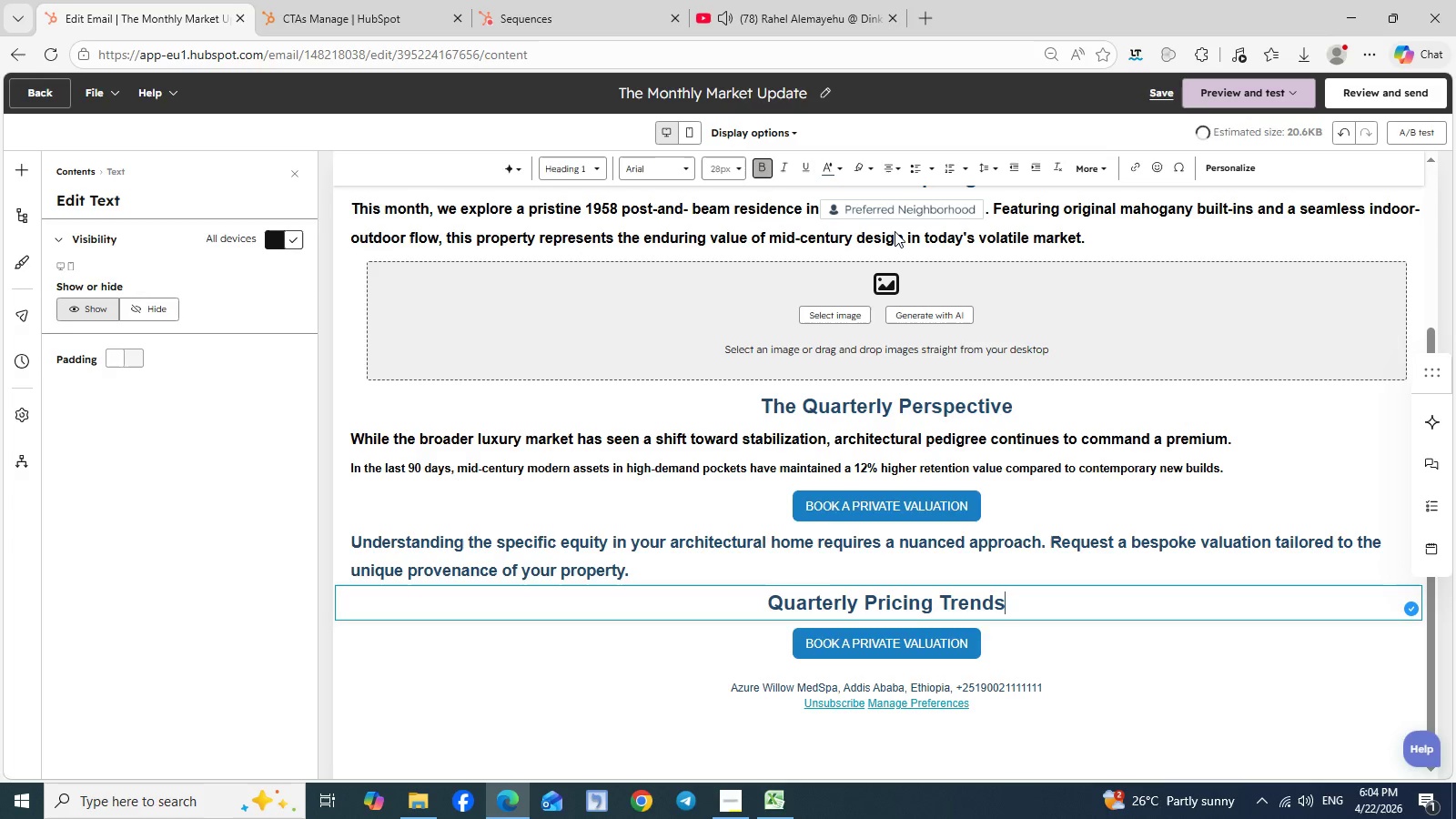 
left_click([895, 231])
 